 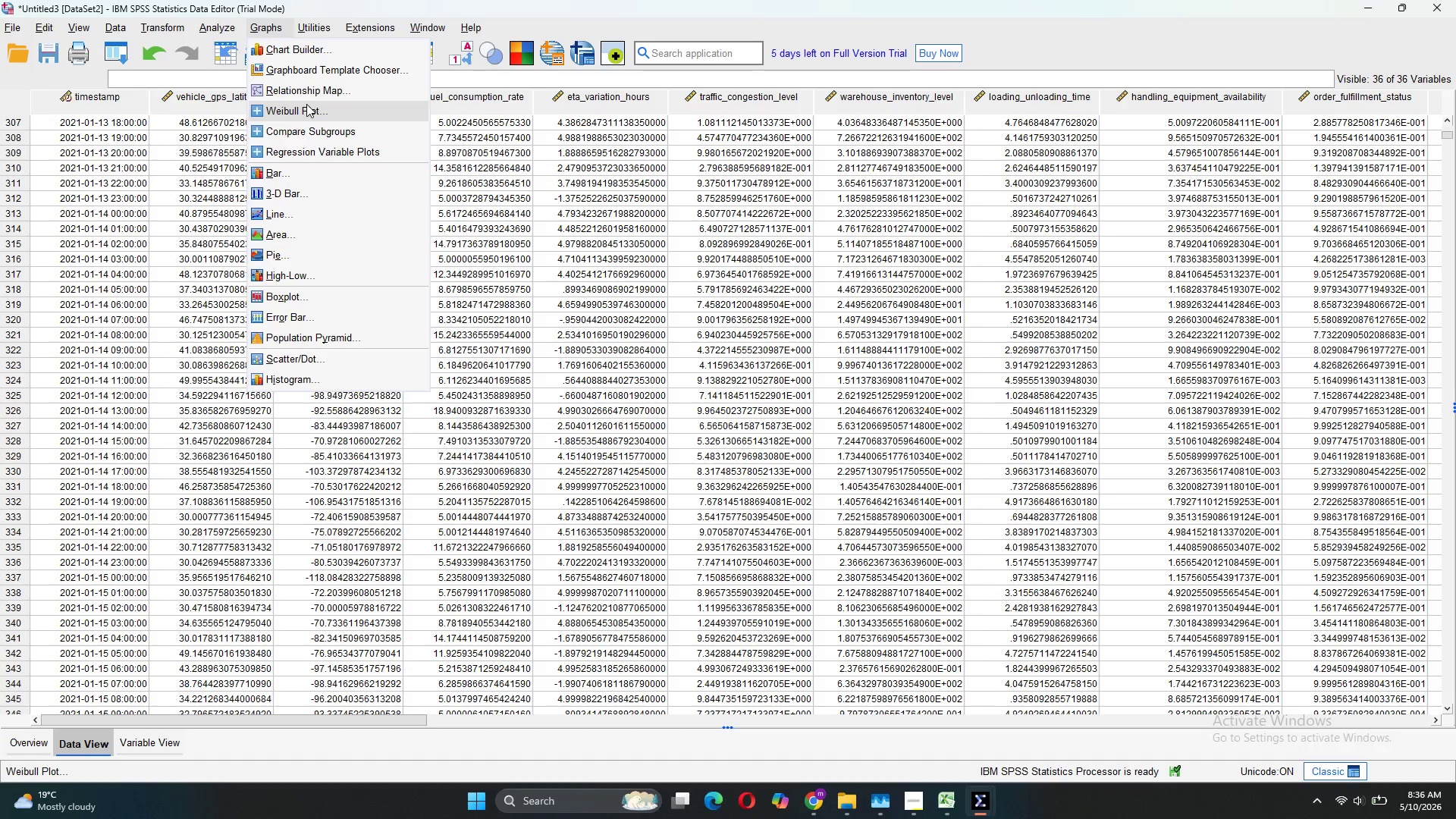 
left_click([682, 483])
 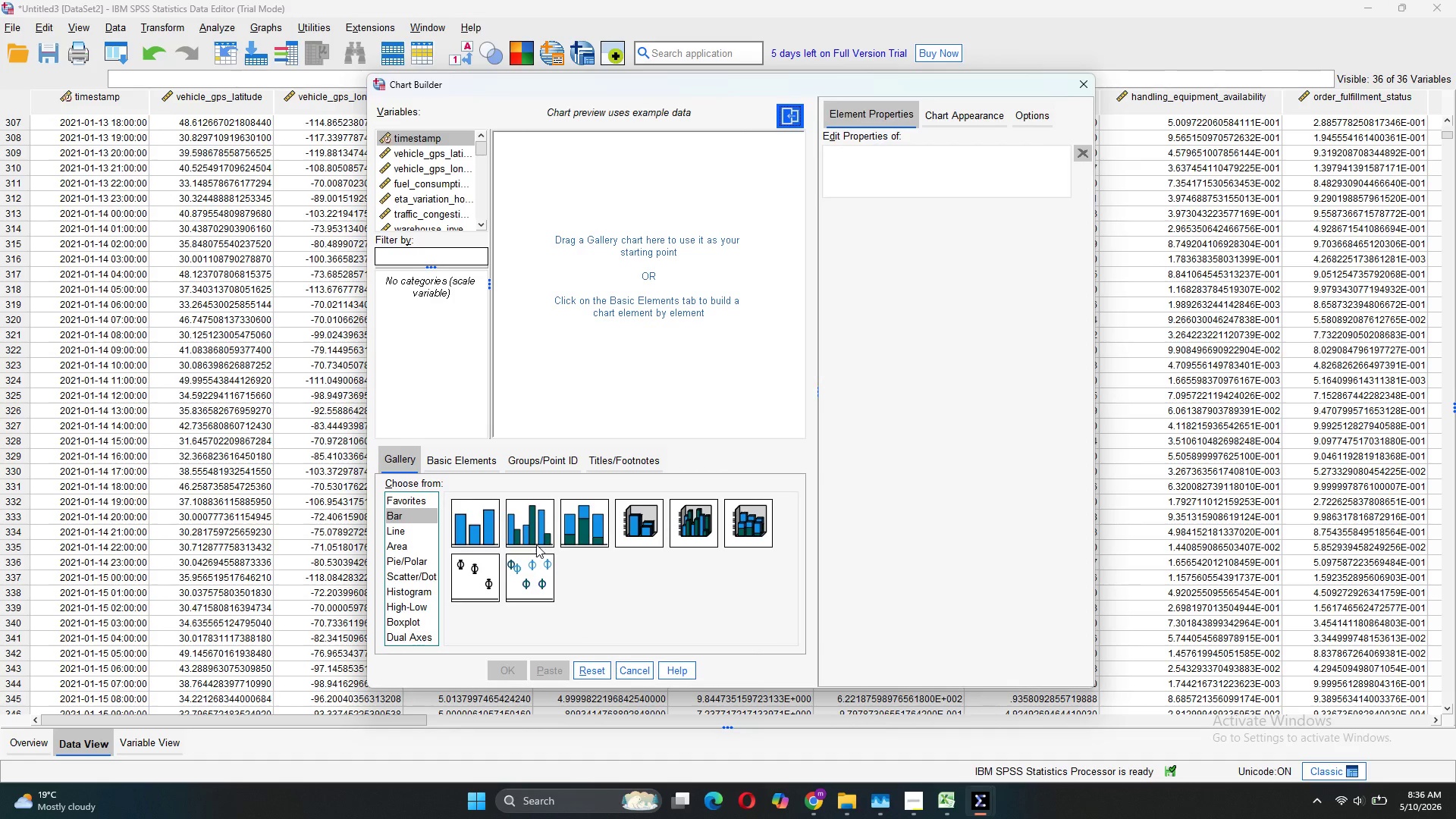 
wait(6.17)
 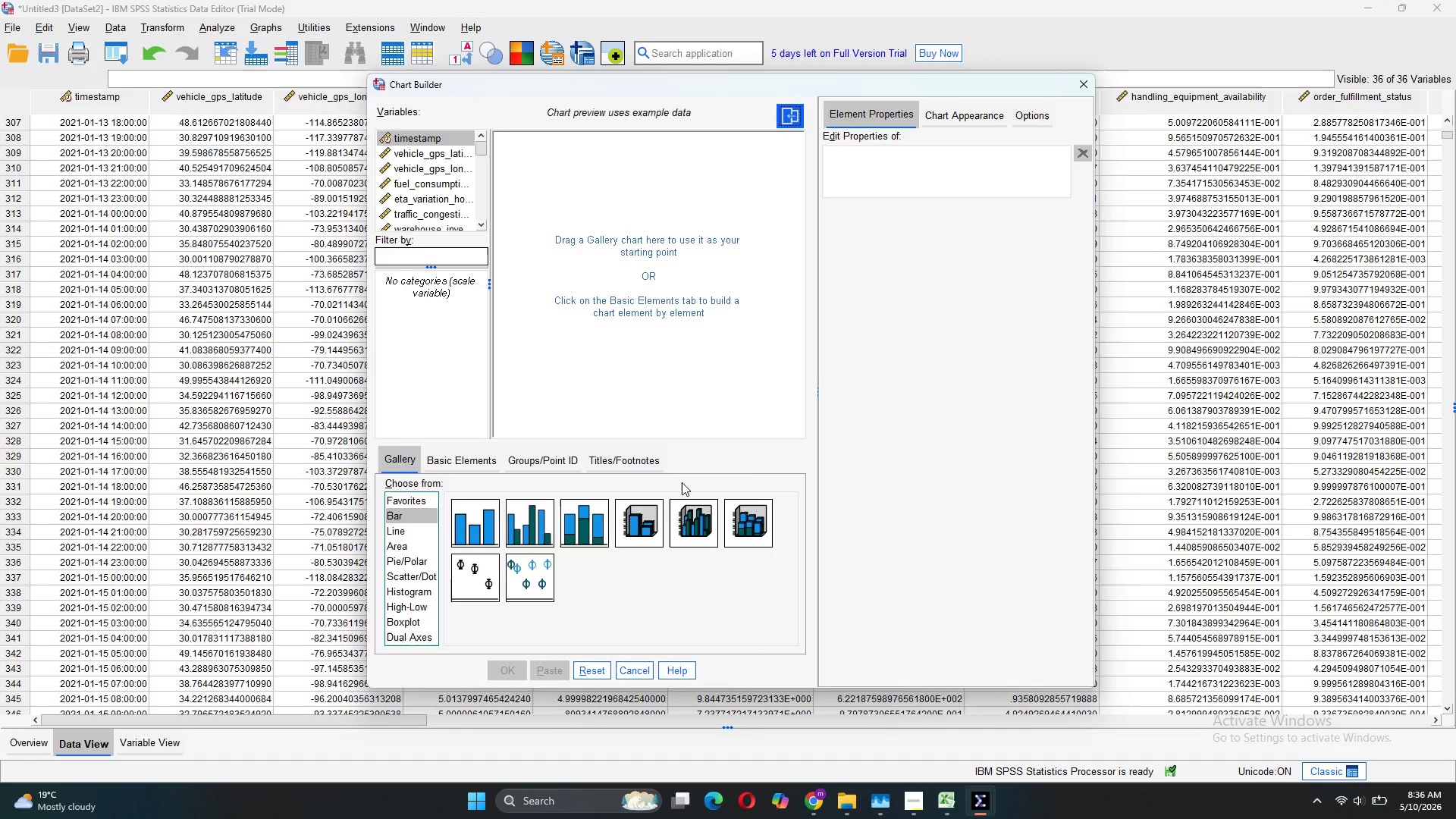 
left_click([417, 625])
 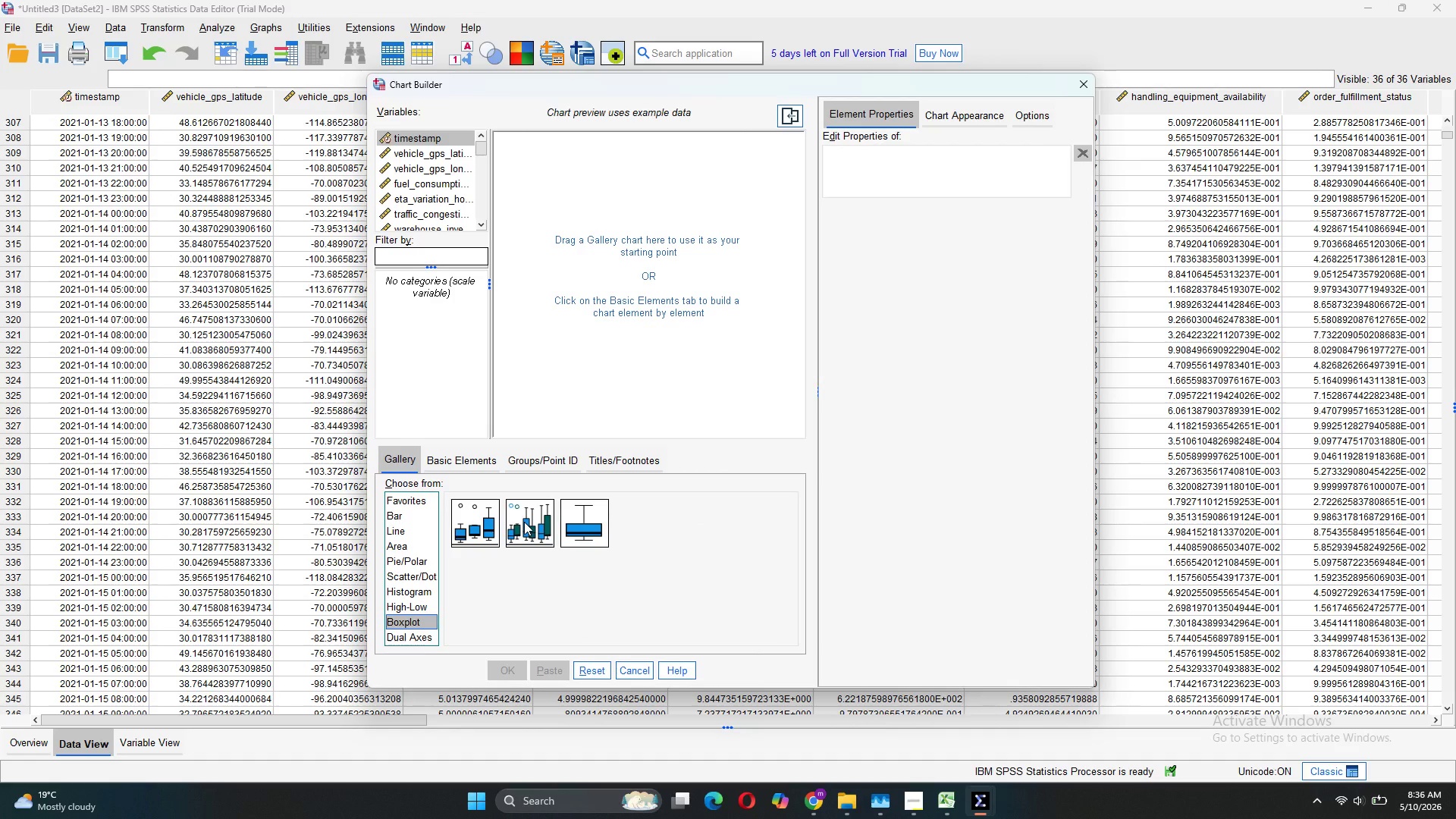 
wait(5.36)
 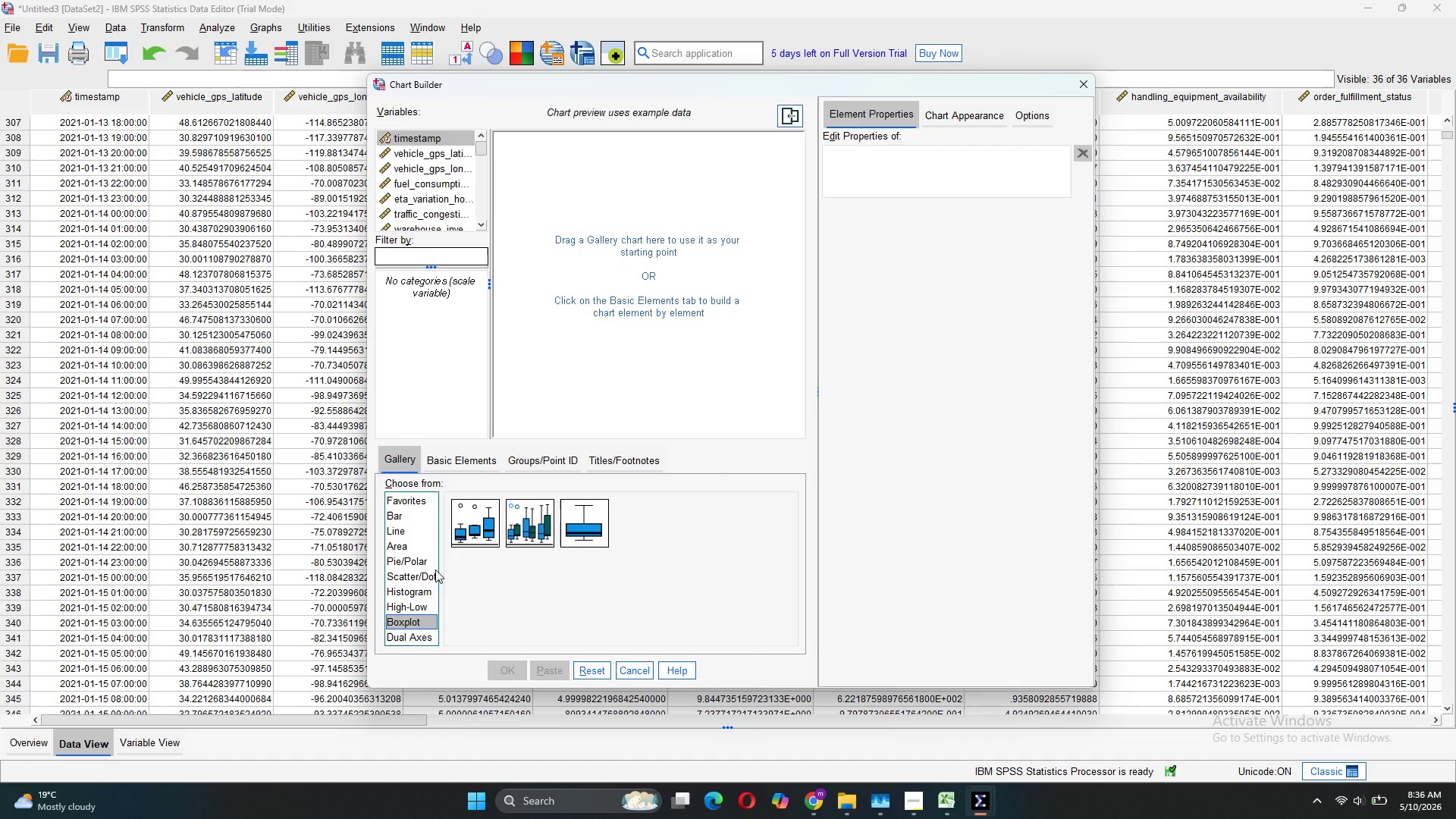 
left_click_drag(start_coordinate=[525, 522], to_coordinate=[556, 348])
 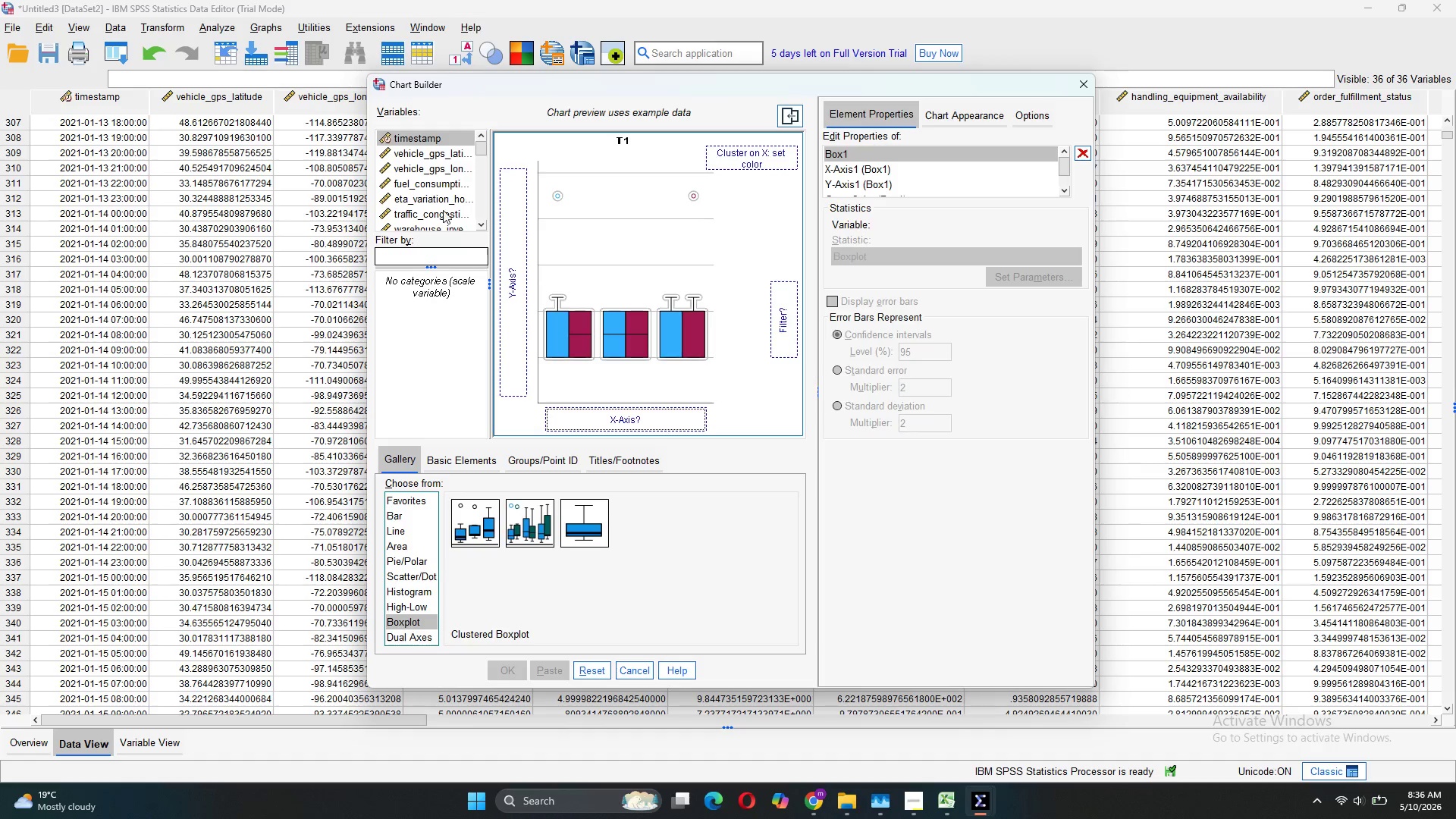 
scroll: coordinate [422, 183], scroll_direction: down, amount: 6.0
 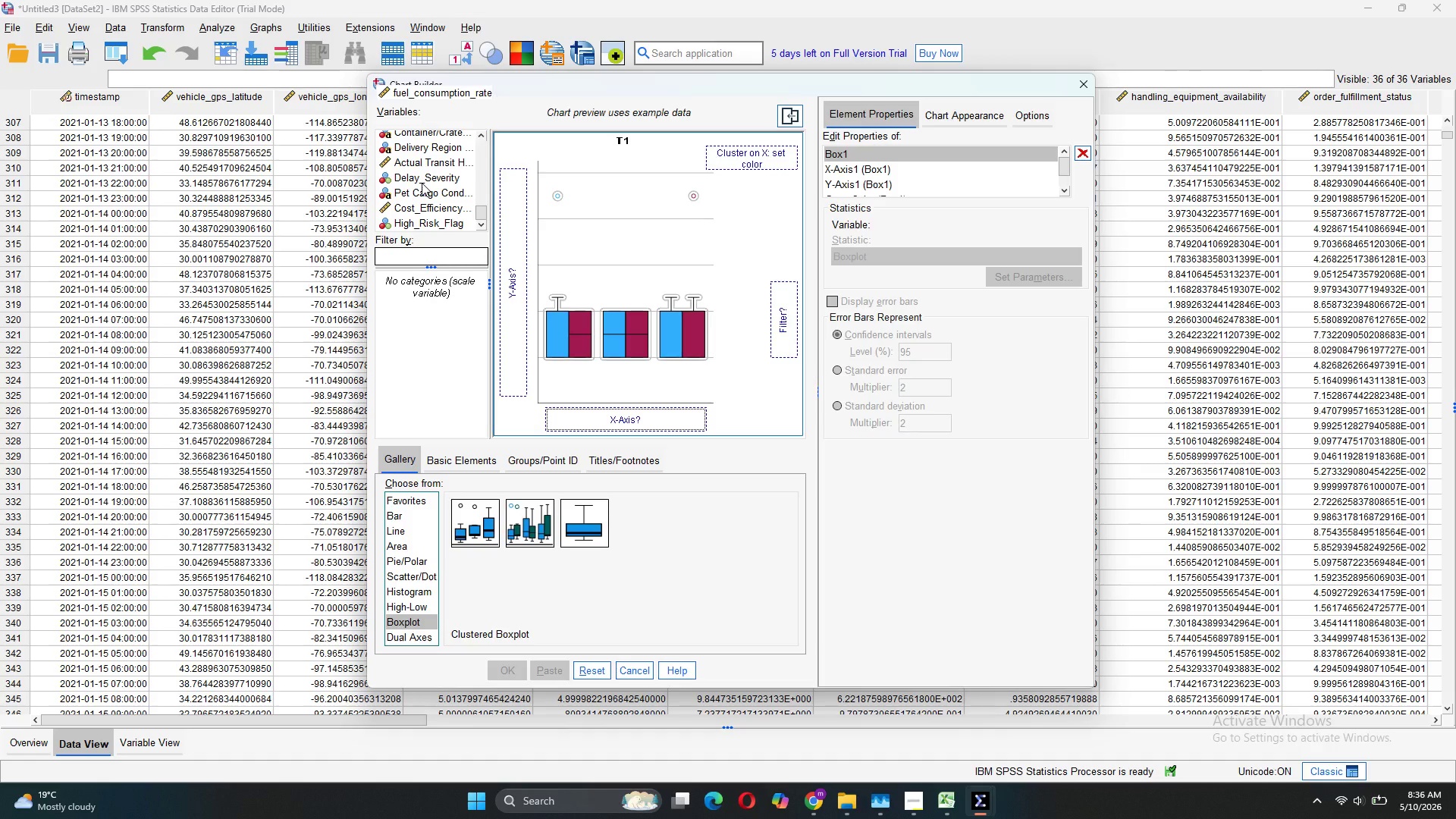 
scroll: coordinate [422, 183], scroll_direction: up, amount: 4.0
 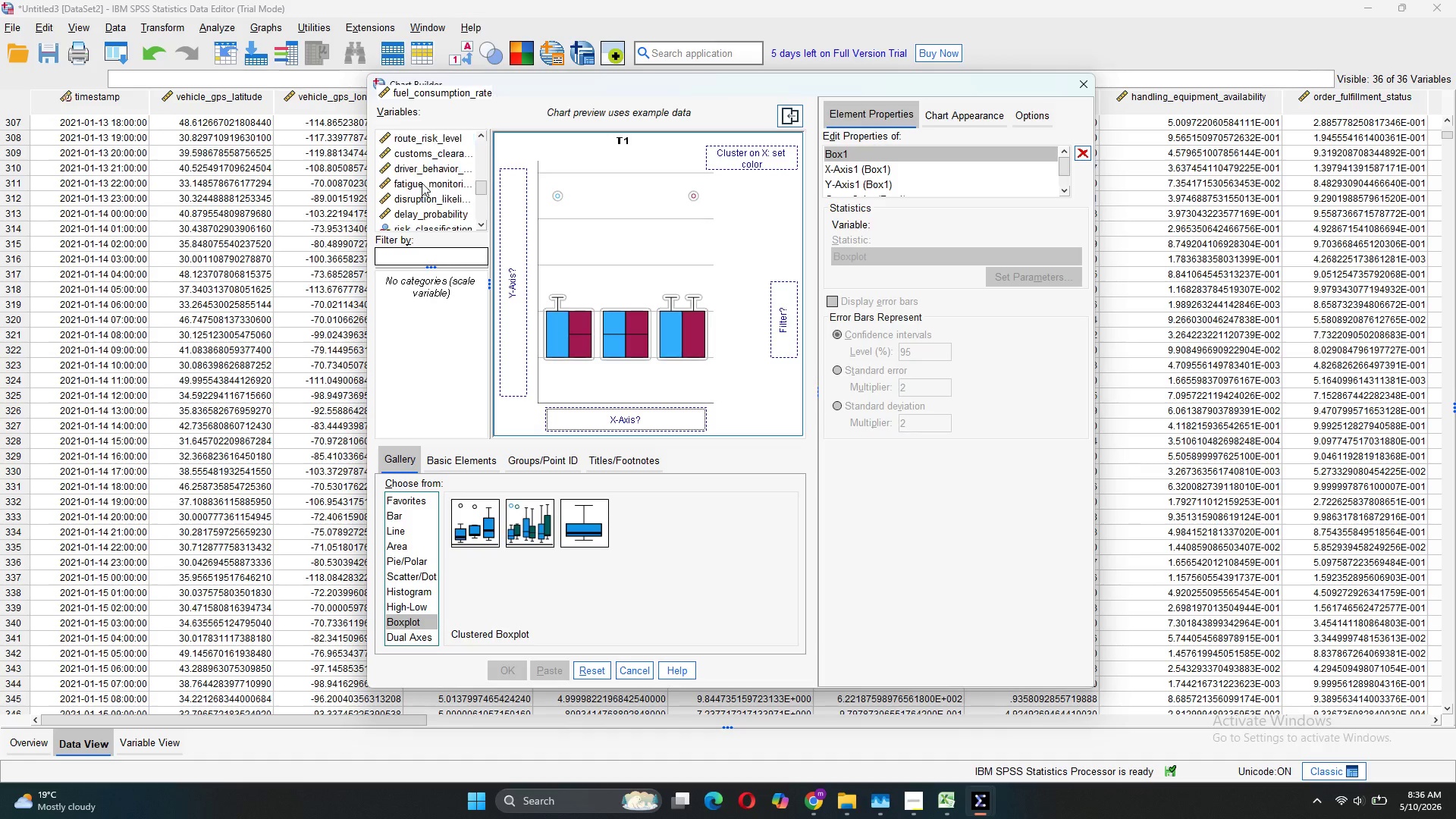 
scroll: coordinate [422, 183], scroll_direction: down, amount: 4.0
 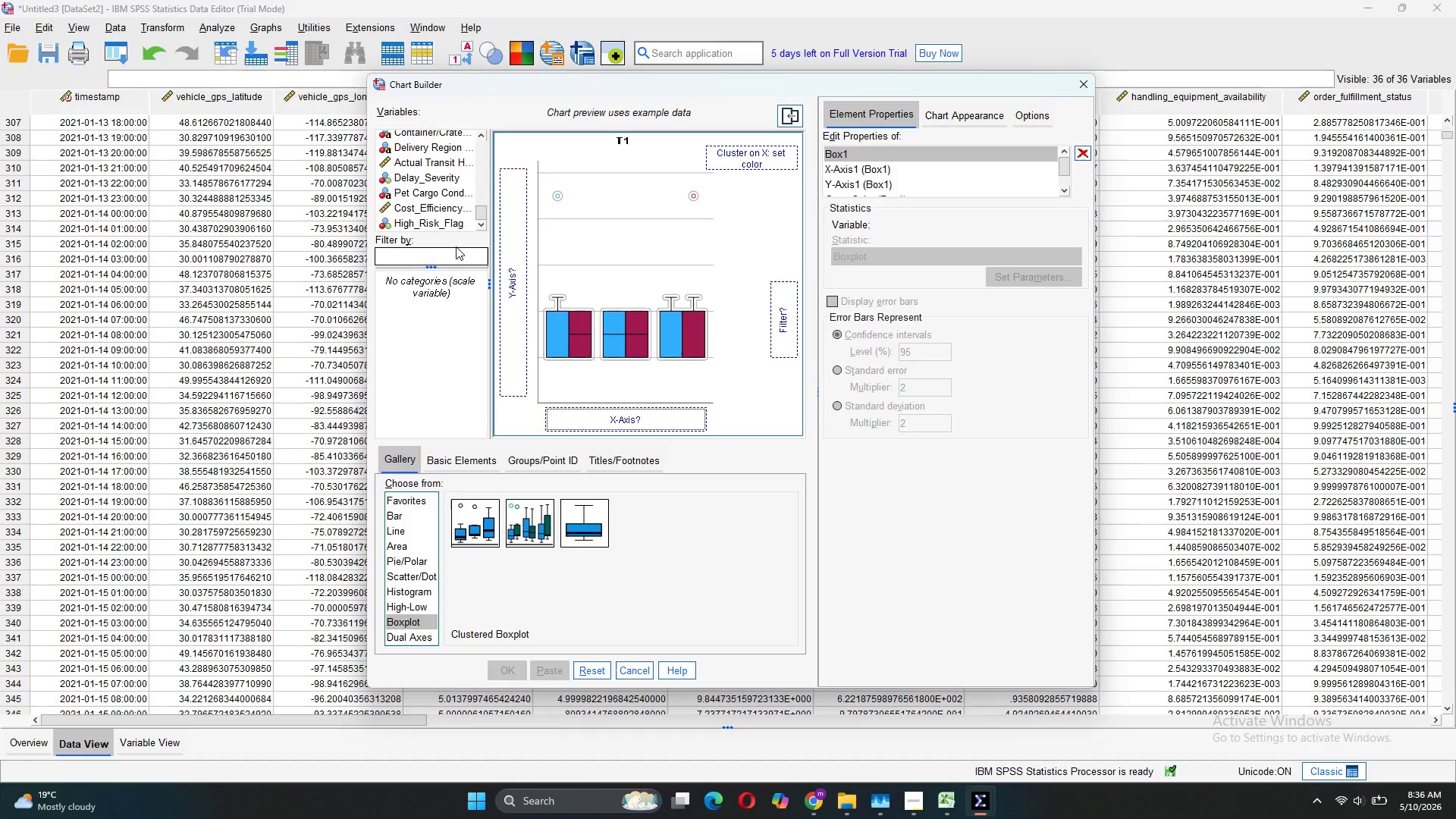 
scroll: coordinate [451, 211], scroll_direction: none, amount: 0.0
 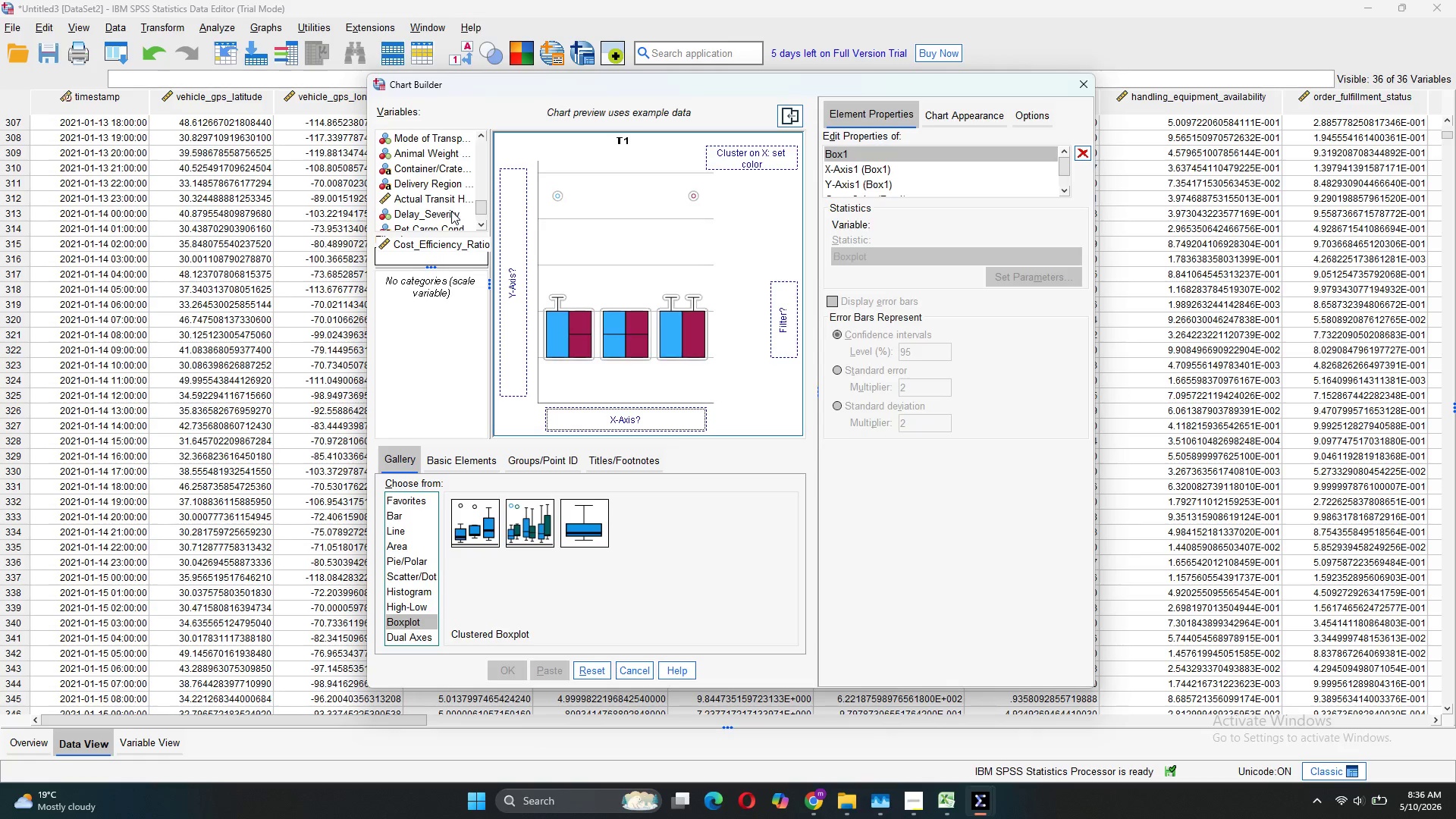 
scroll: coordinate [428, 215], scroll_direction: up, amount: 3.0
 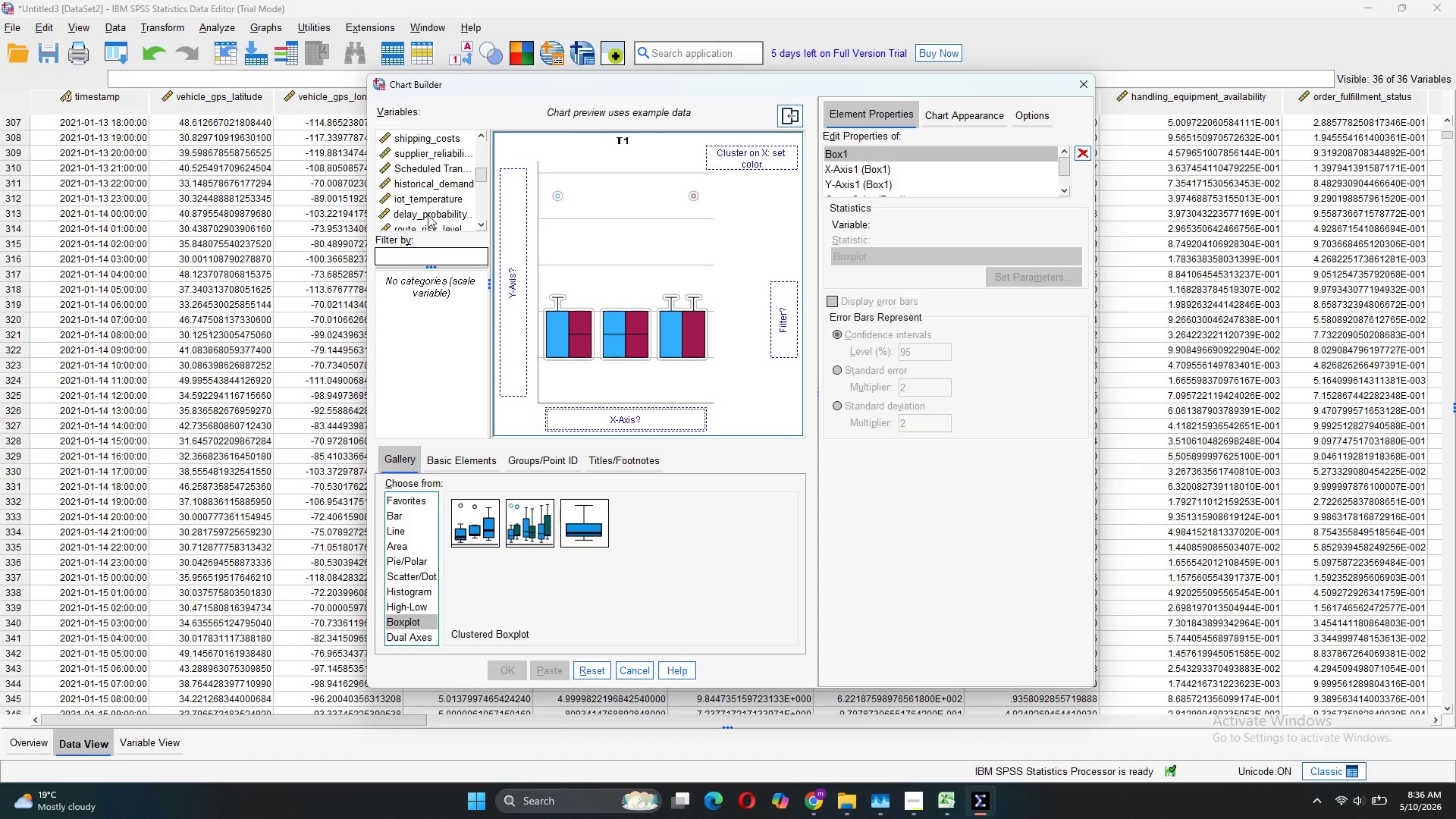 
scroll: coordinate [428, 215], scroll_direction: down, amount: 3.0
 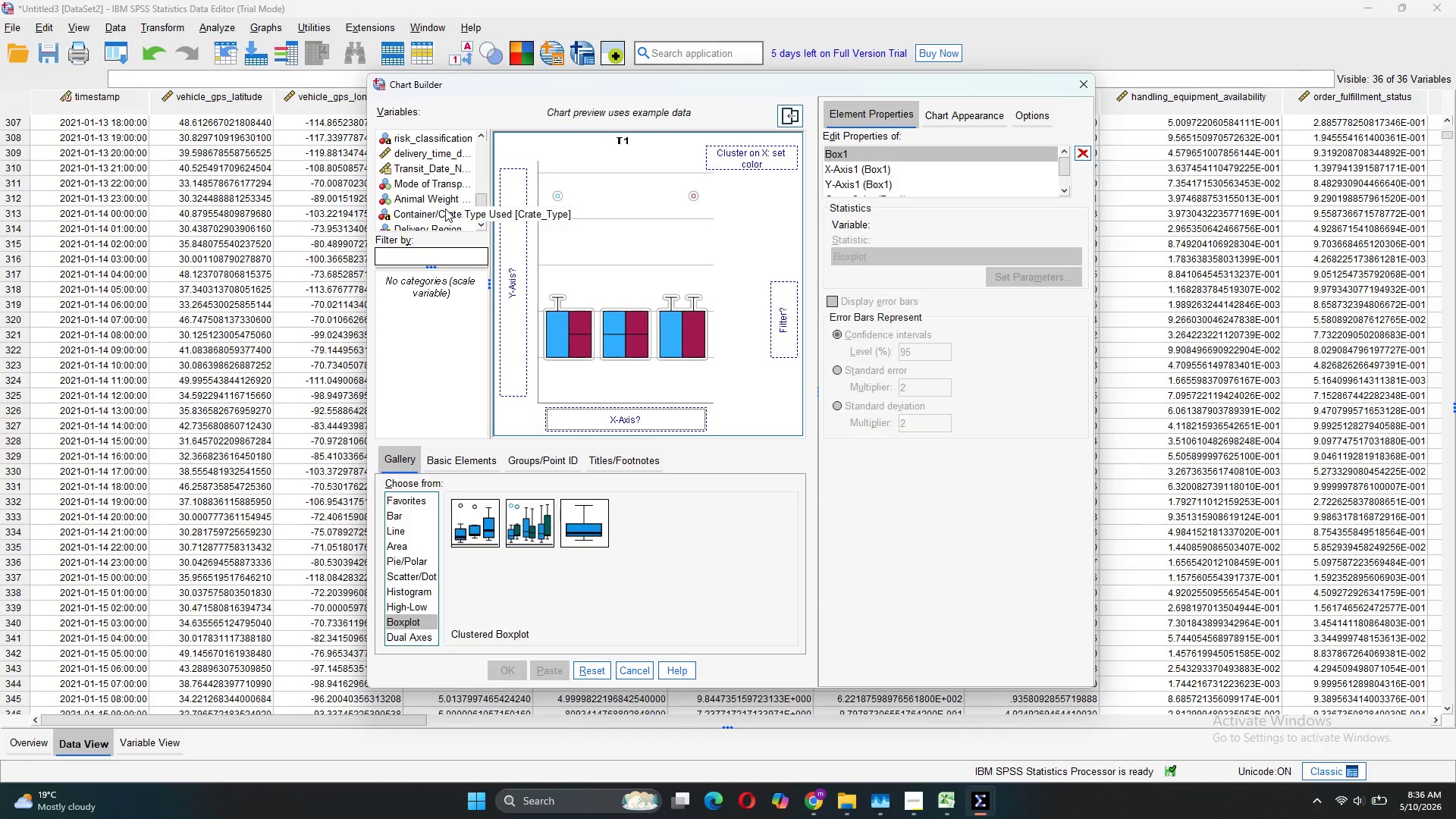 
wait(5.93)
 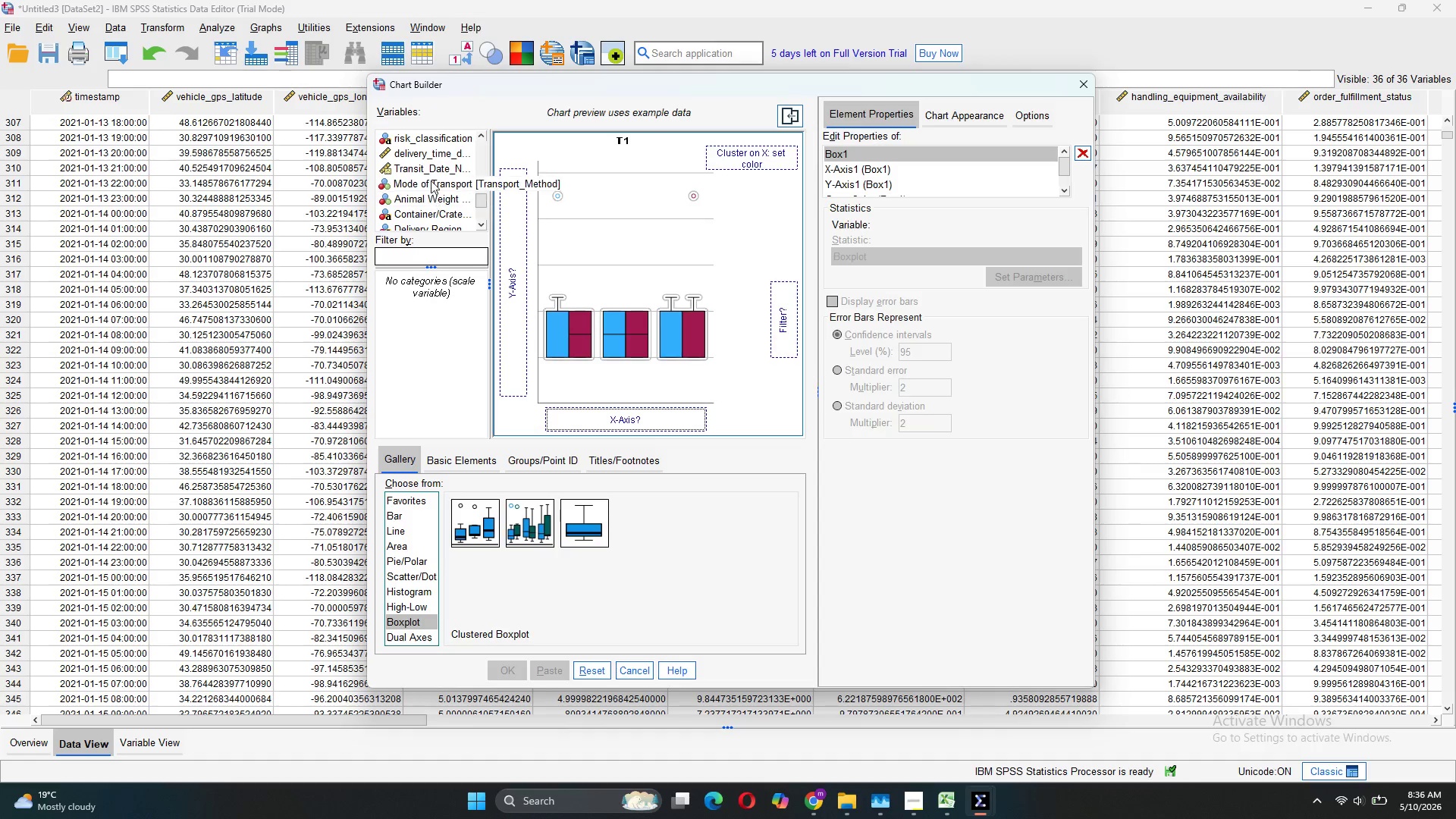 
left_click([447, 224])
 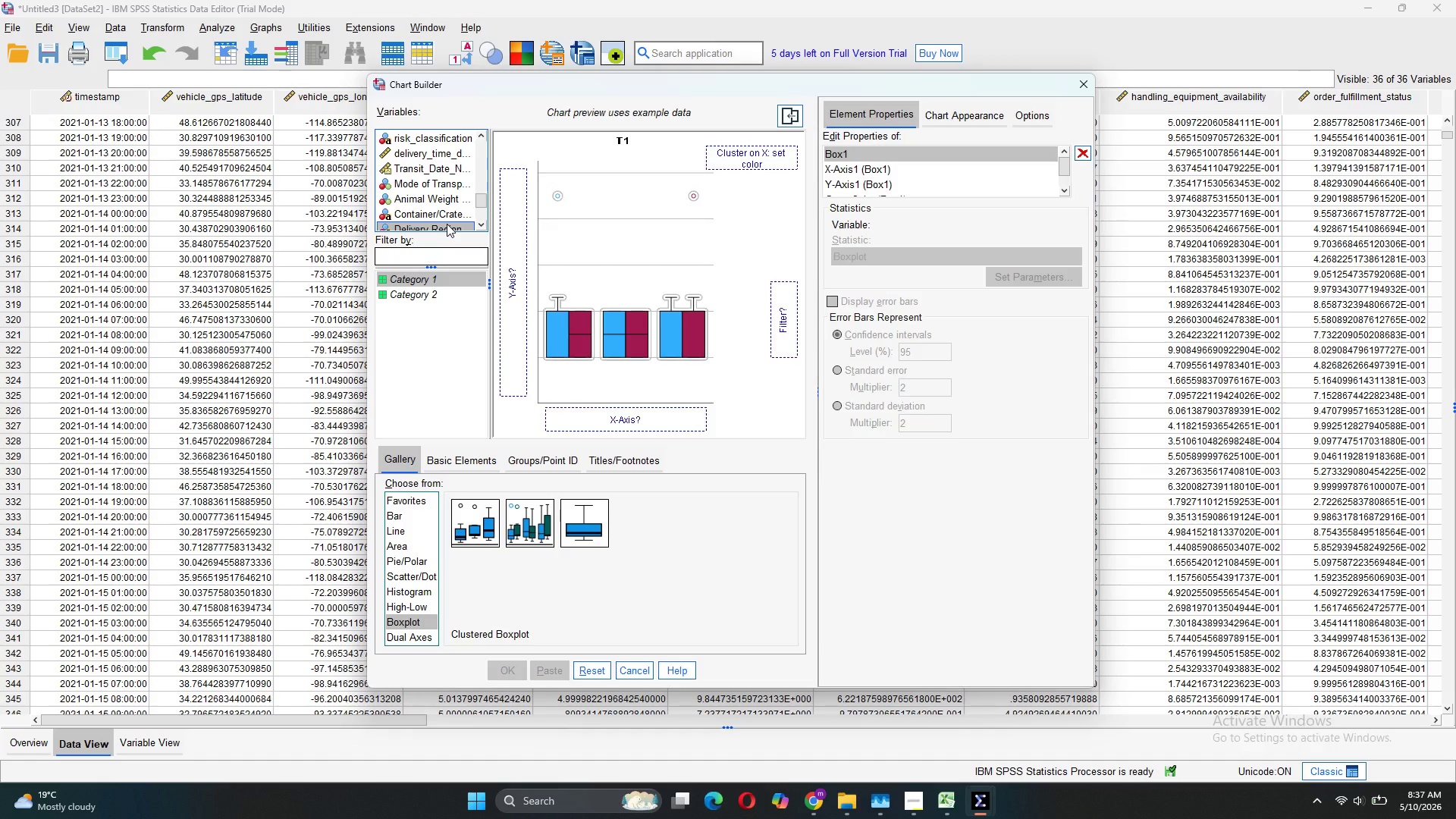 
left_click_drag(start_coordinate=[447, 224], to_coordinate=[597, 416])
 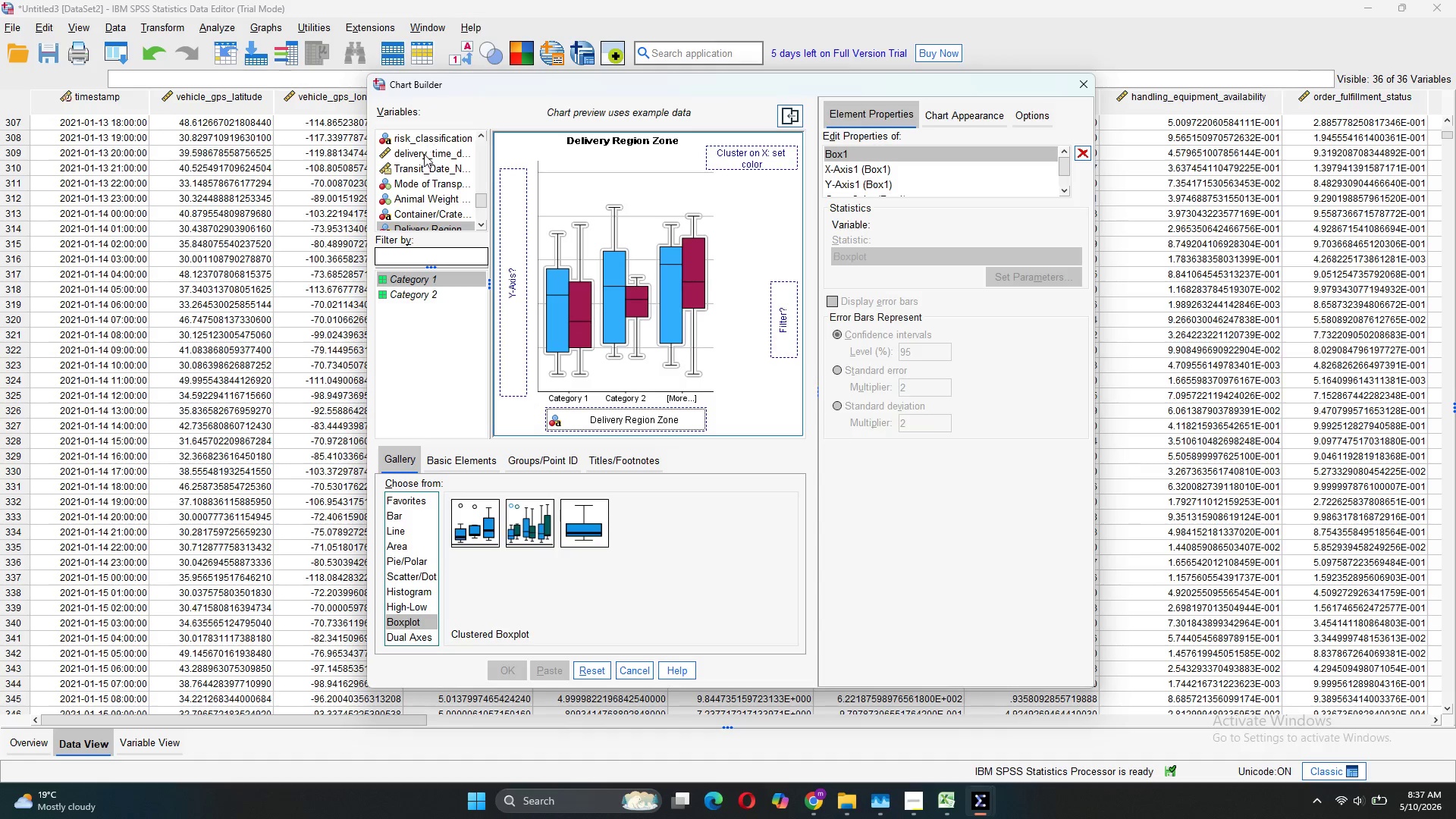 
wait(5.94)
 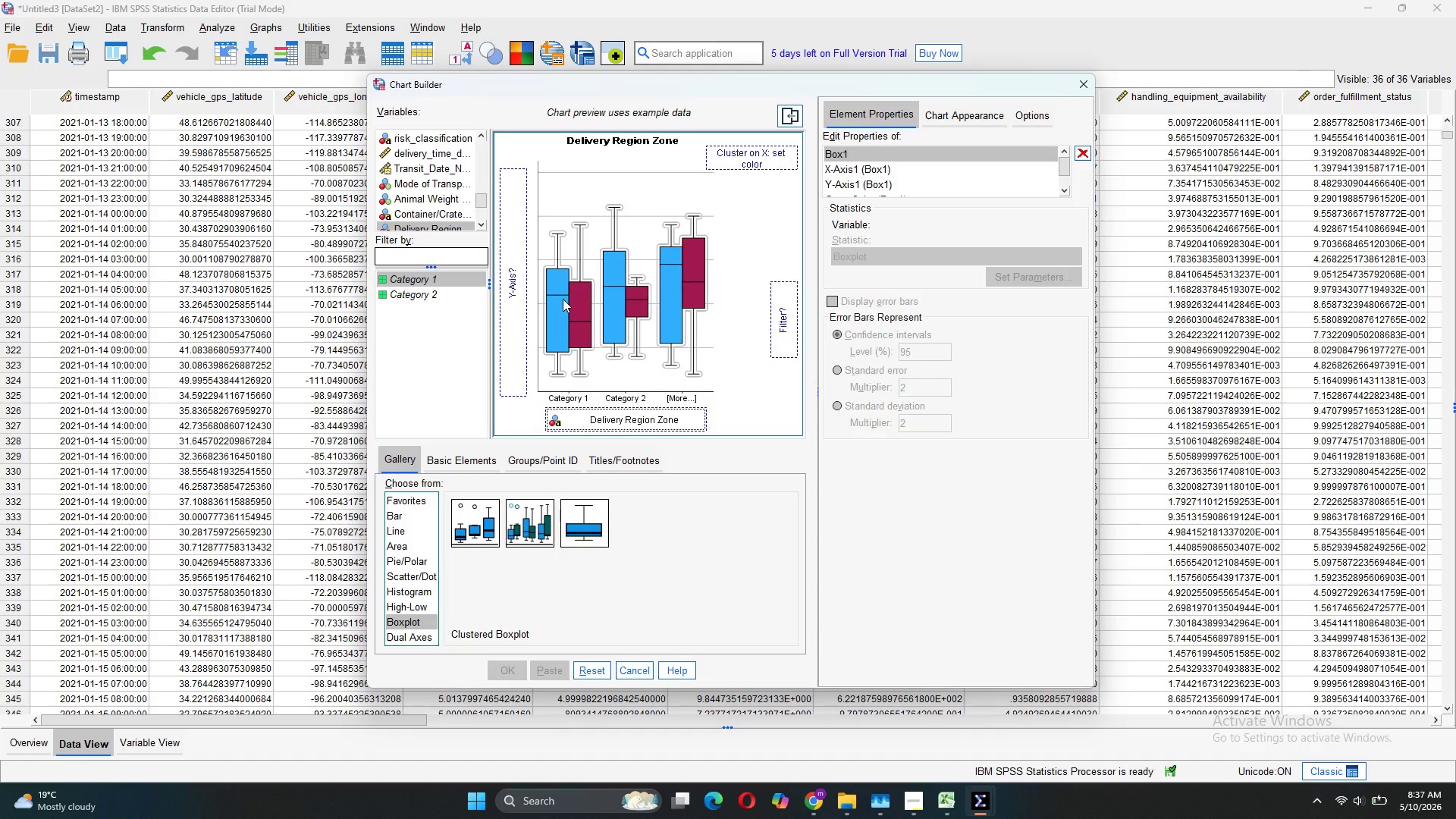 
left_click_drag(start_coordinate=[424, 154], to_coordinate=[500, 244])
 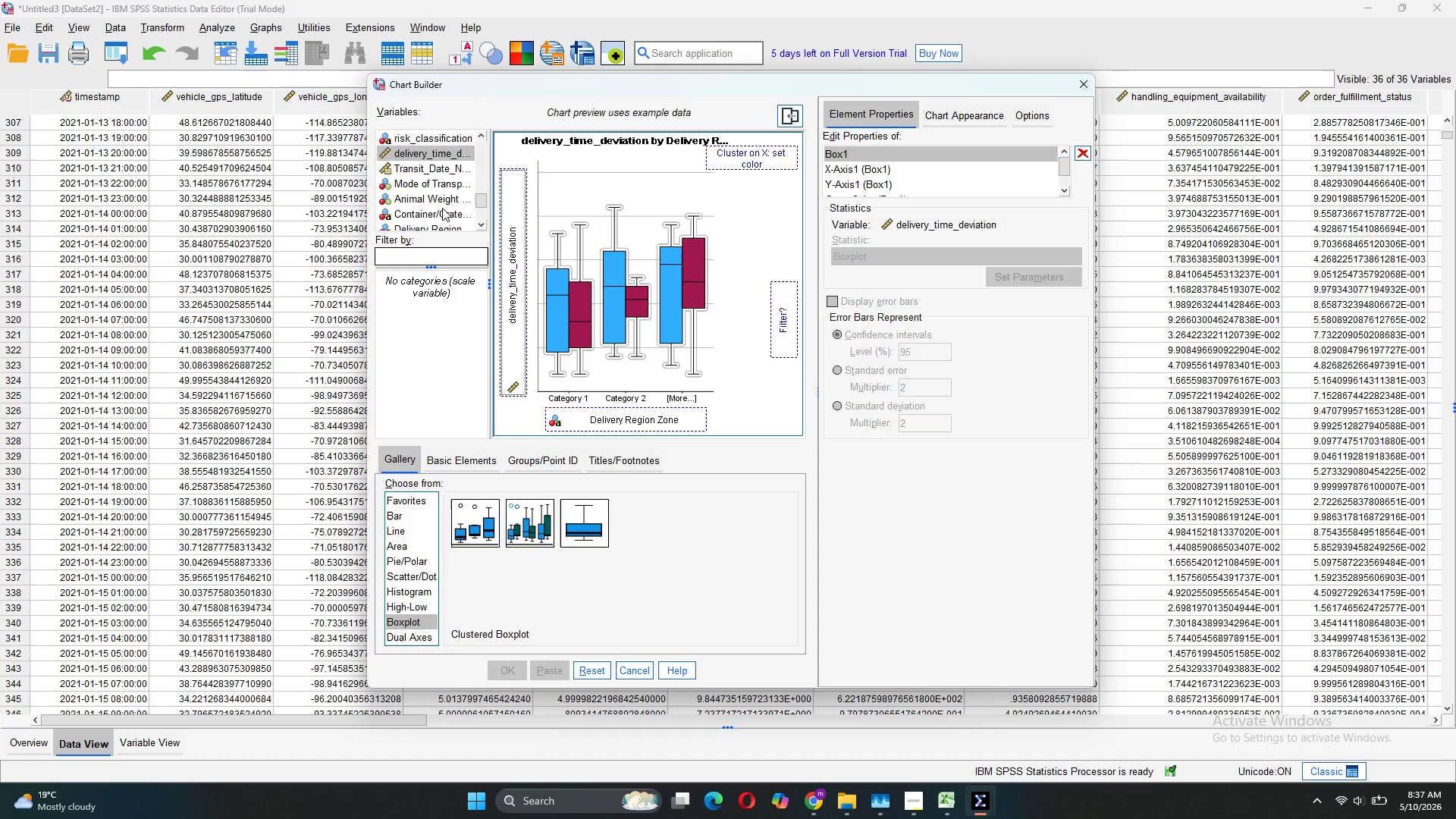 
scroll: coordinate [441, 212], scroll_direction: down, amount: 3.0
 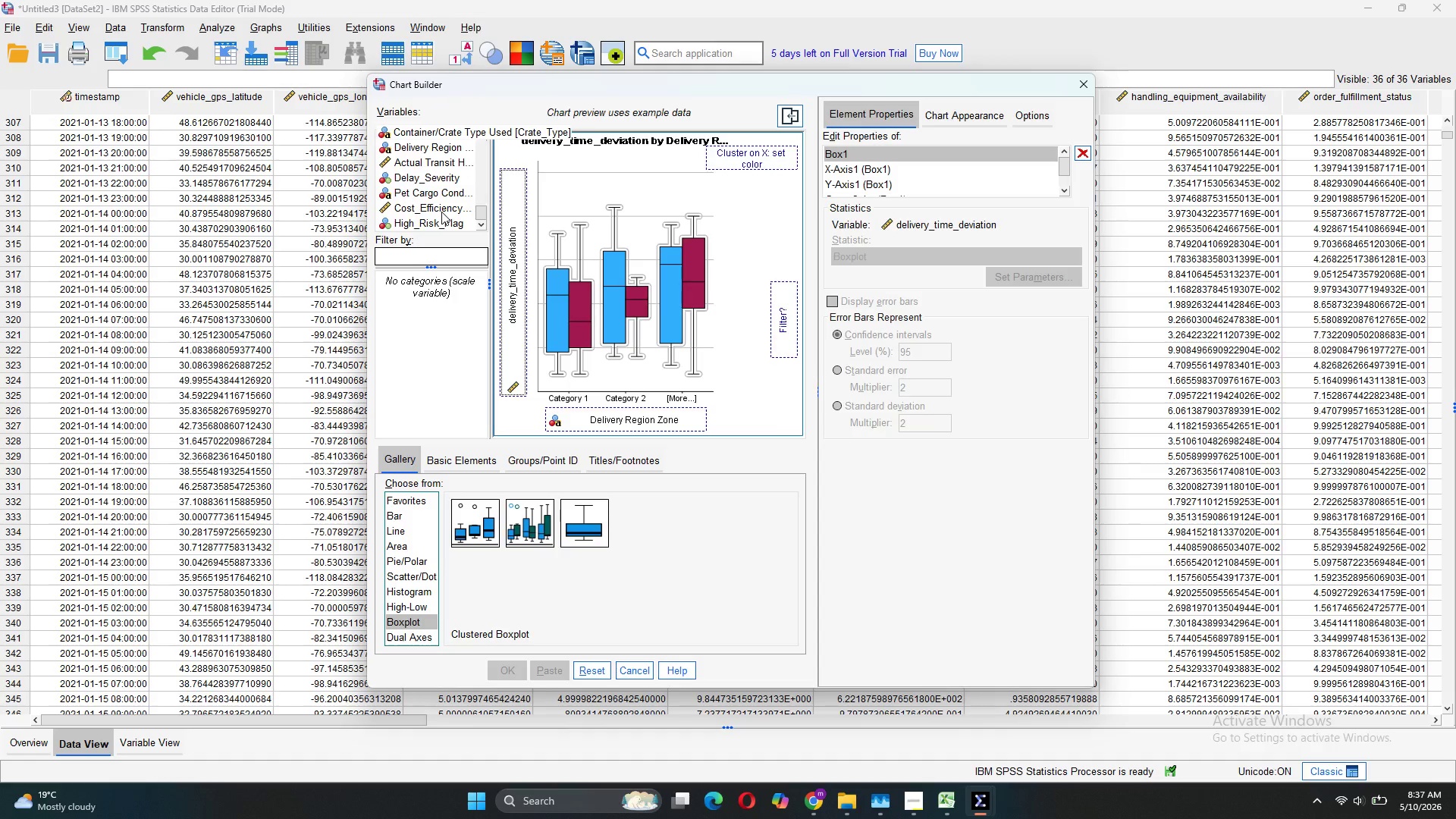 
scroll: coordinate [441, 212], scroll_direction: up, amount: 8.0
 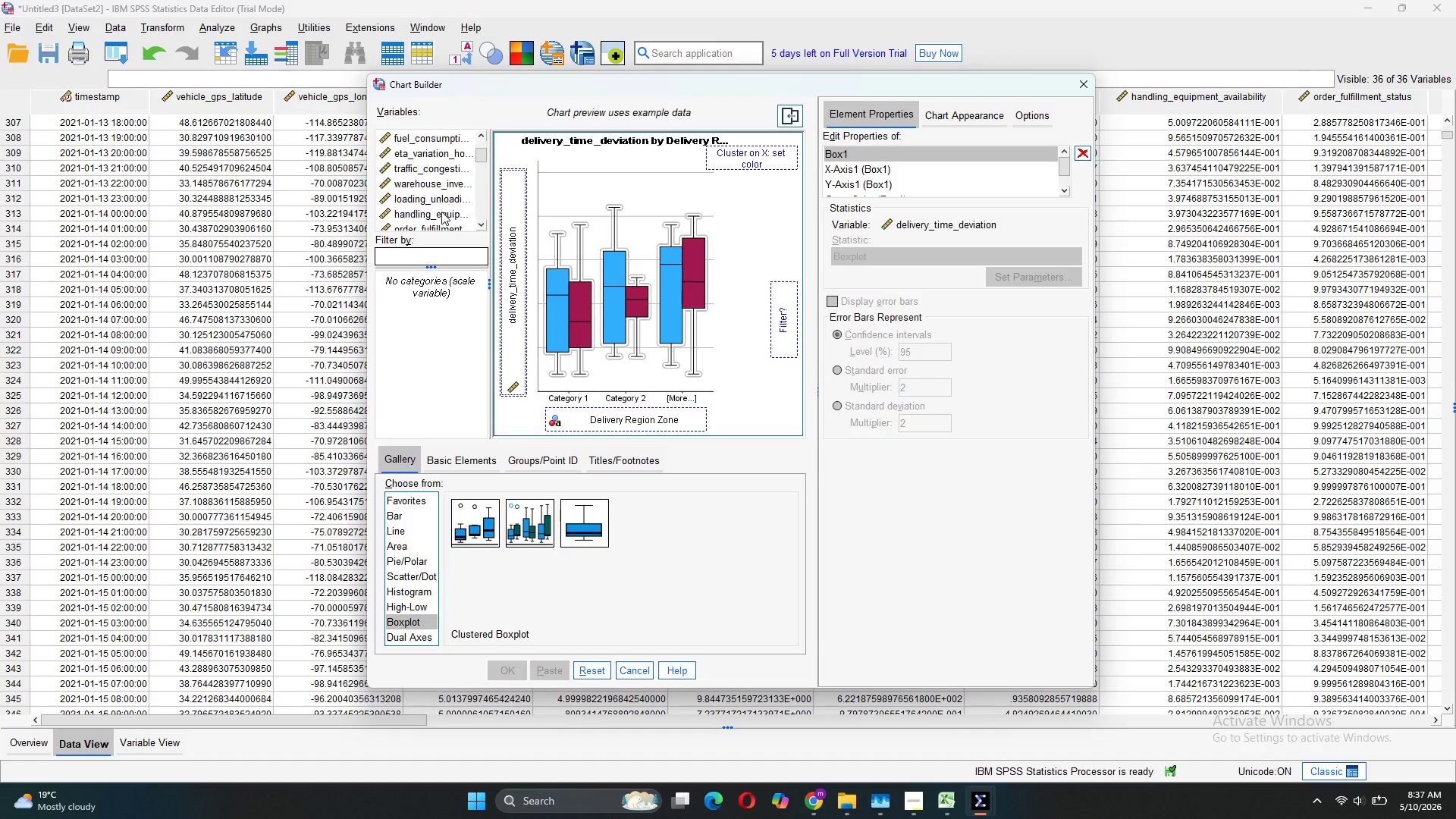 
scroll: coordinate [444, 211], scroll_direction: down, amount: 10.0
 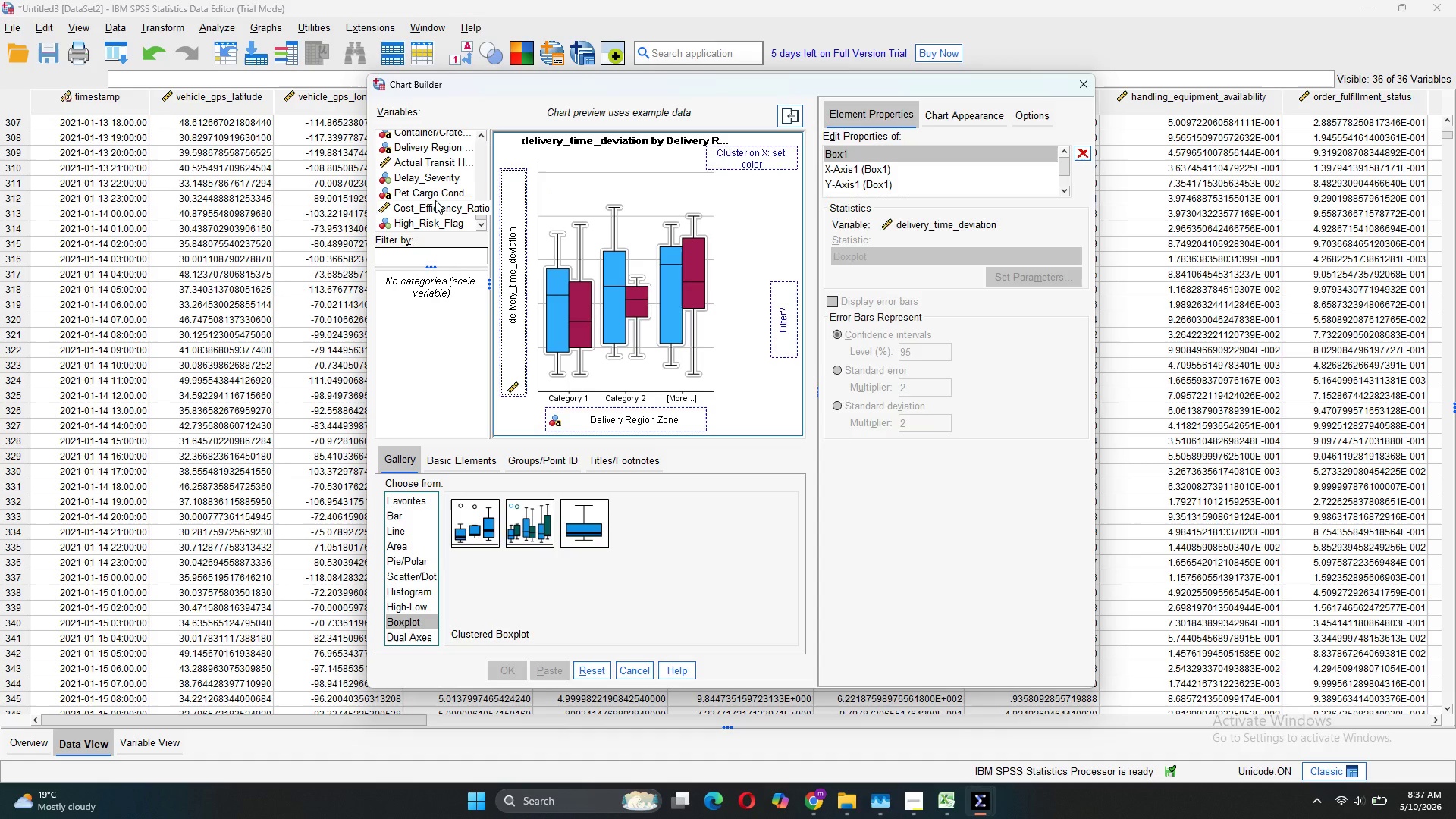 
wait(8.11)
 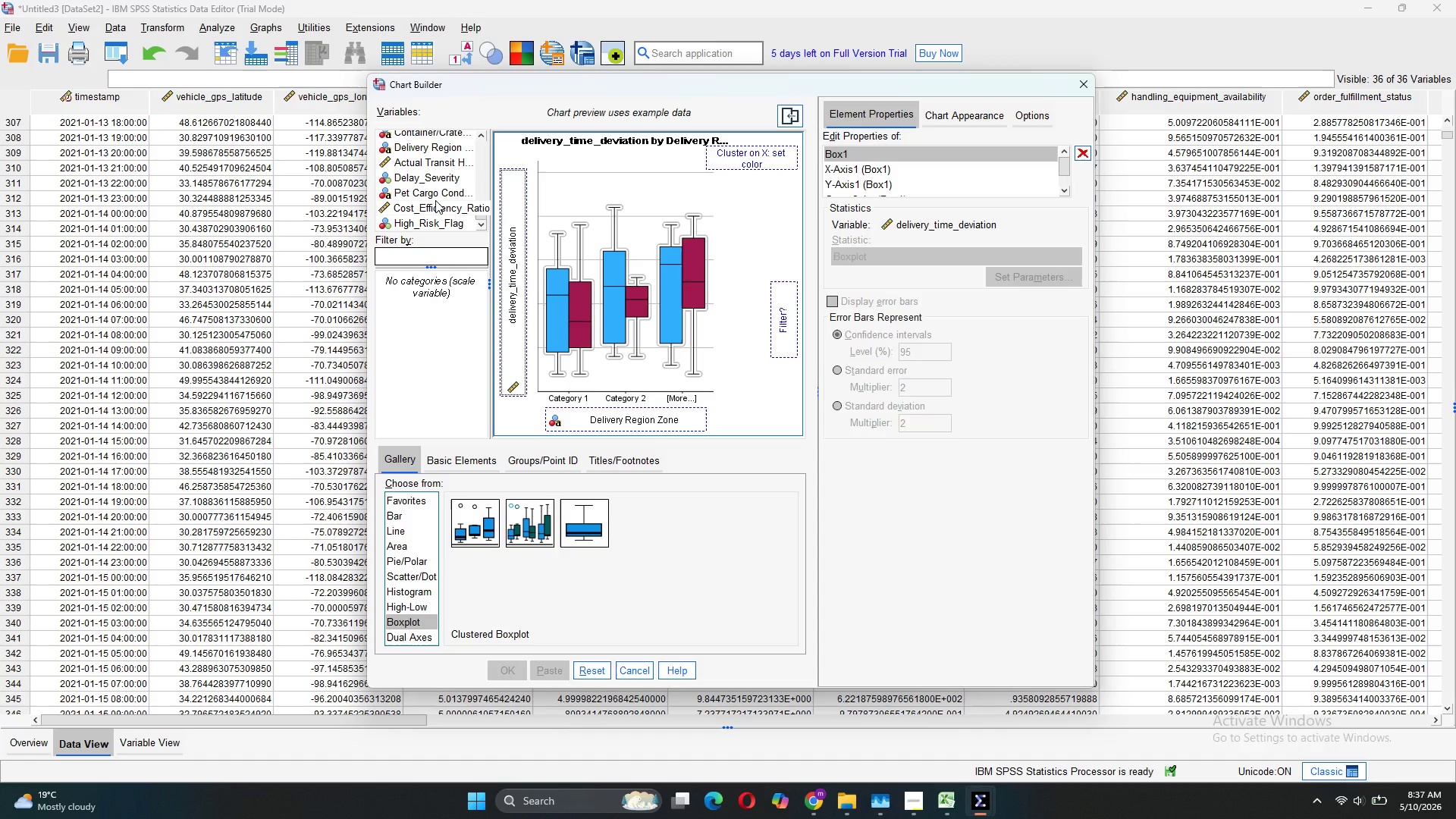 
scroll: coordinate [460, 175], scroll_direction: none, amount: 0.0
 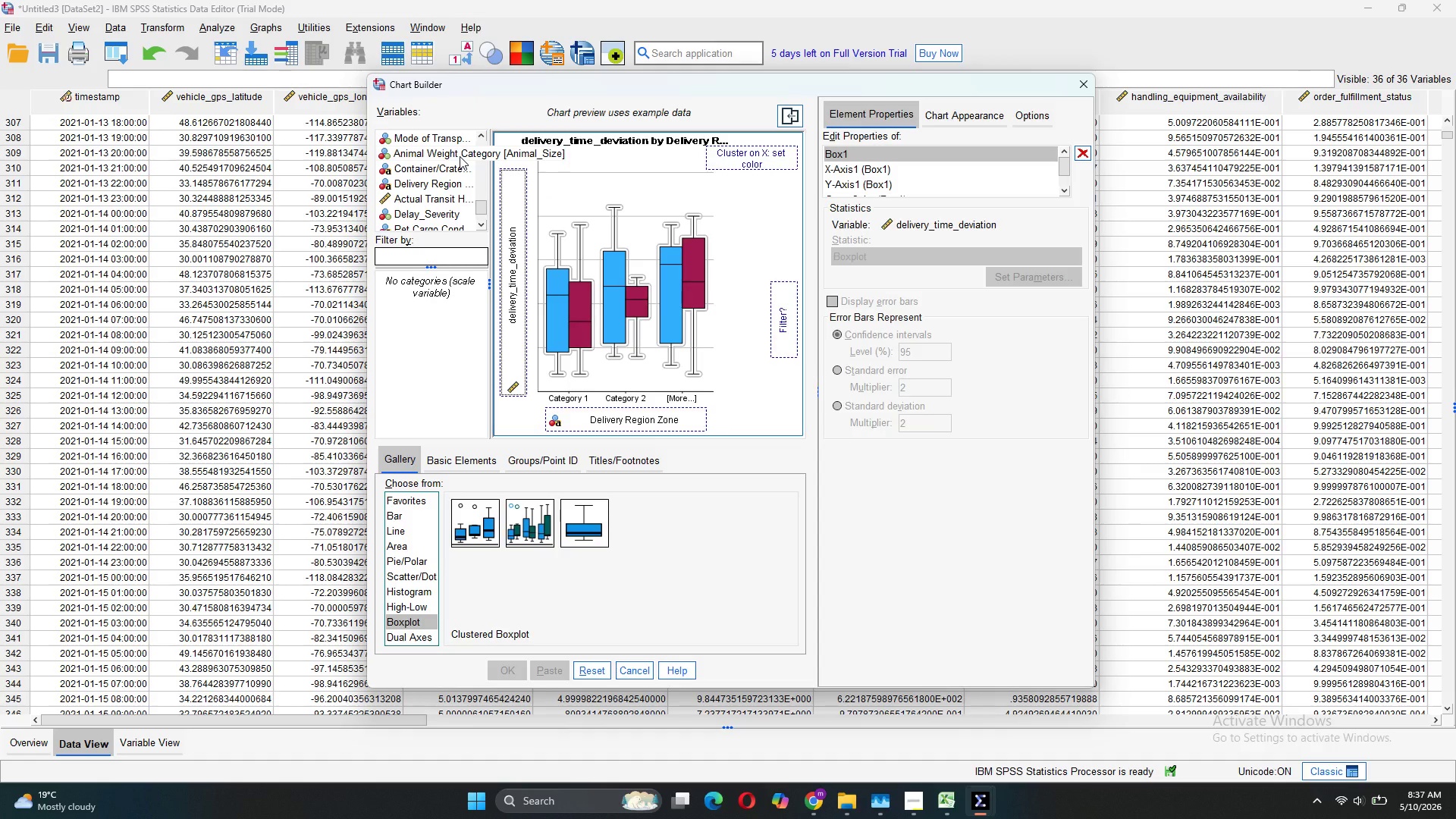 
scroll: coordinate [454, 166], scroll_direction: up, amount: 5.0
 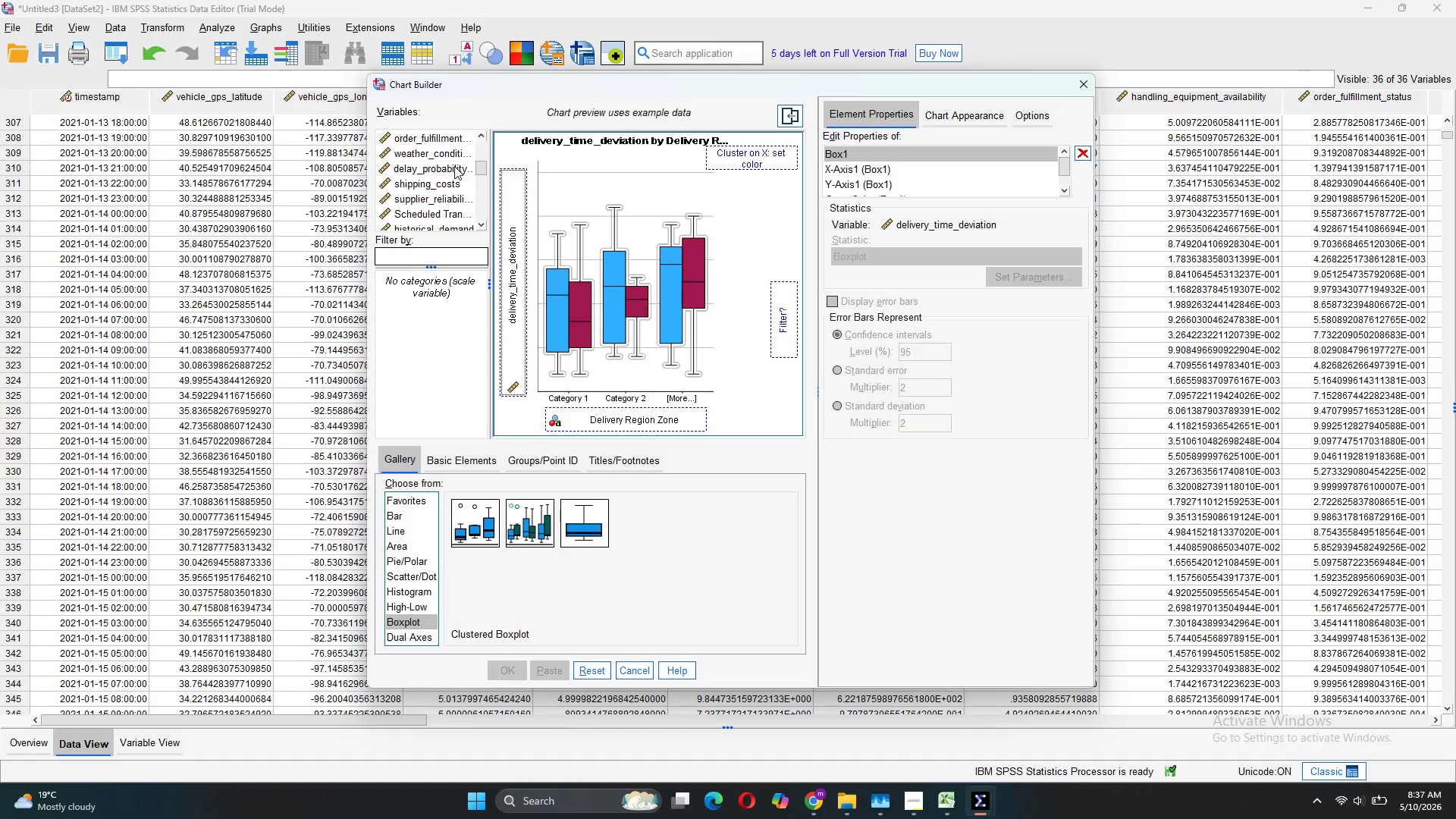 
scroll: coordinate [454, 165], scroll_direction: down, amount: 7.0
 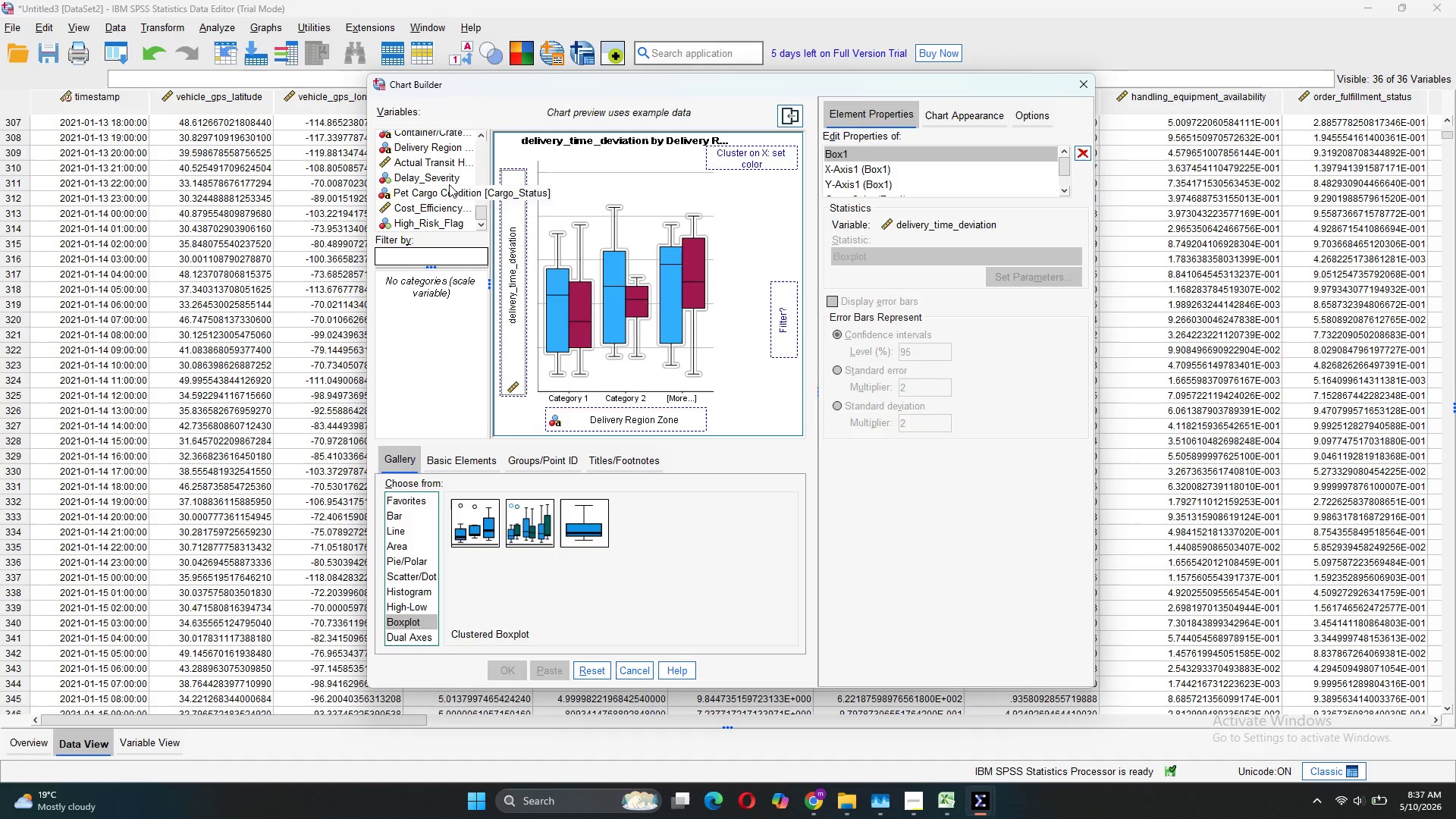 
wait(6.3)
 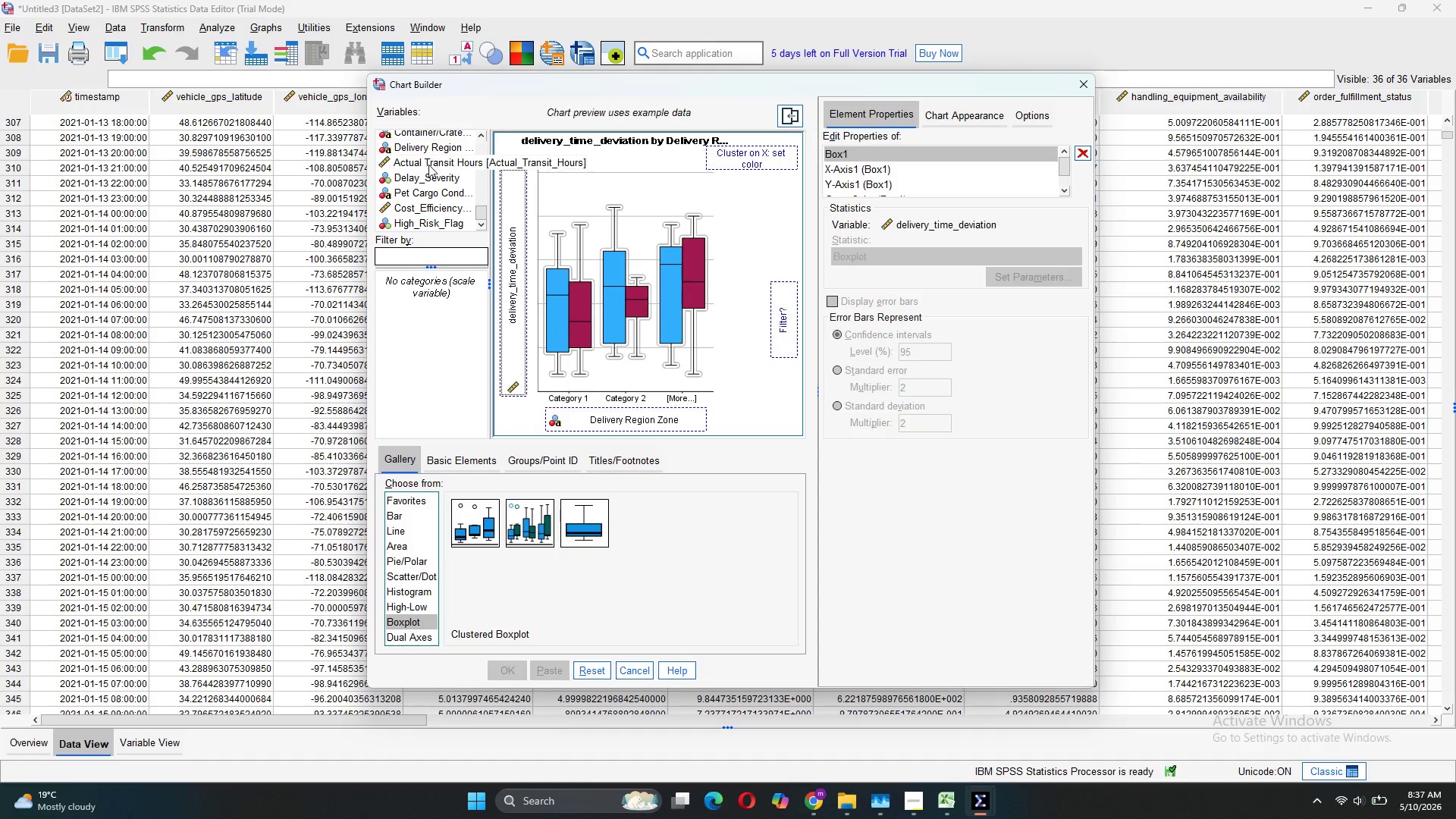 
scroll: coordinate [454, 149], scroll_direction: none, amount: 0.0
 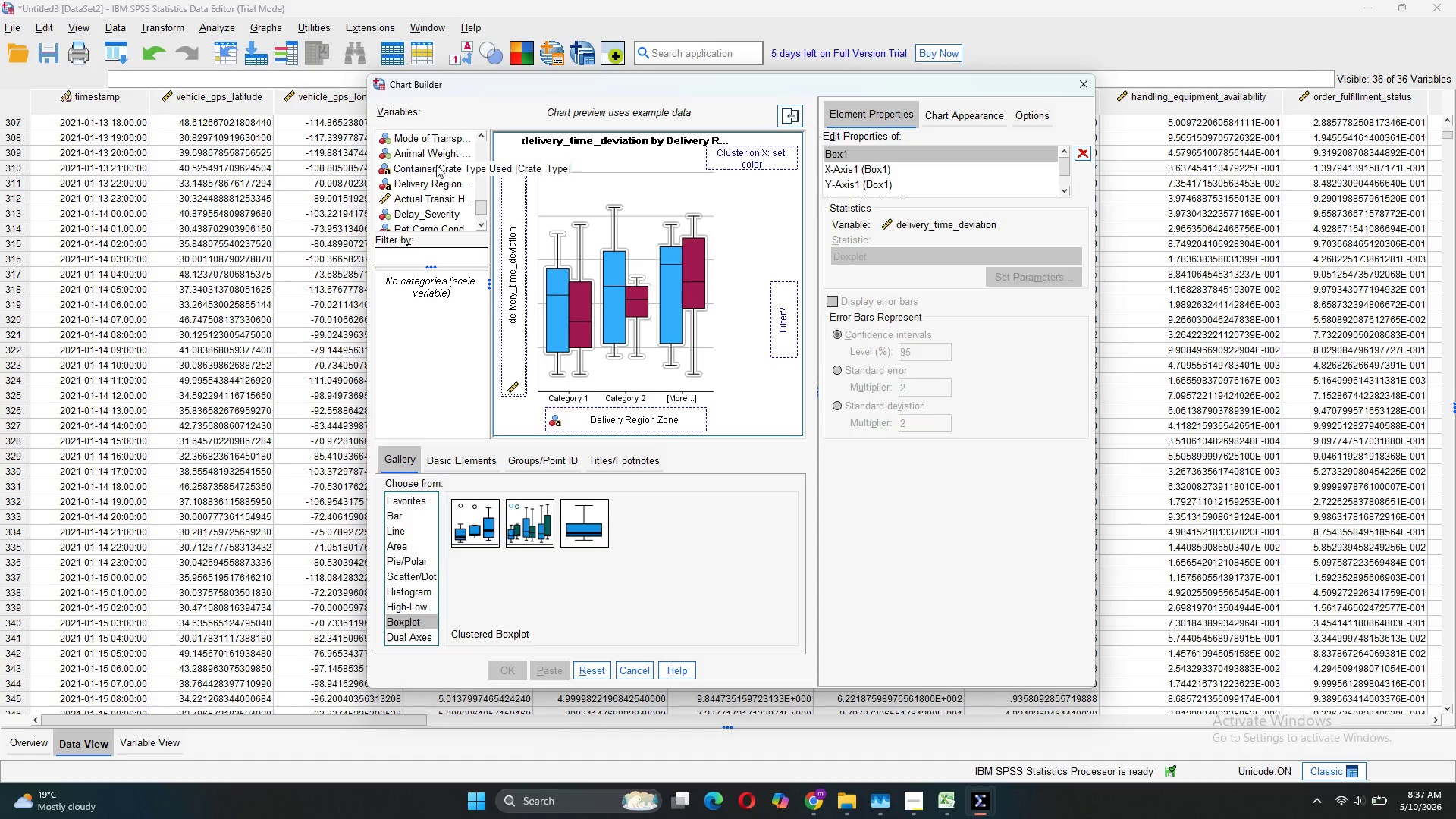 
scroll: coordinate [436, 180], scroll_direction: up, amount: 1.0
 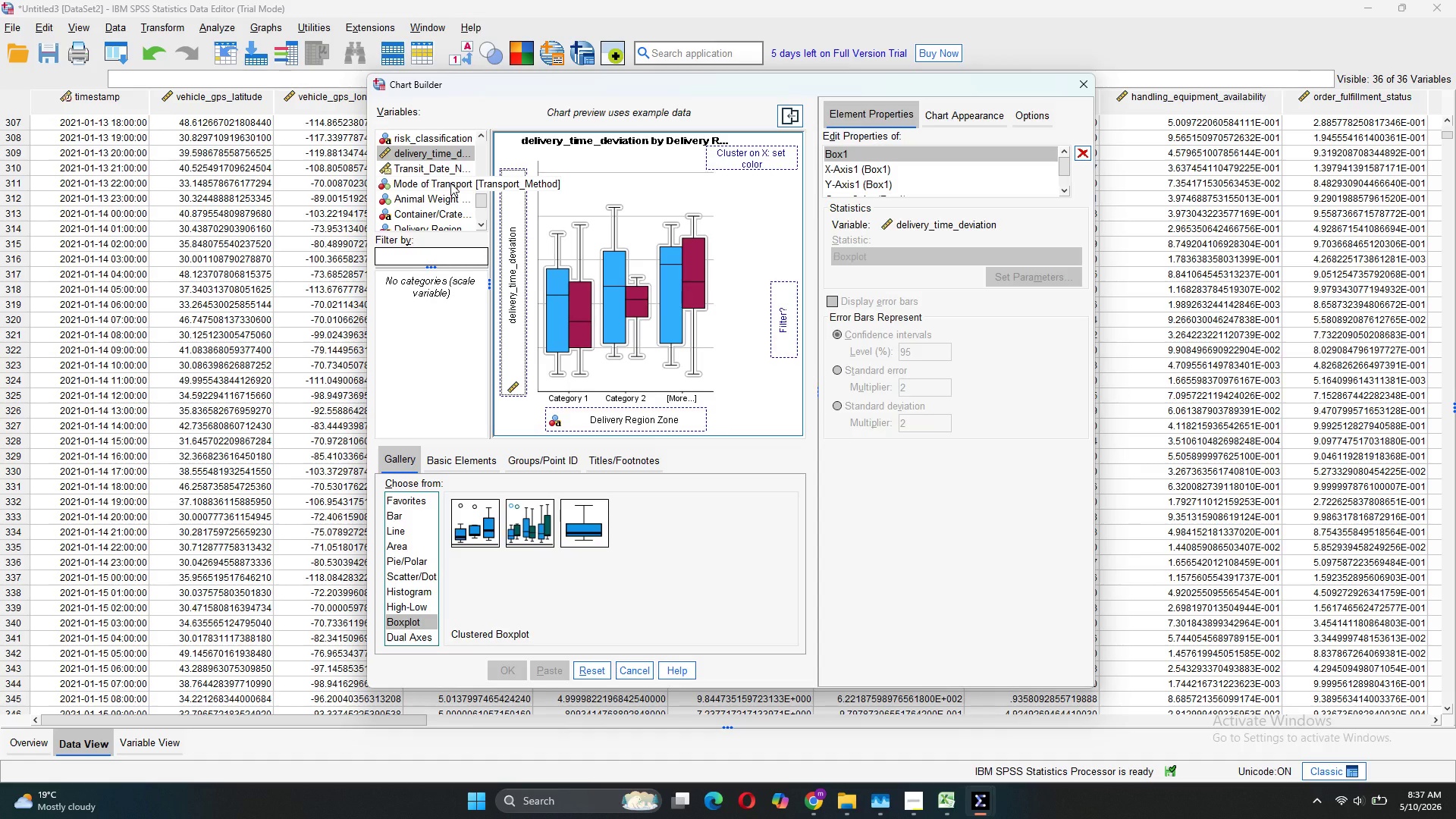 
left_click([450, 183])
 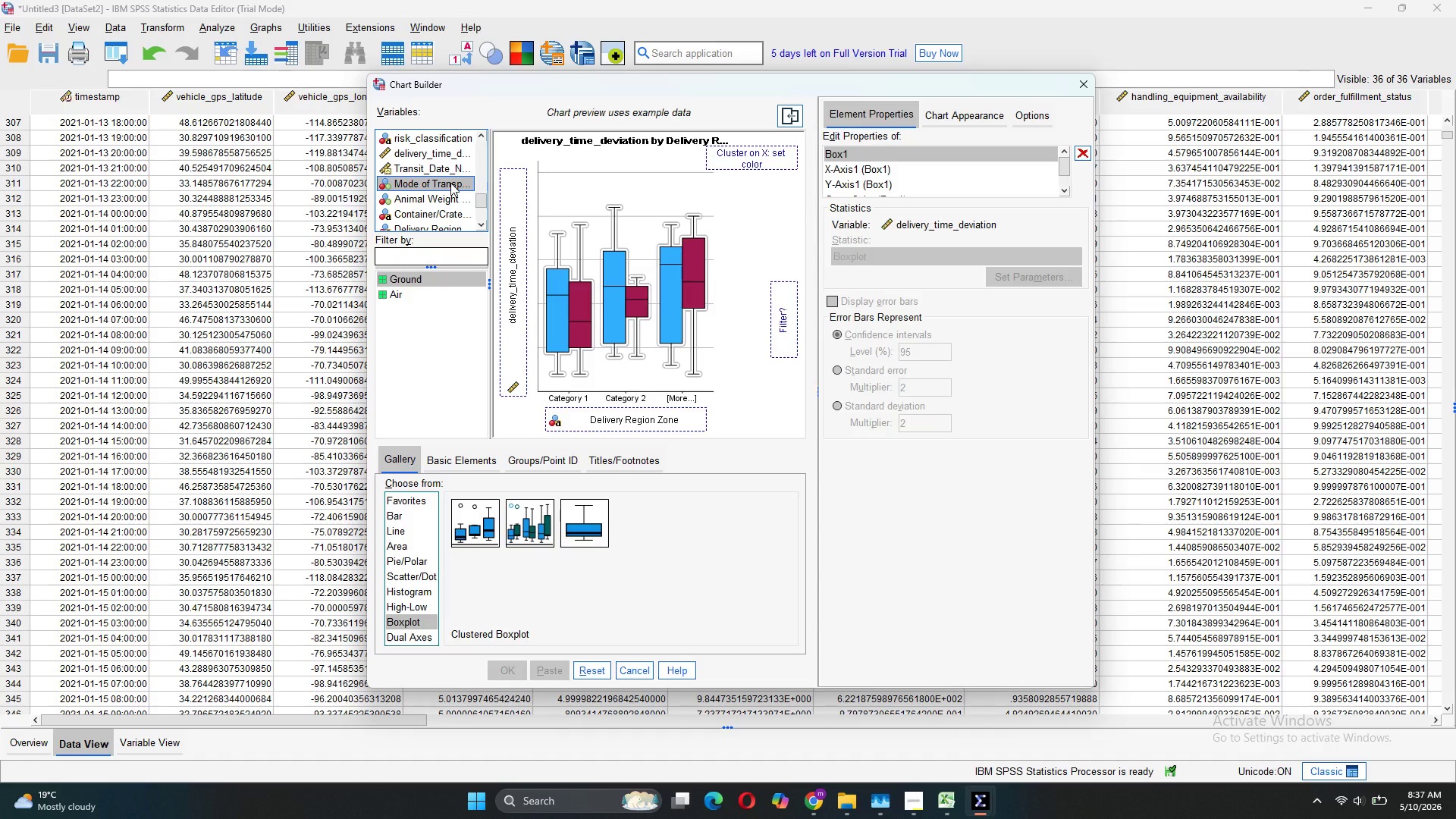 
left_click_drag(start_coordinate=[450, 183], to_coordinate=[721, 155])
 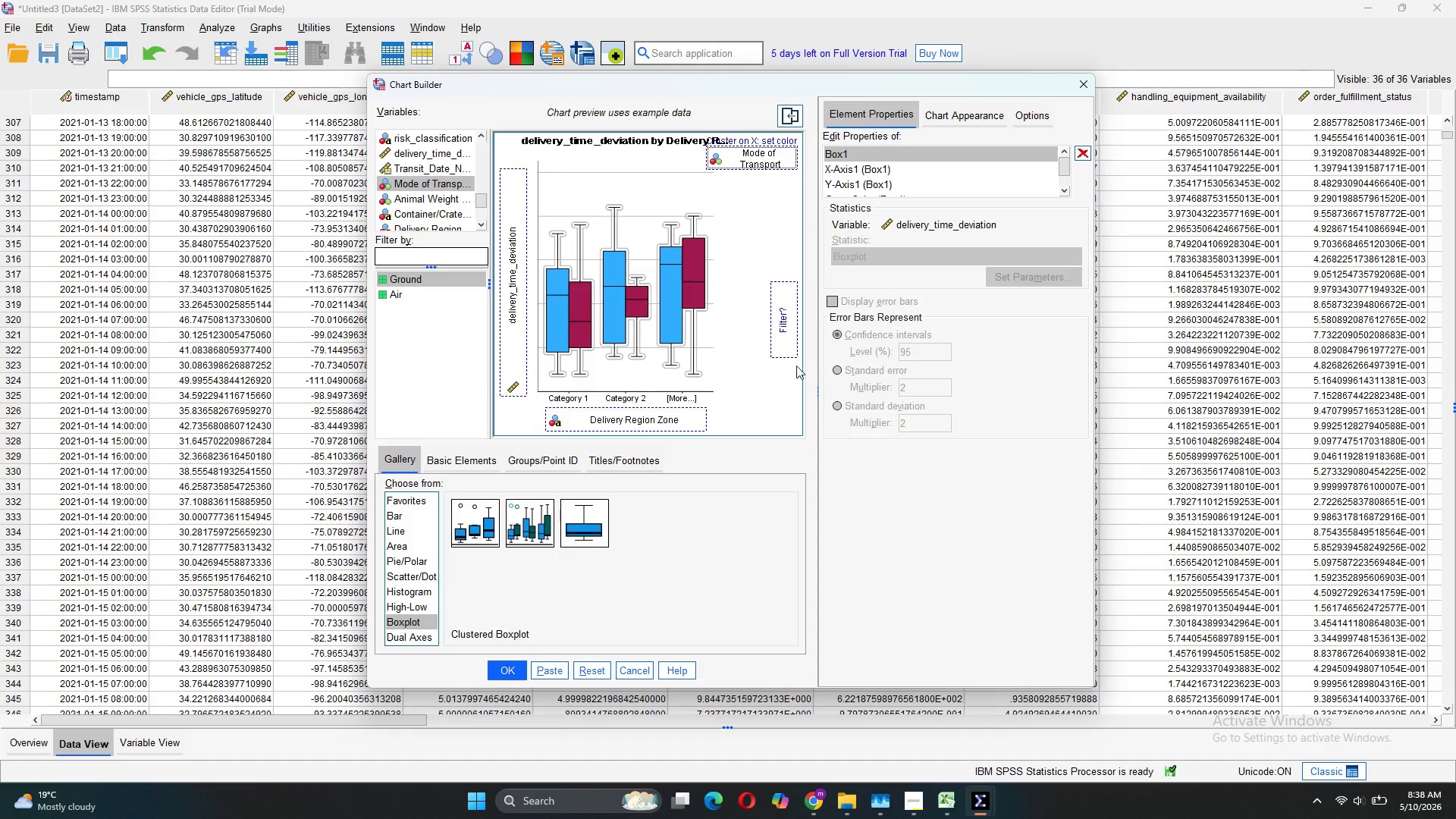 
wait(12.51)
 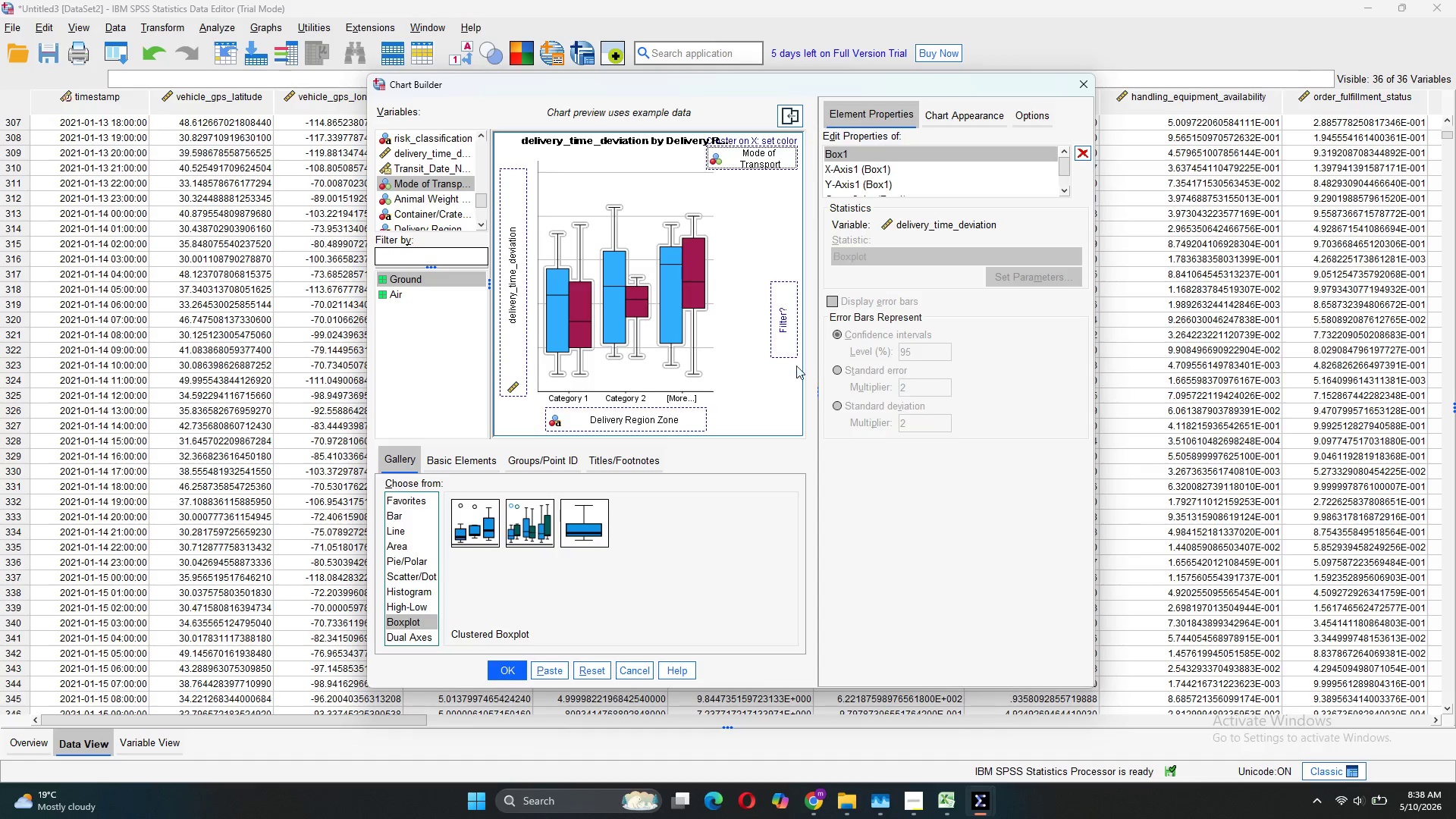 
scroll: coordinate [867, 150], scroll_direction: down, amount: 2.0
 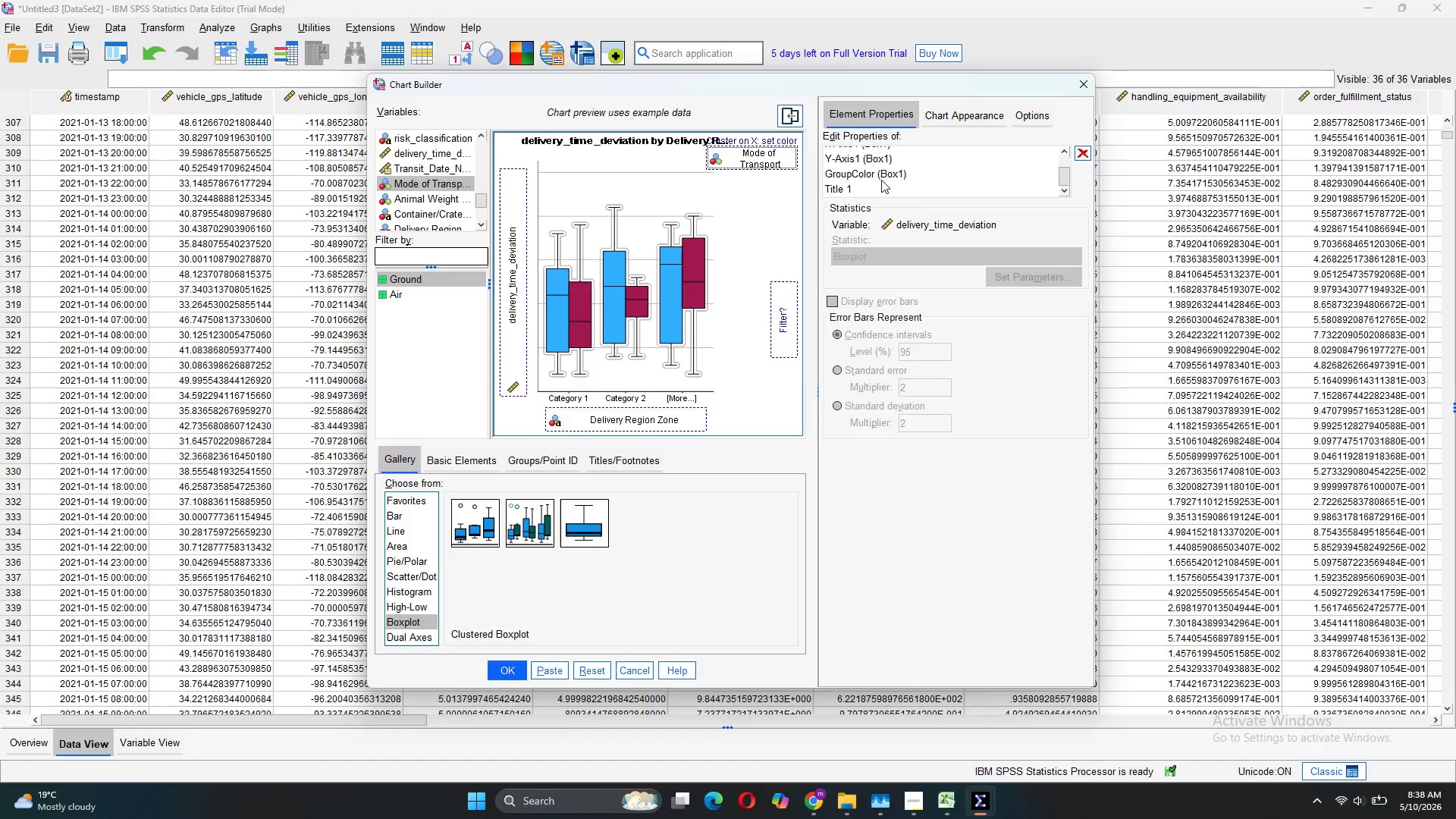 
wait(7.93)
 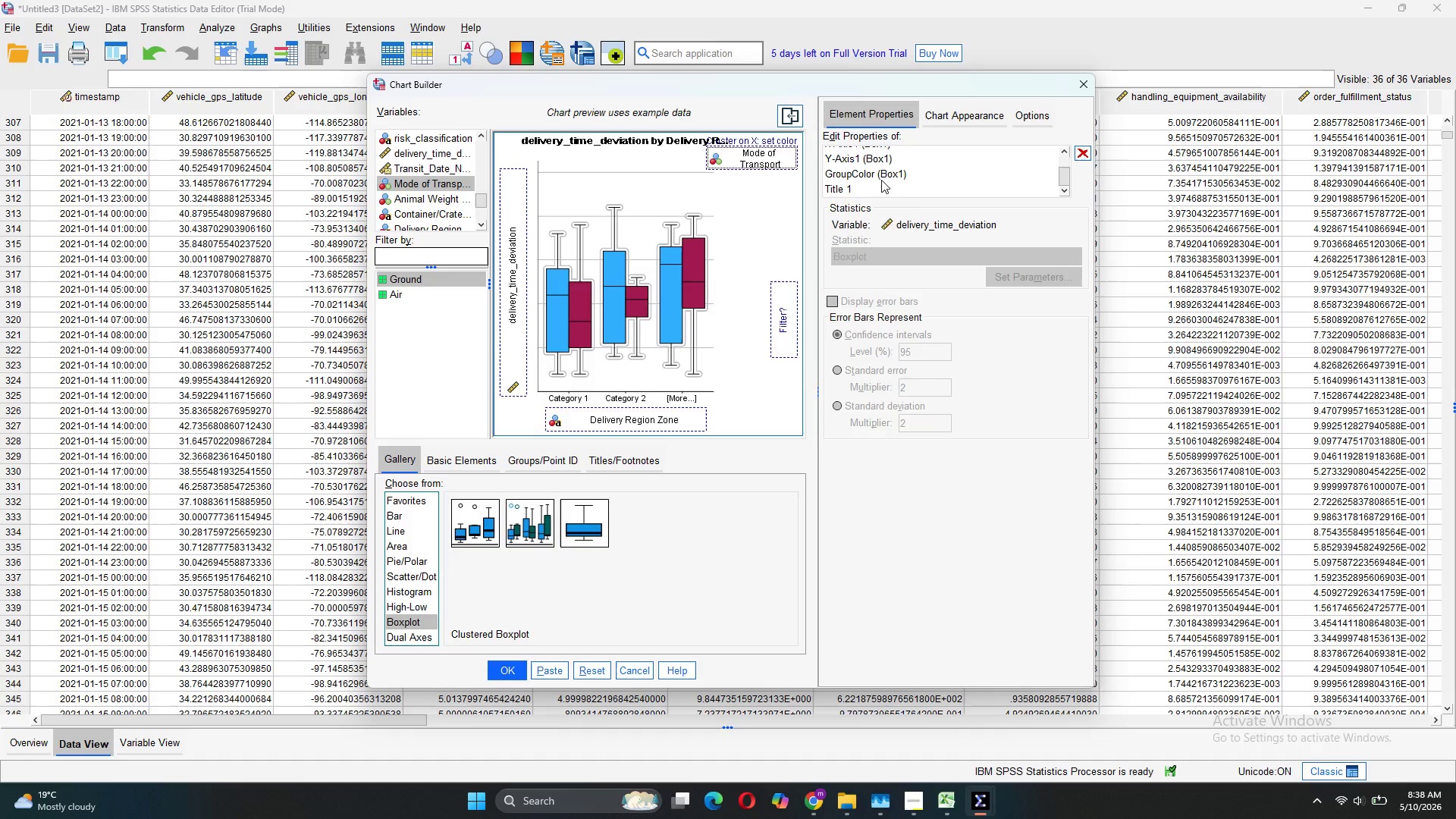 
scroll: coordinate [877, 169], scroll_direction: up, amount: 4.0
 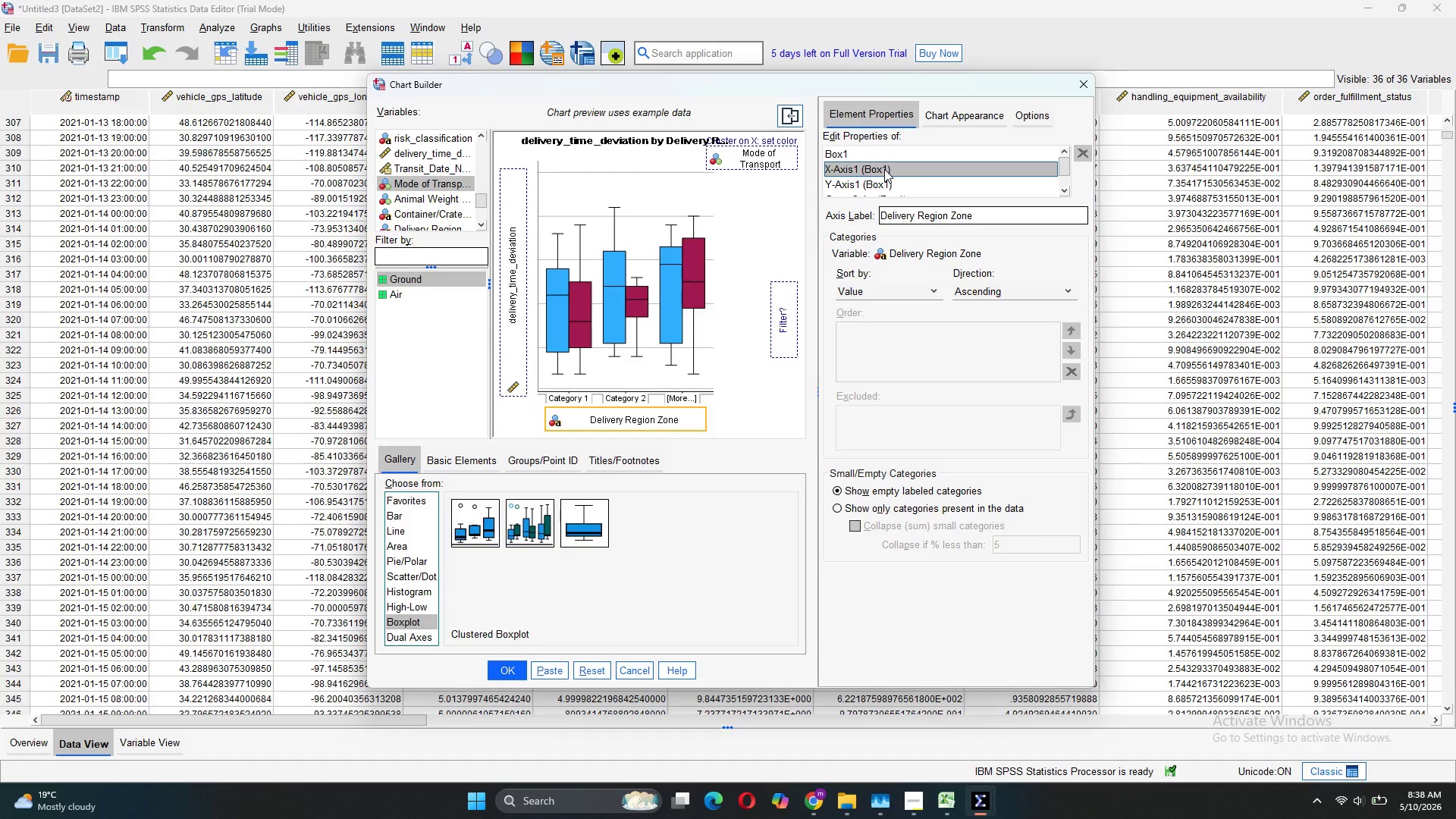 
wait(13.93)
 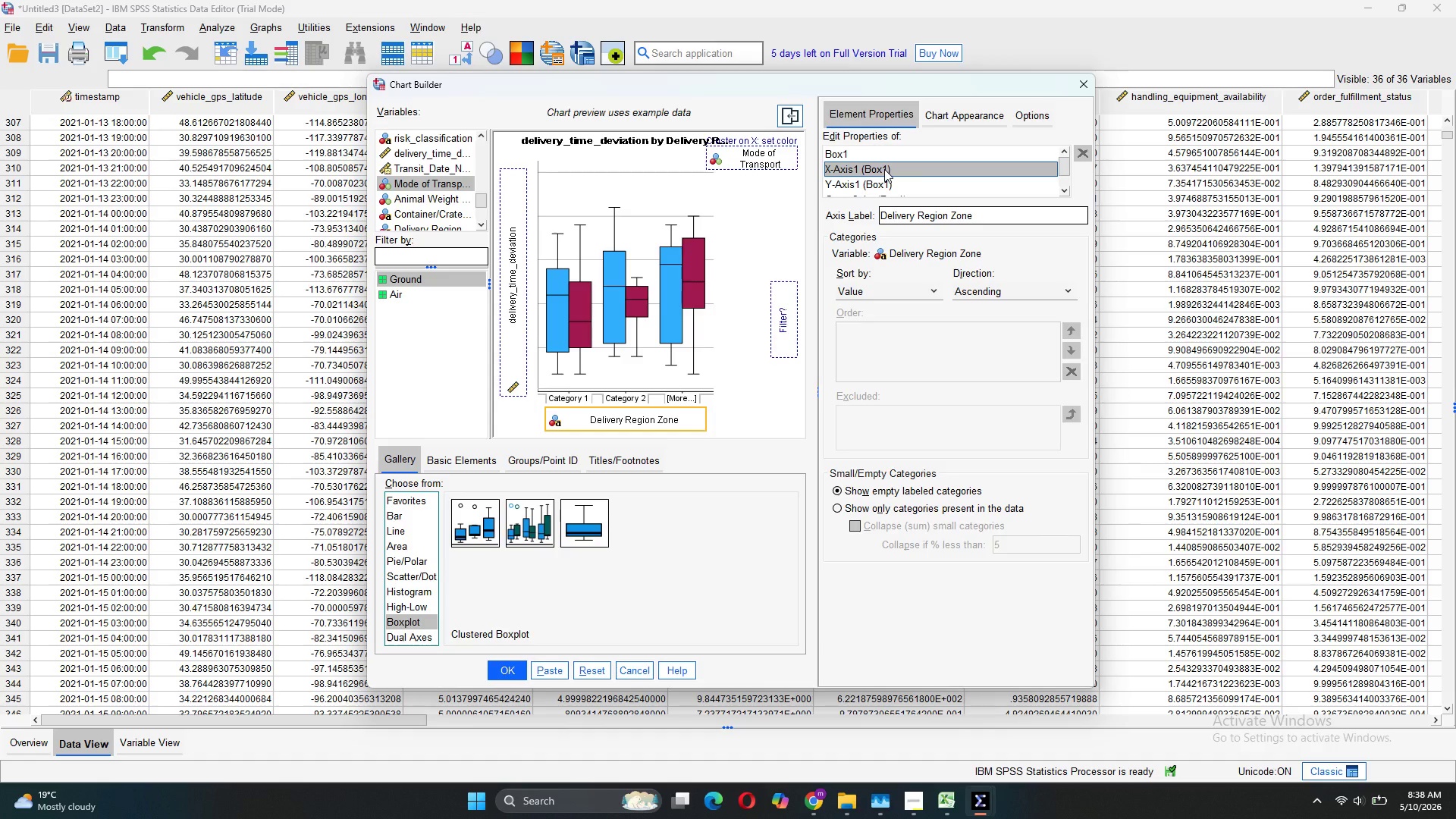 
left_click([986, 114])
 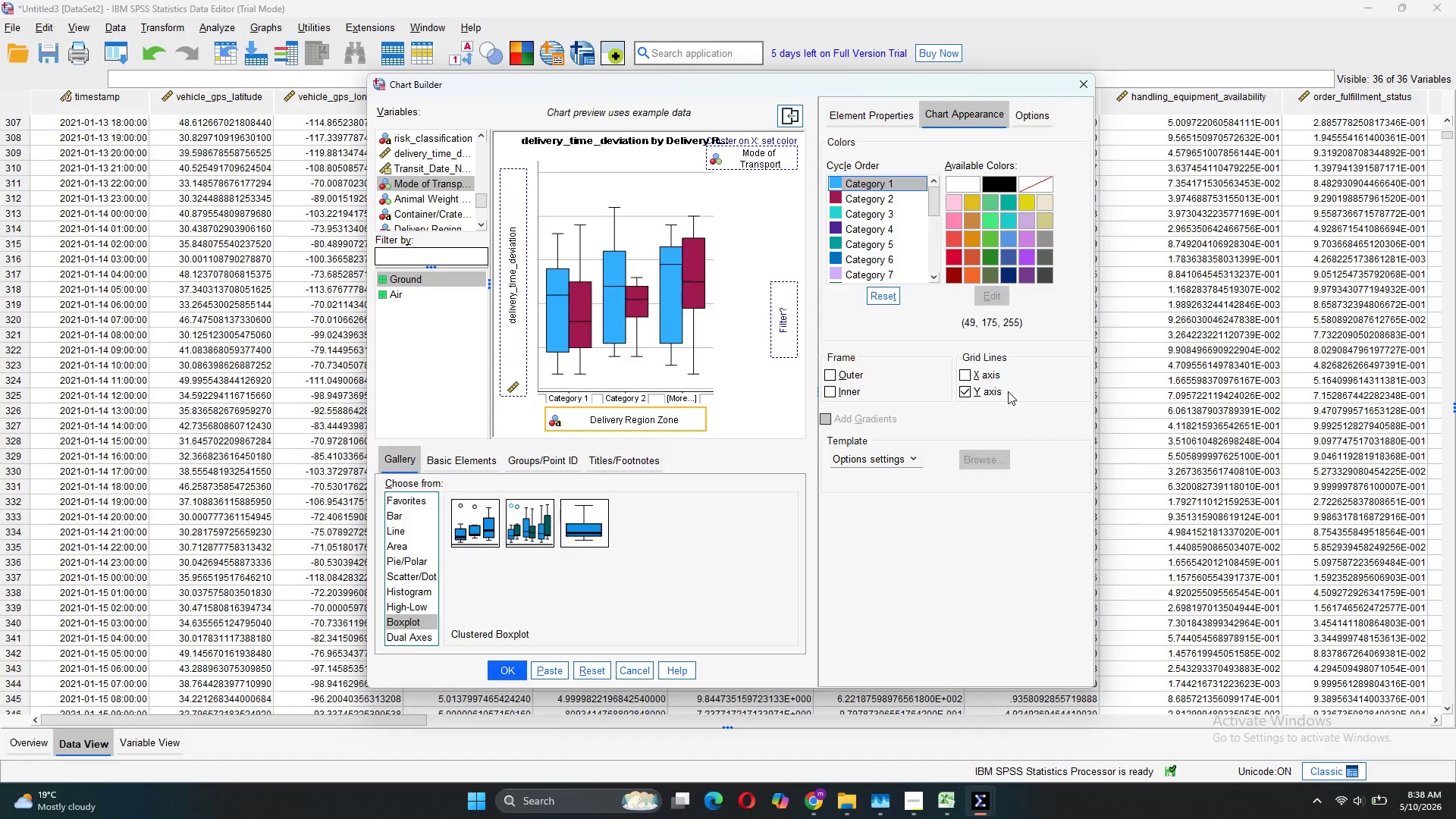 
wait(11.58)
 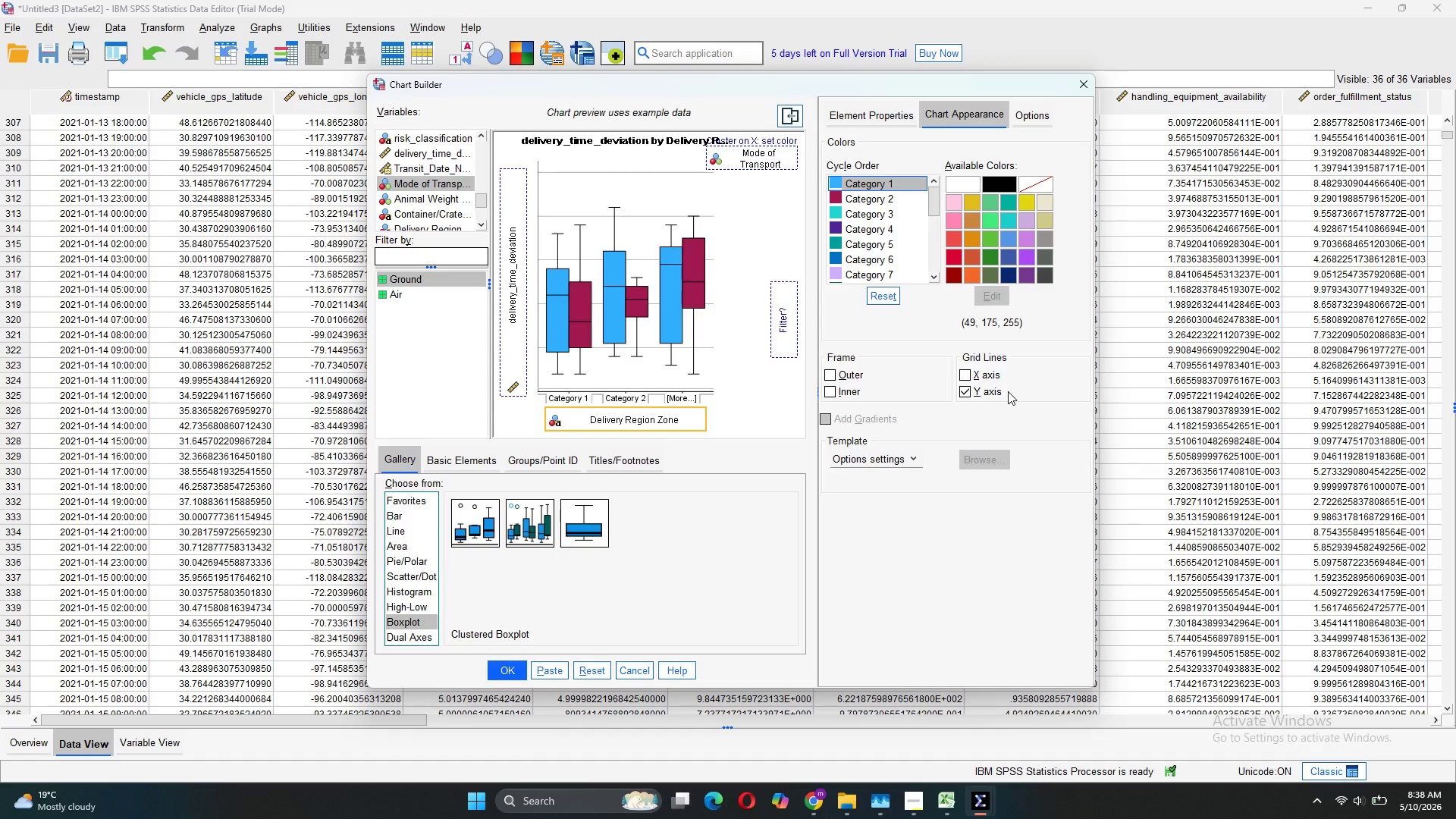 
scroll: coordinate [915, 253], scroll_direction: down, amount: 4.0
 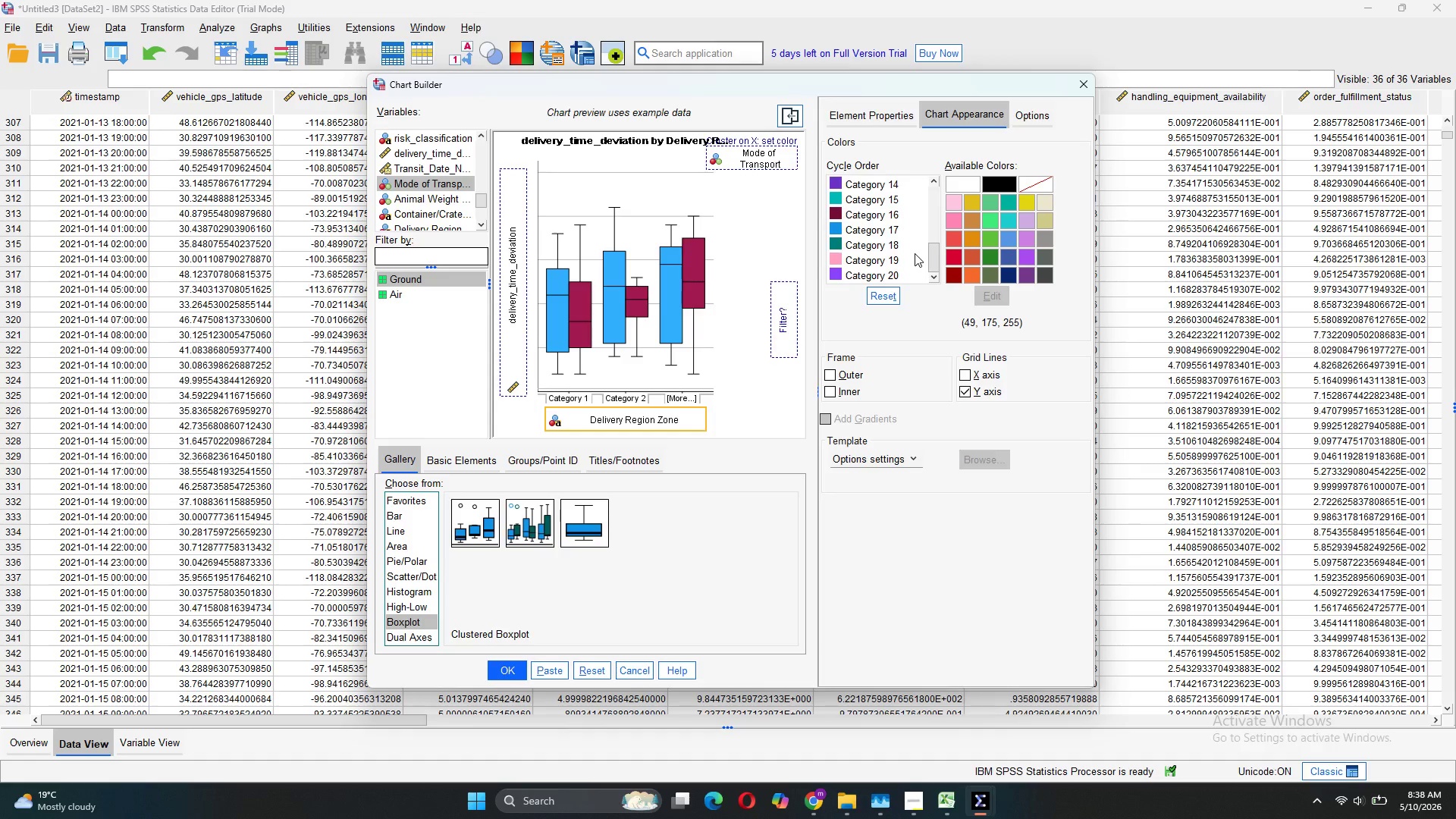 
scroll: coordinate [915, 253], scroll_direction: up, amount: 6.0
 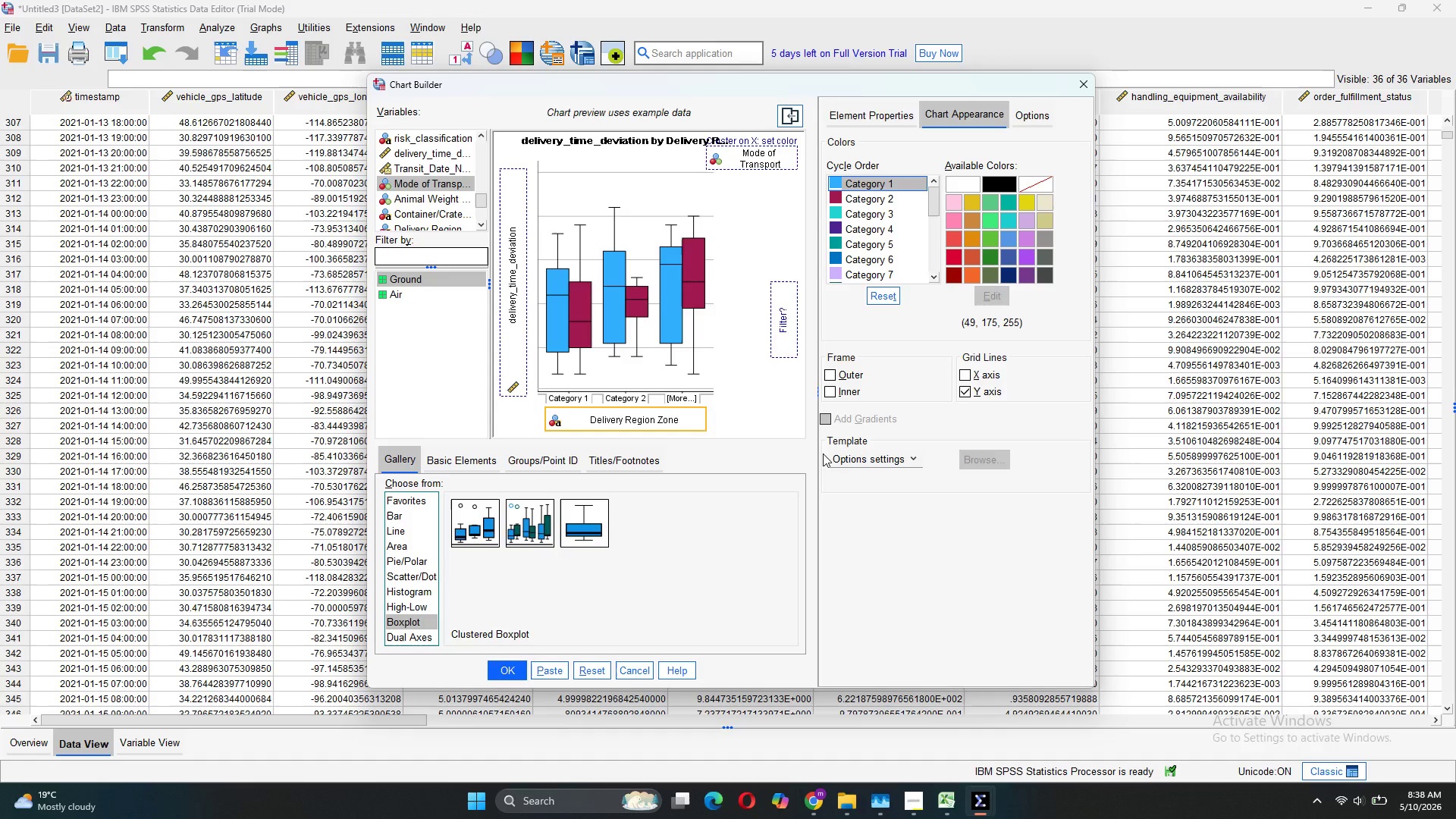 
mouse_move([570, 650])
 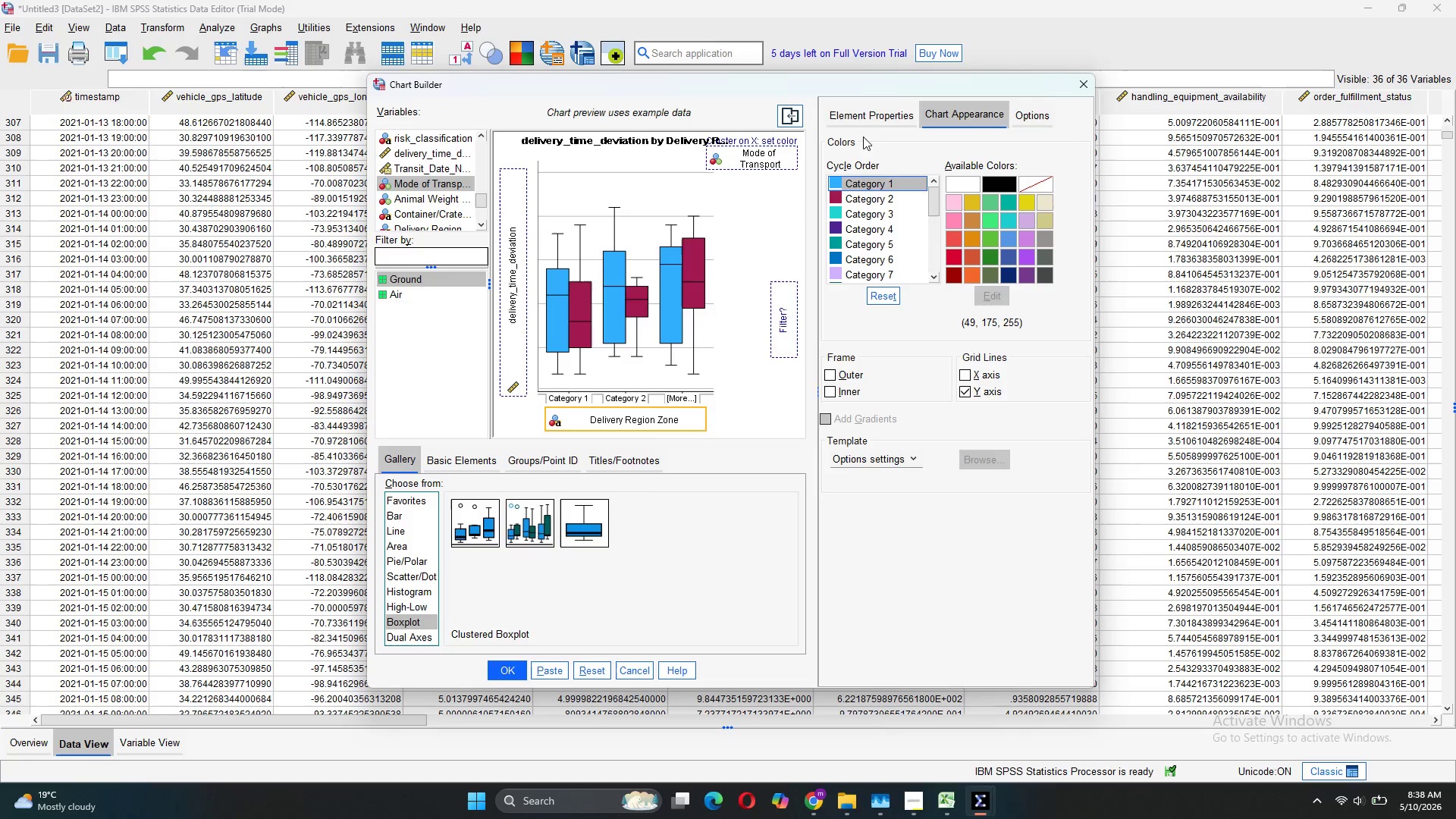 
left_click([874, 115])
 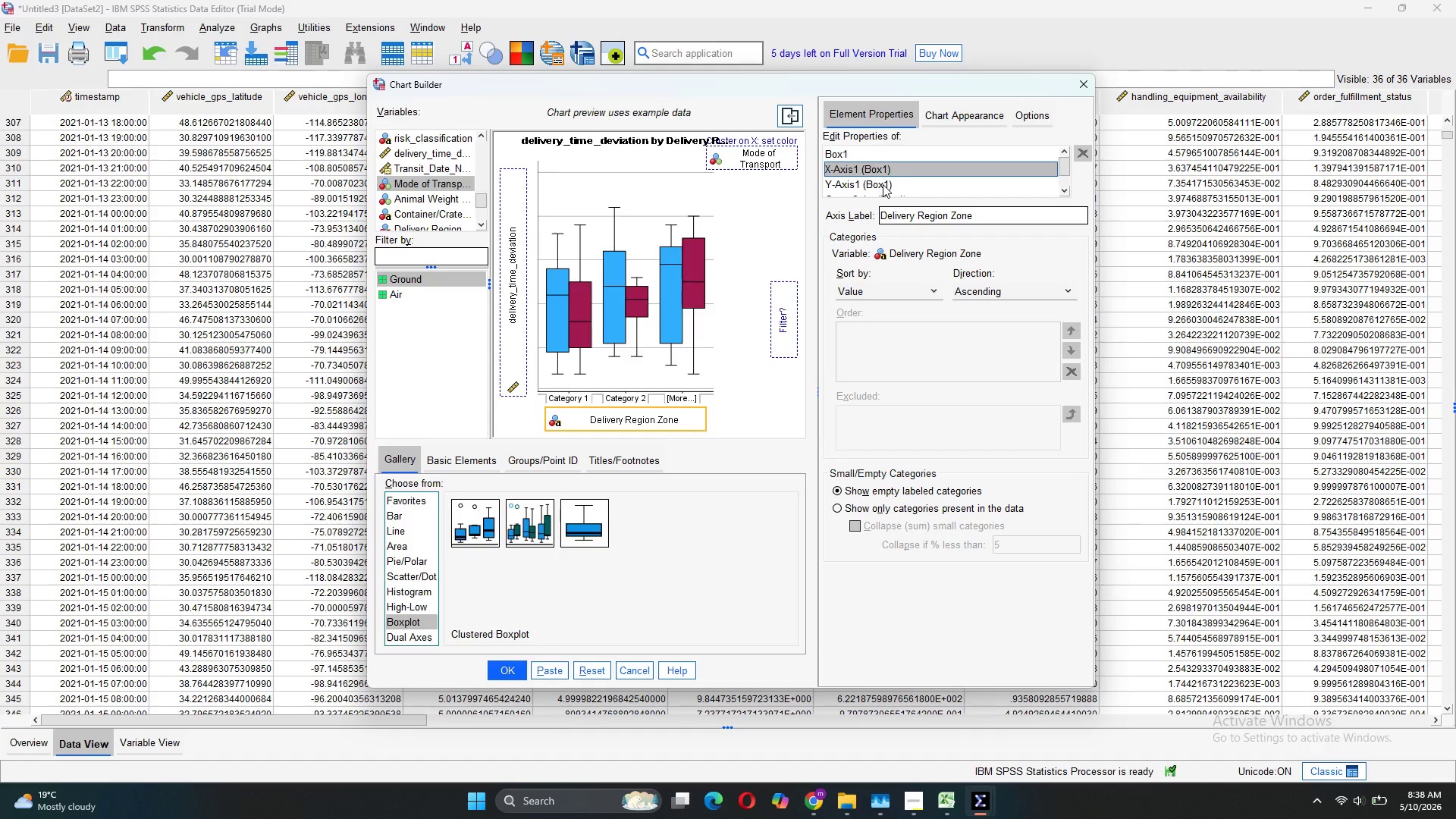 
left_click([883, 184])
 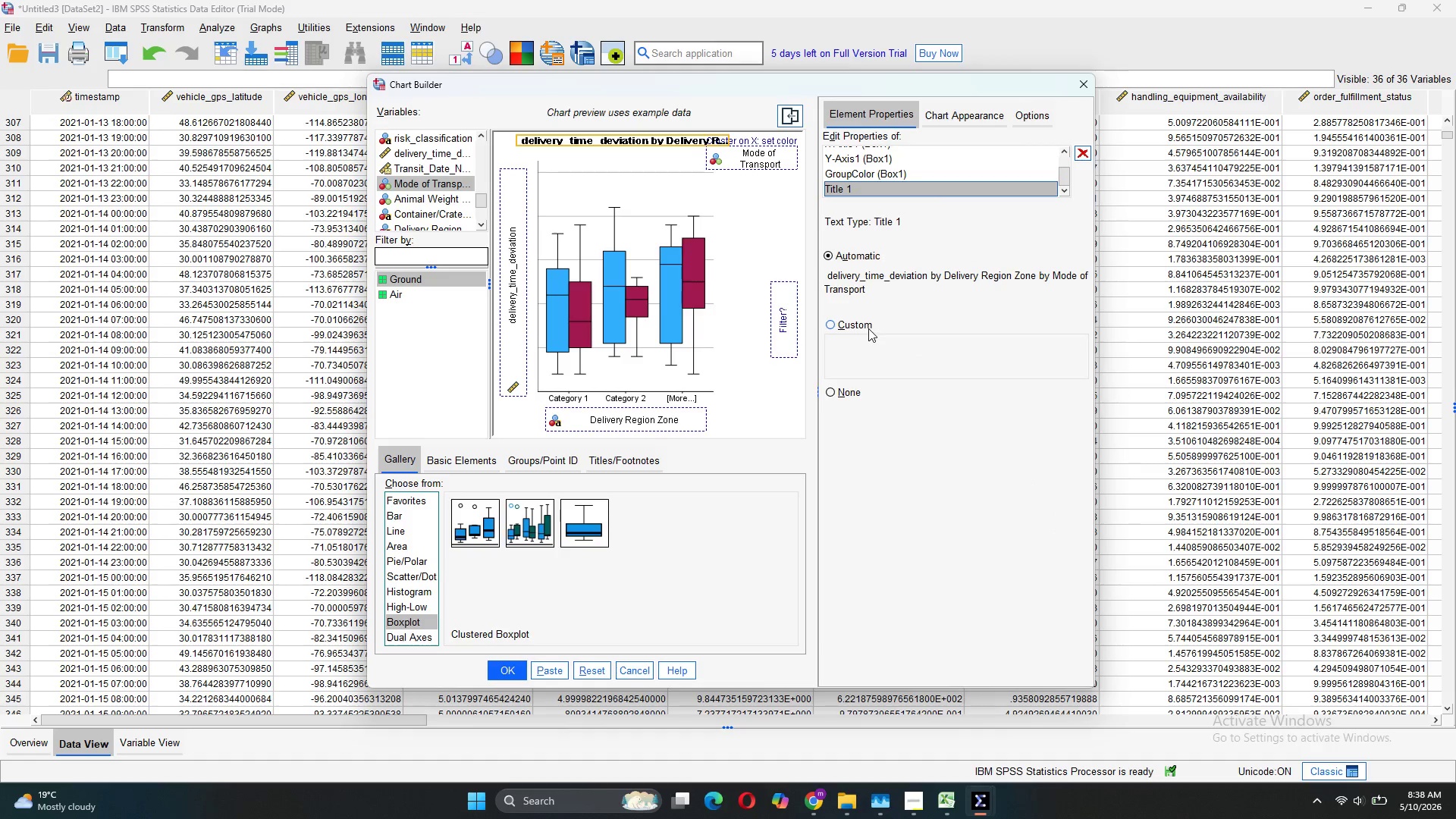 
scroll: coordinate [883, 184], scroll_direction: down, amount: 5.0
 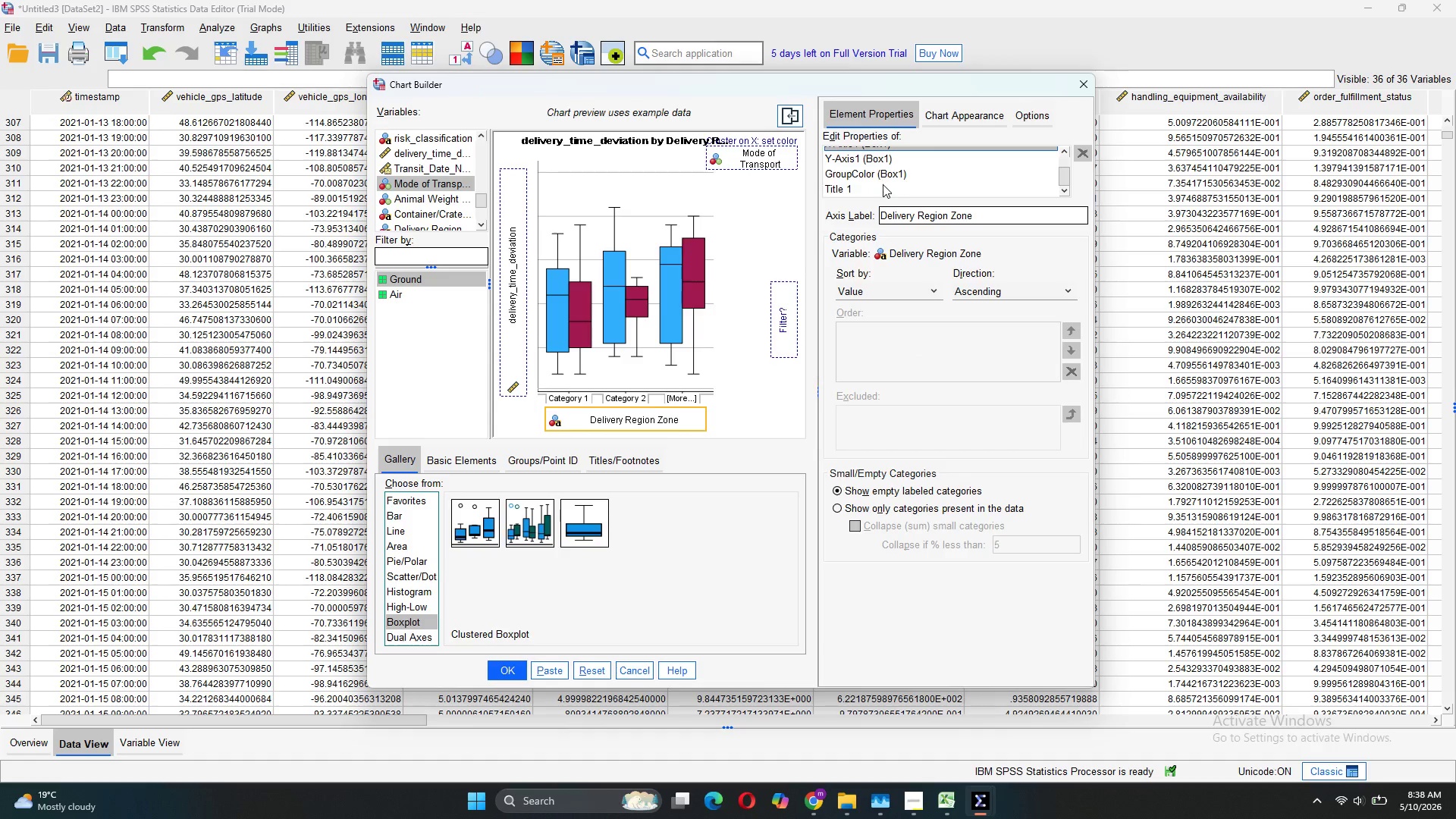 
double_click([863, 359])
 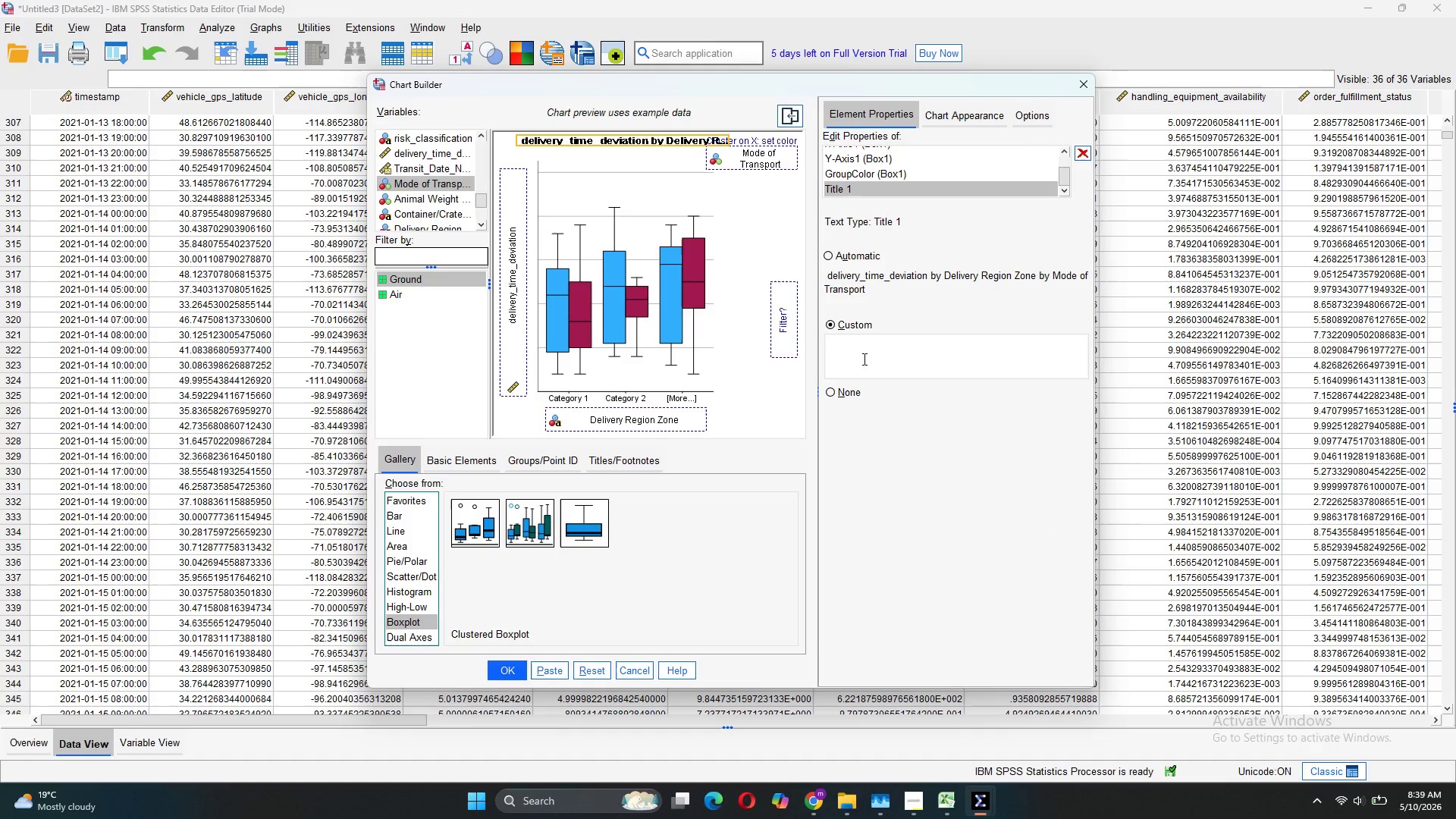 
type(Transit Time Deviation by Delivery Zone and Transport Method)
 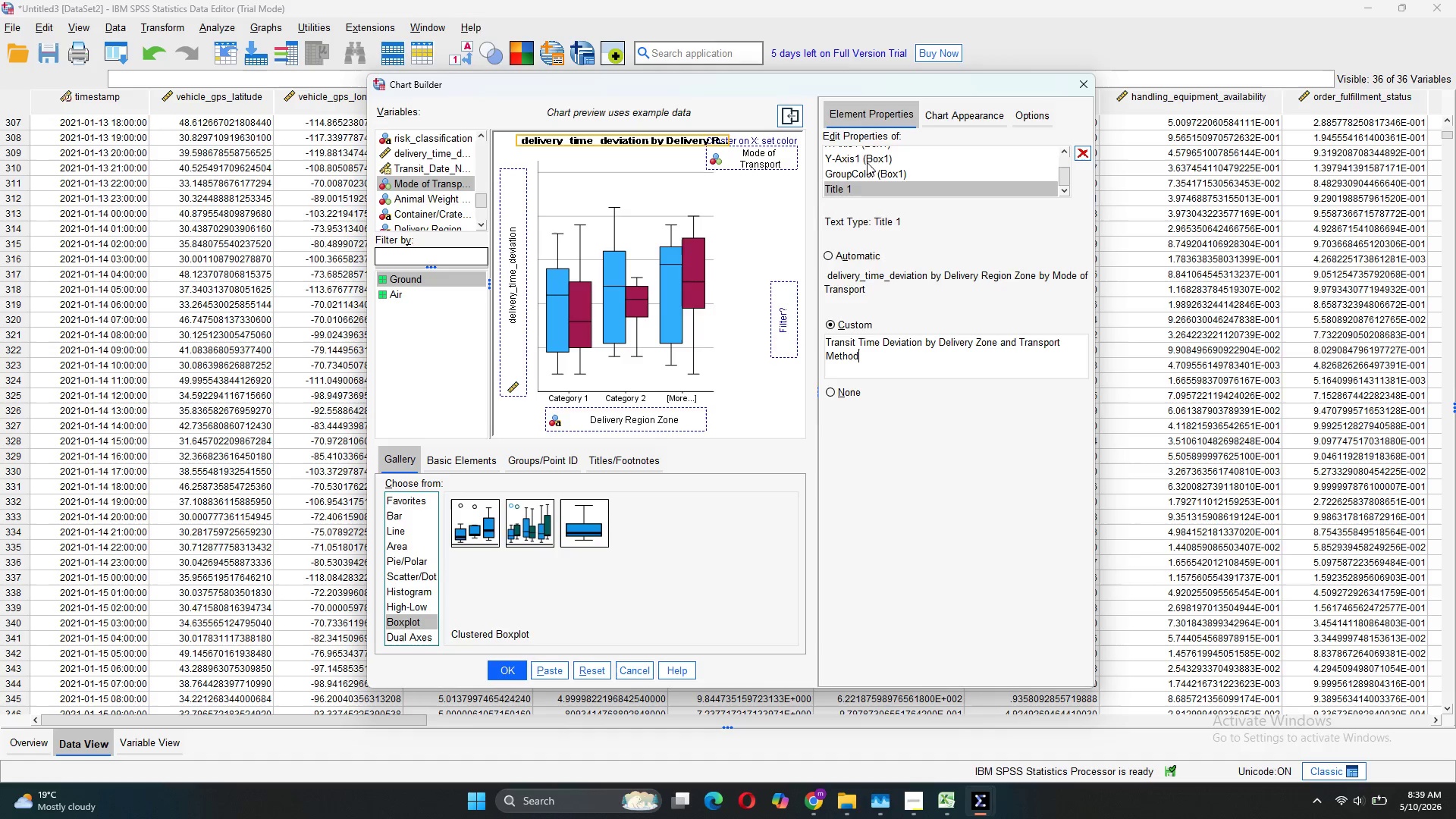 
wait(6.0)
 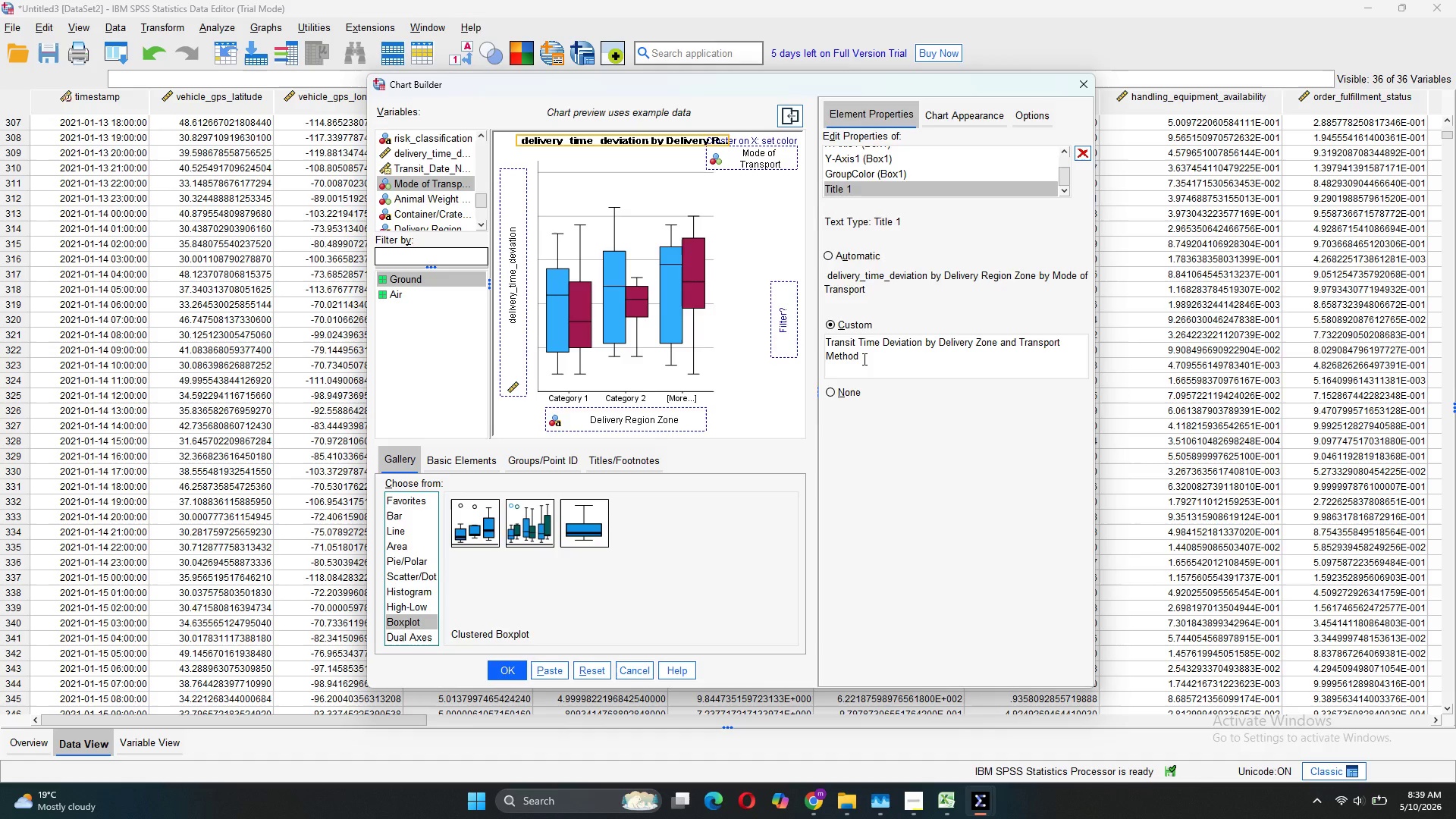 
scroll: coordinate [862, 177], scroll_direction: none, amount: 0.0
 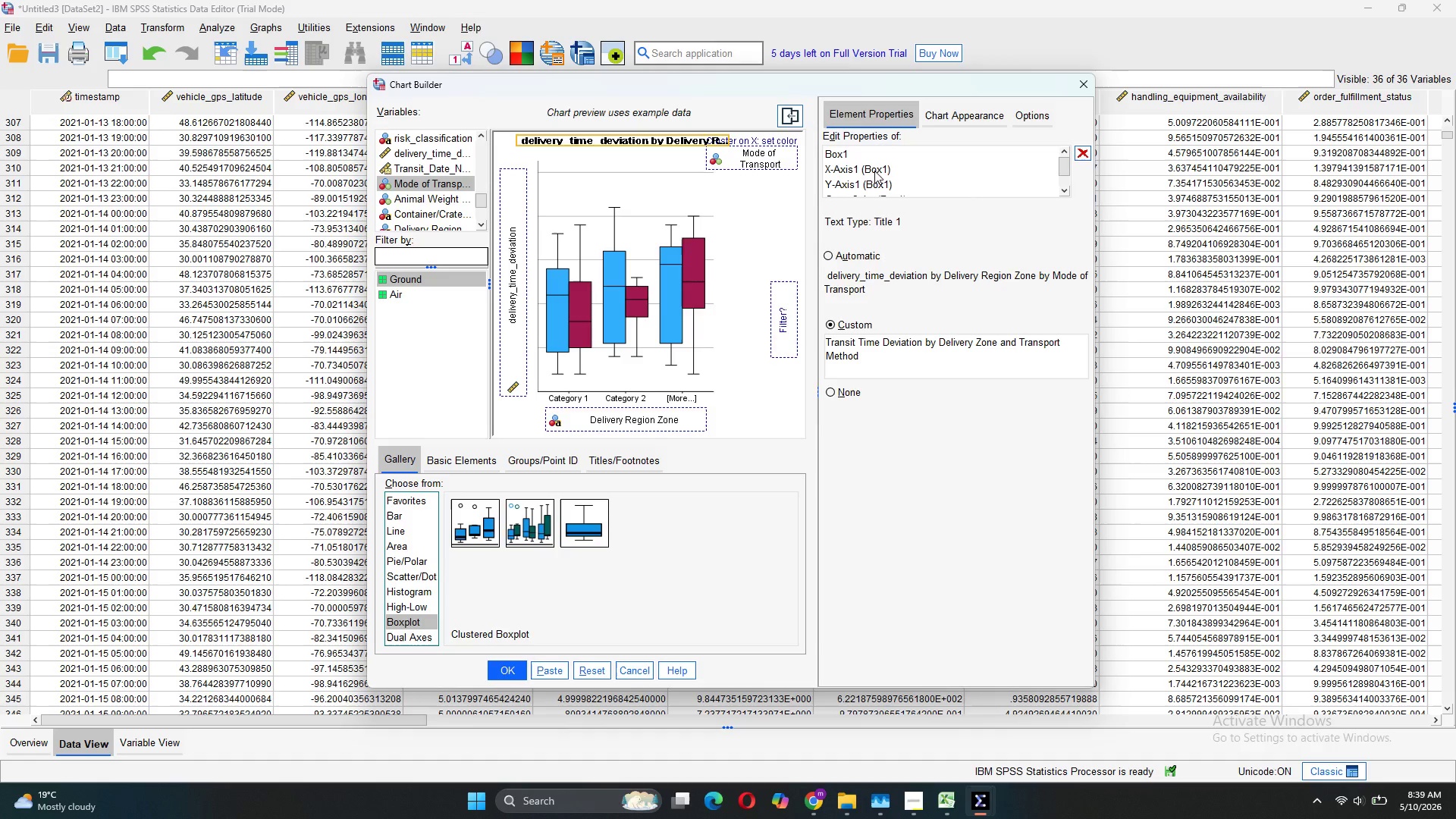 
left_click([874, 171])
 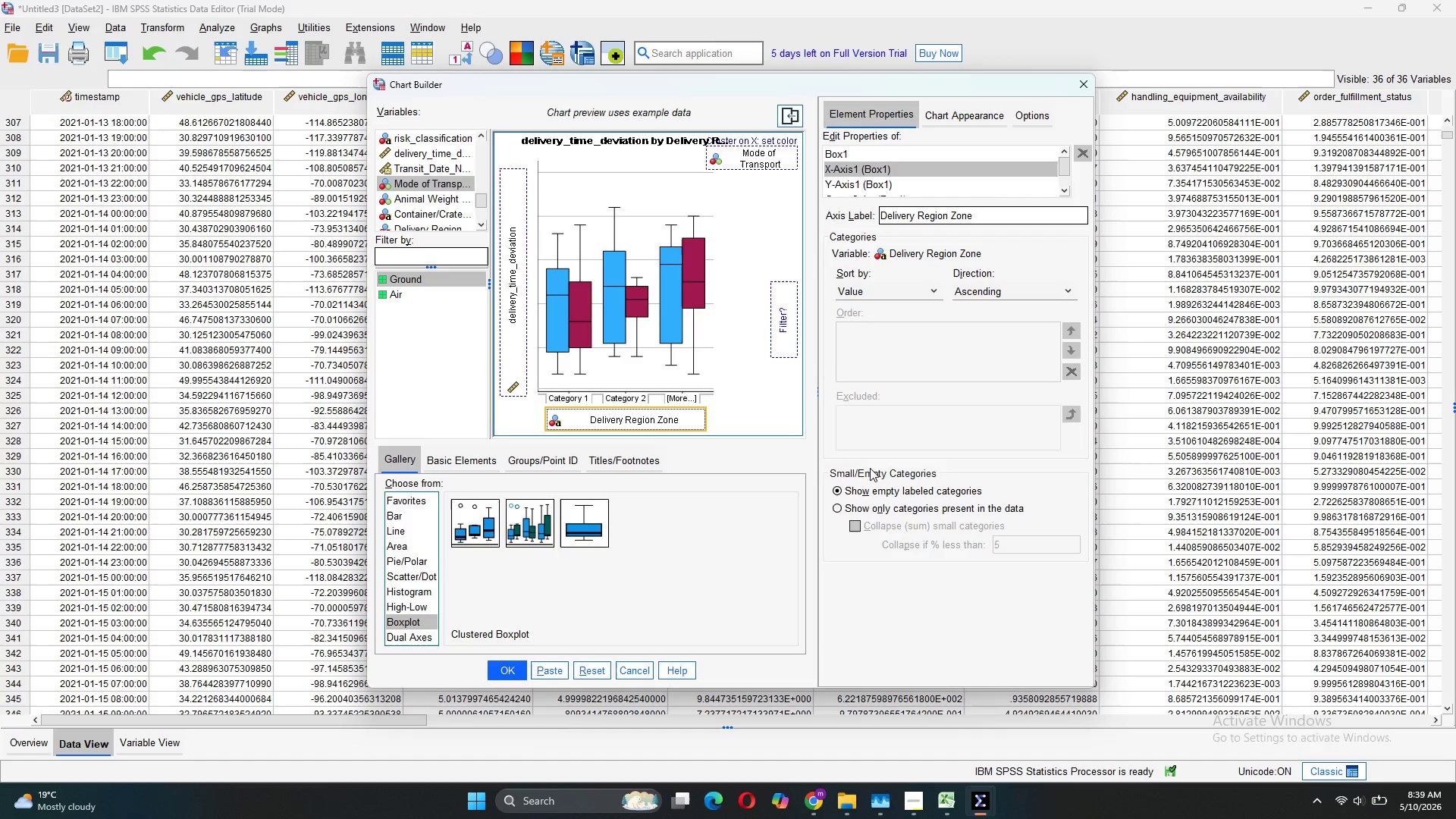 
wait(8.81)
 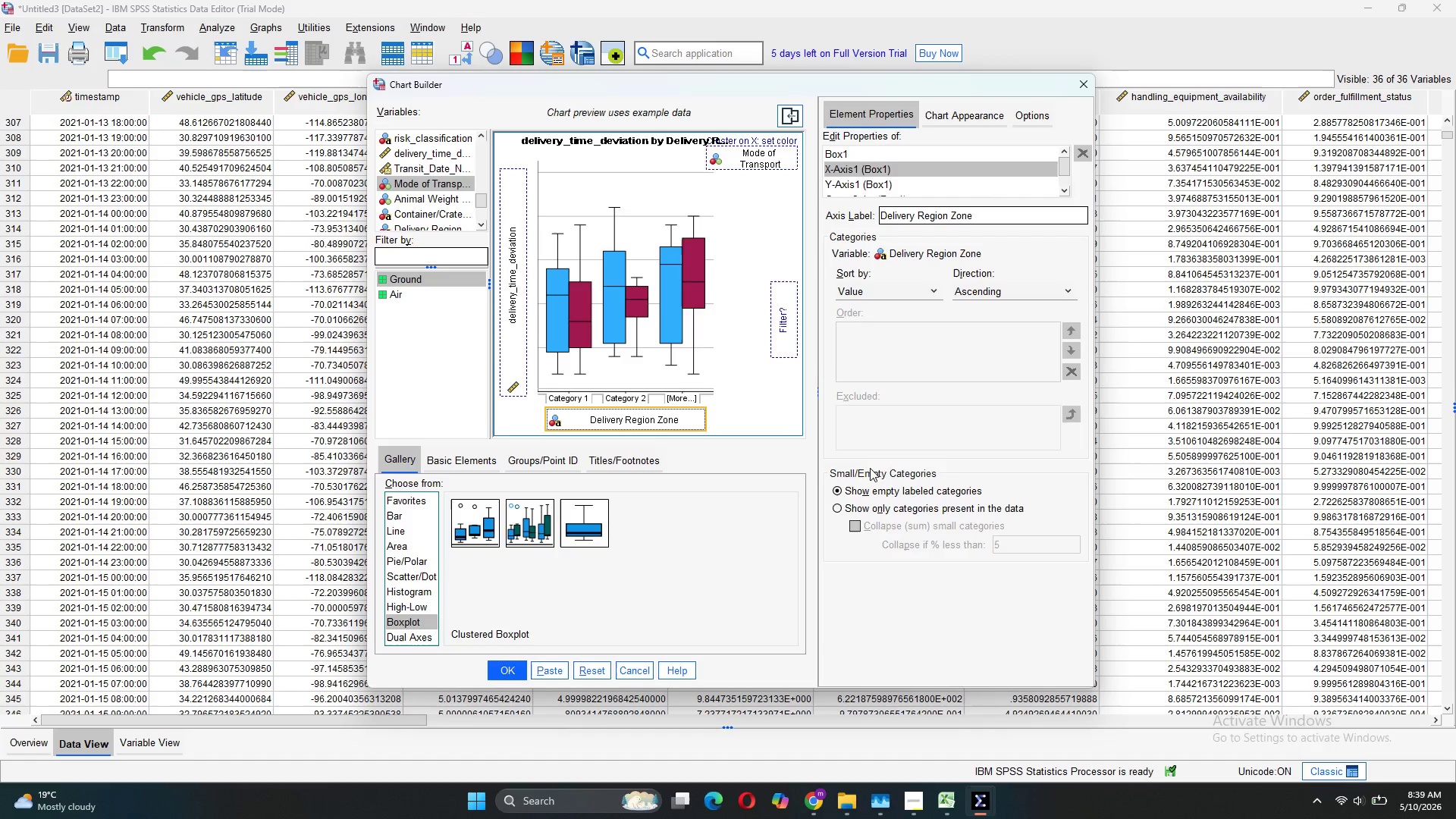 
left_click_drag(start_coordinate=[952, 217], to_coordinate=[914, 220])
 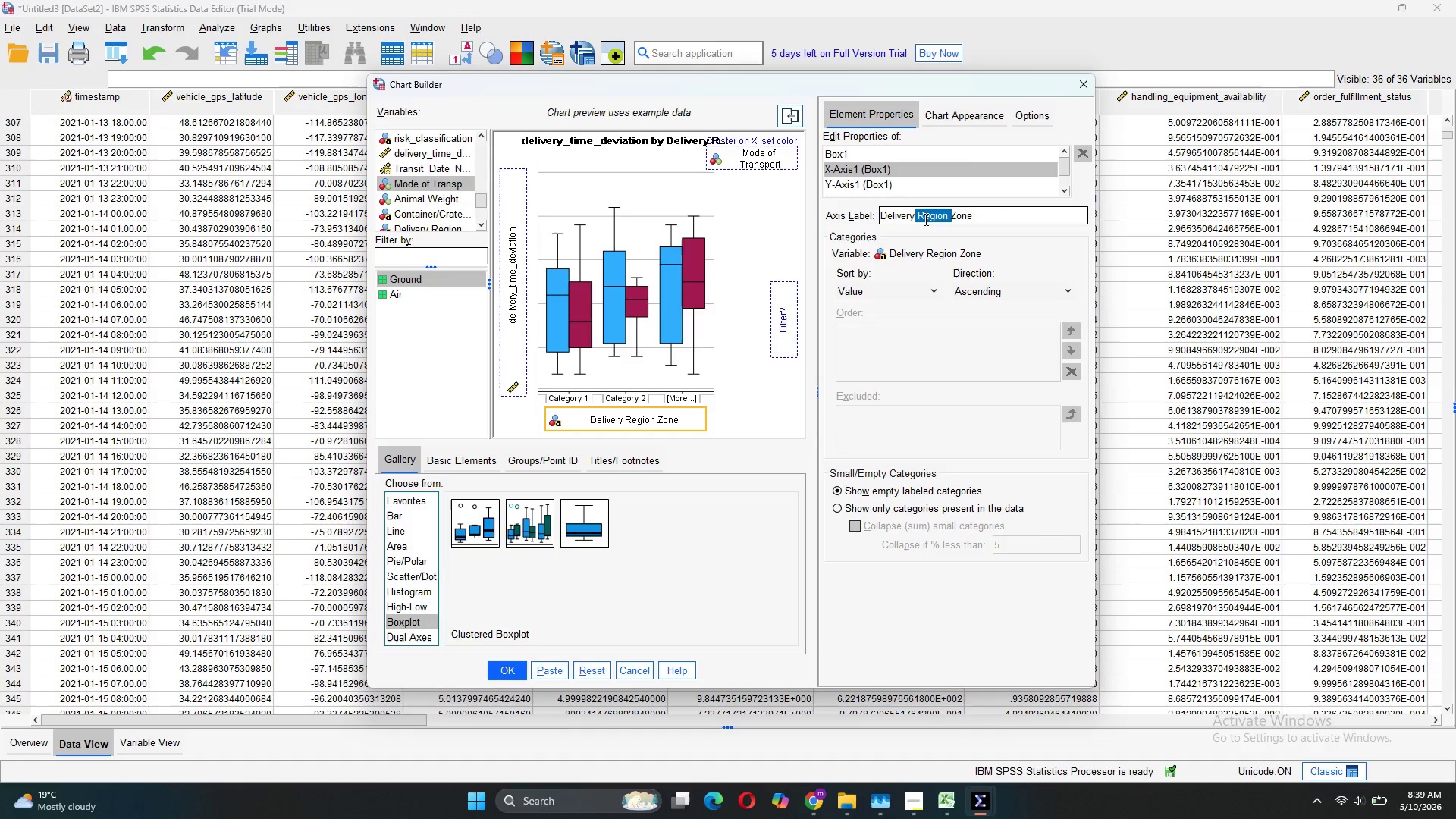 
key(Backspace)
 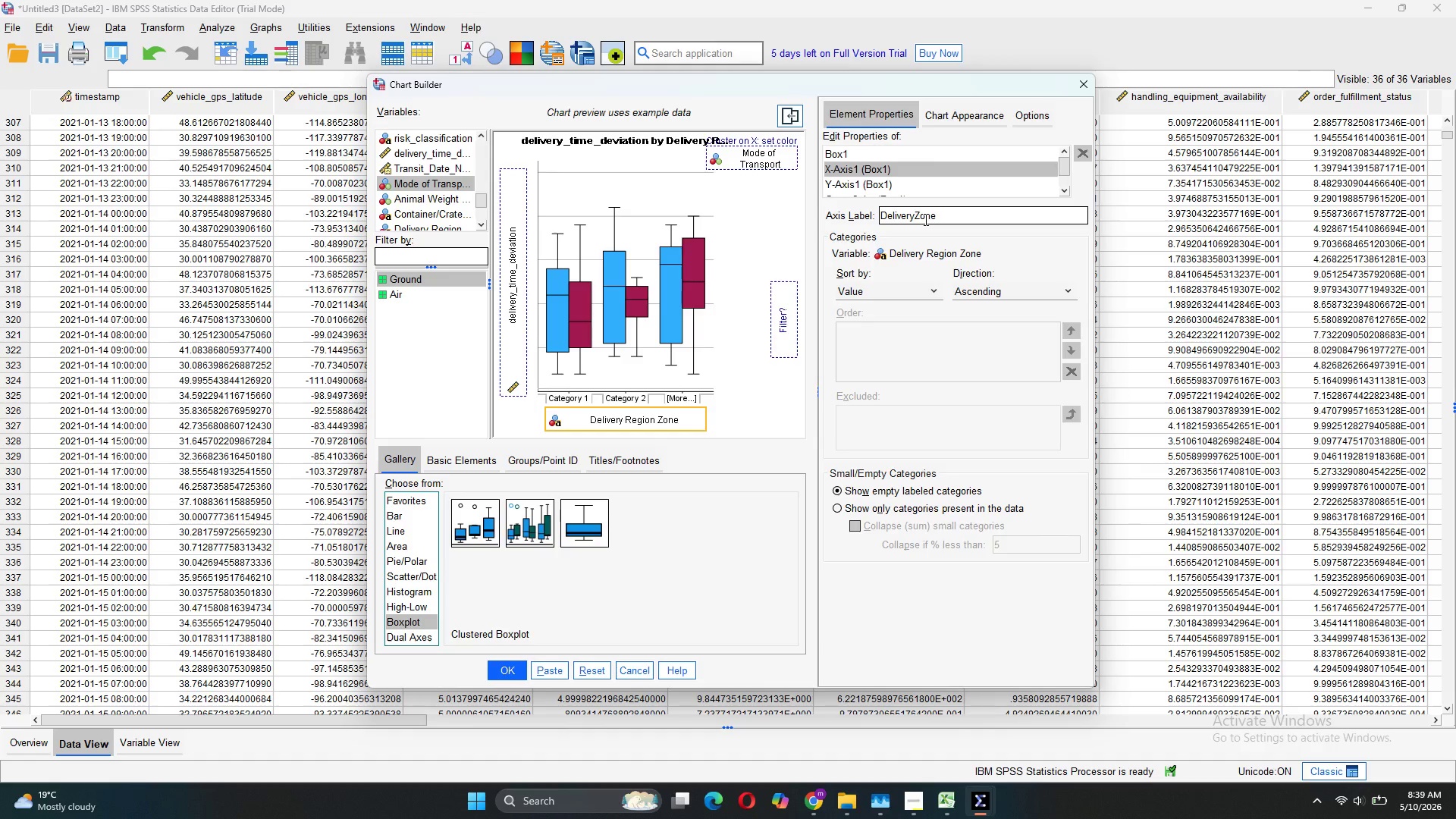 
key(Space)
 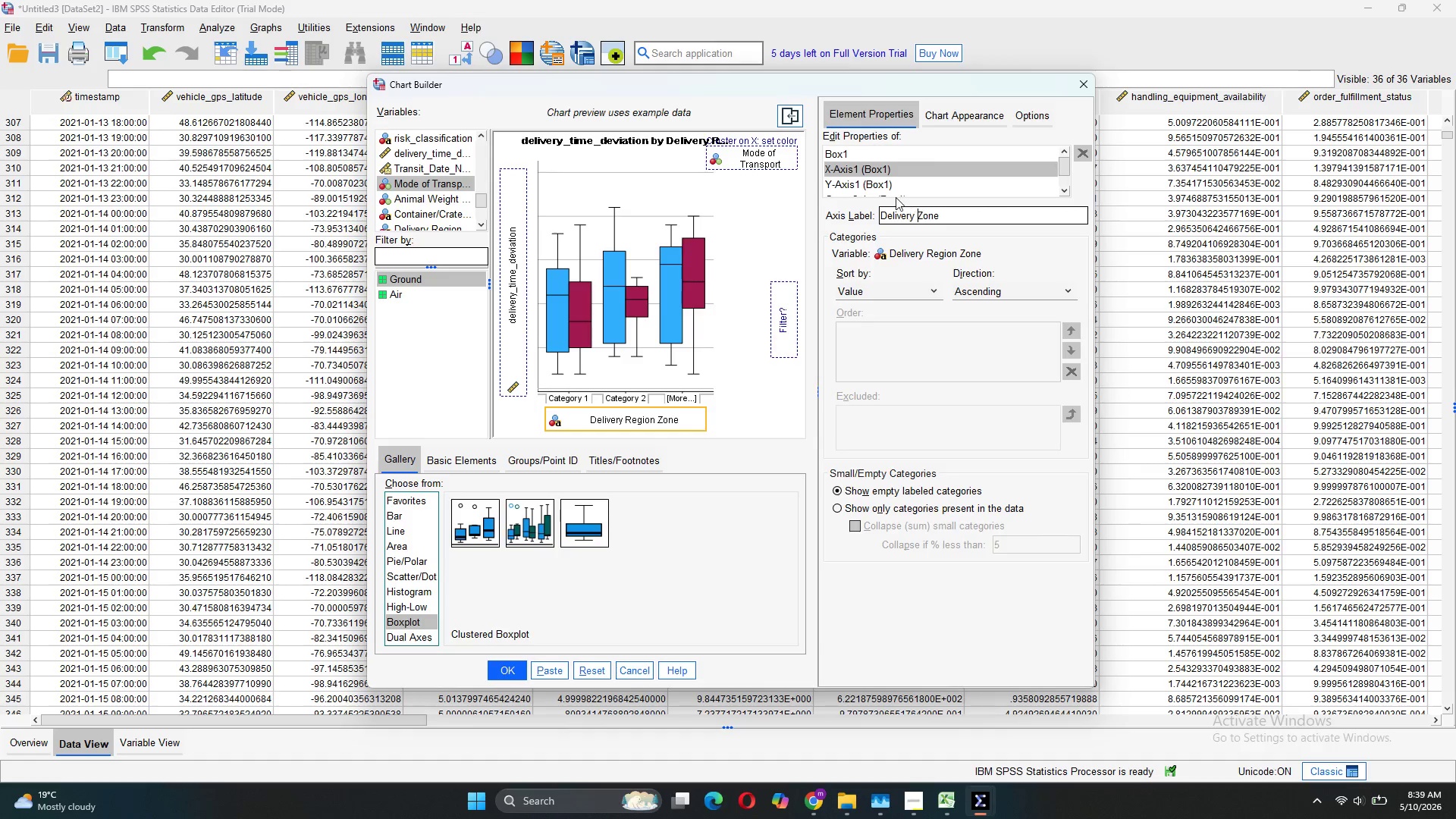 
left_click([891, 182])
 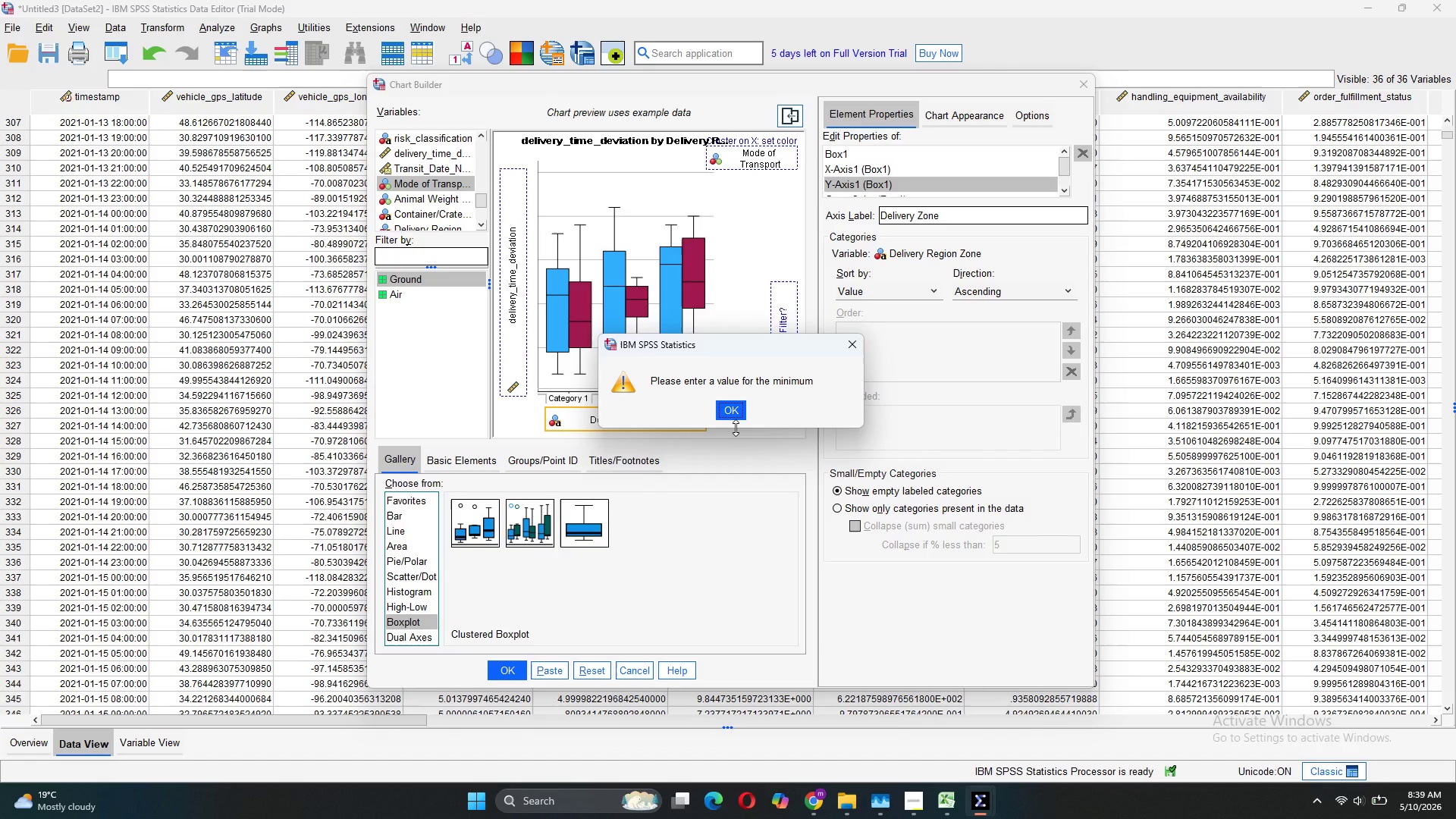 
left_click([741, 408])
 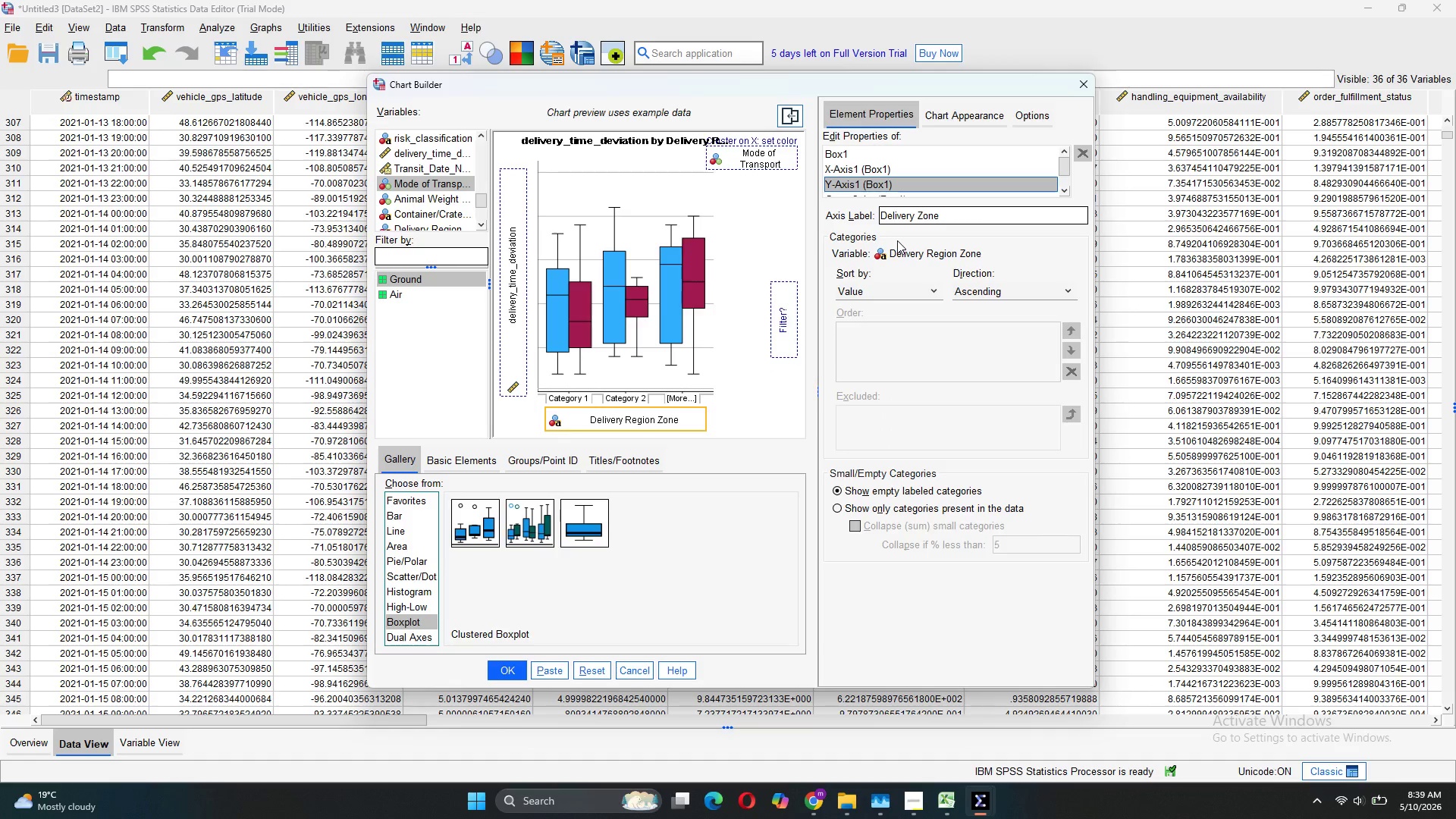 
left_click([915, 276])
 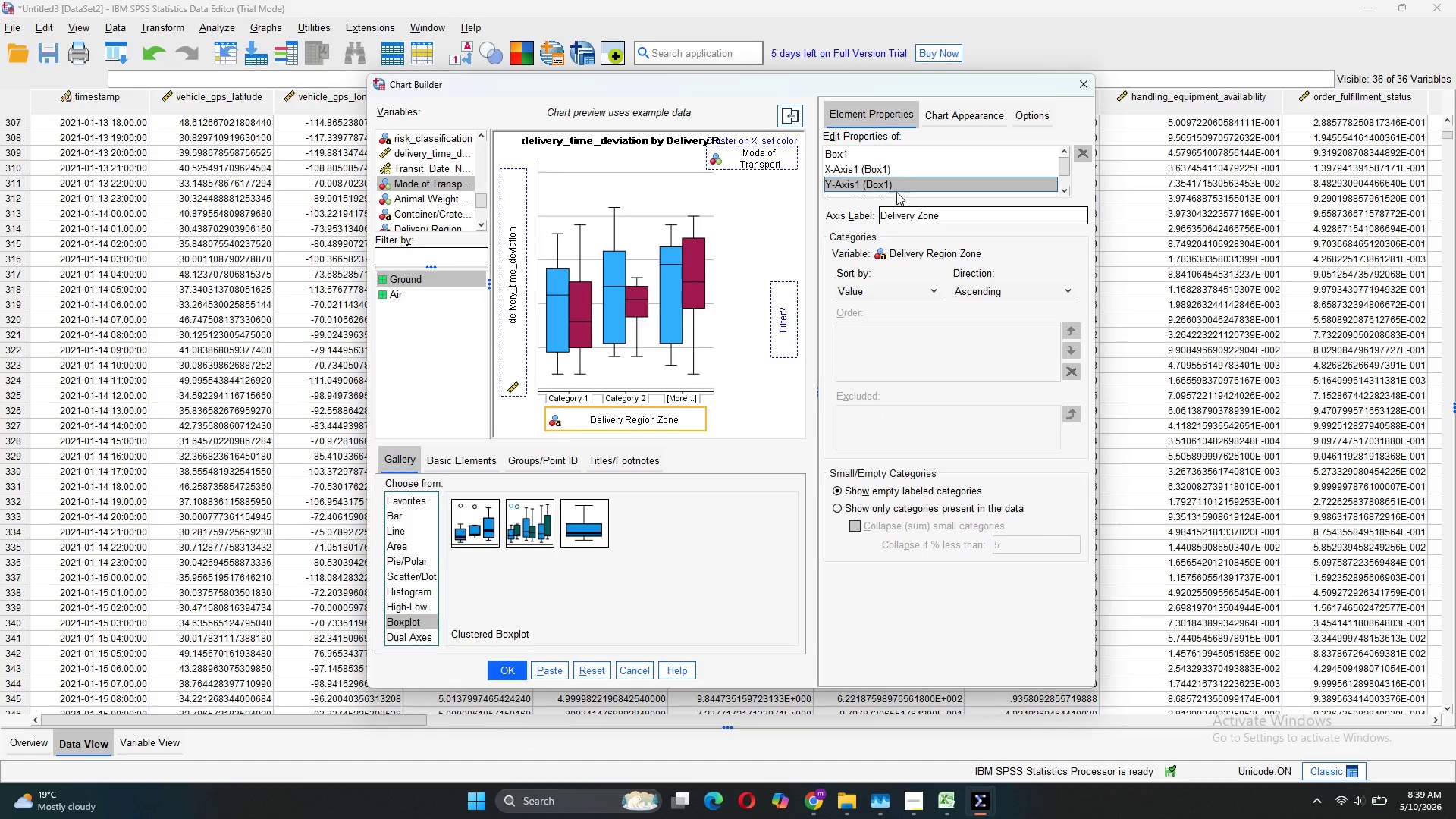 
left_click([892, 169])
 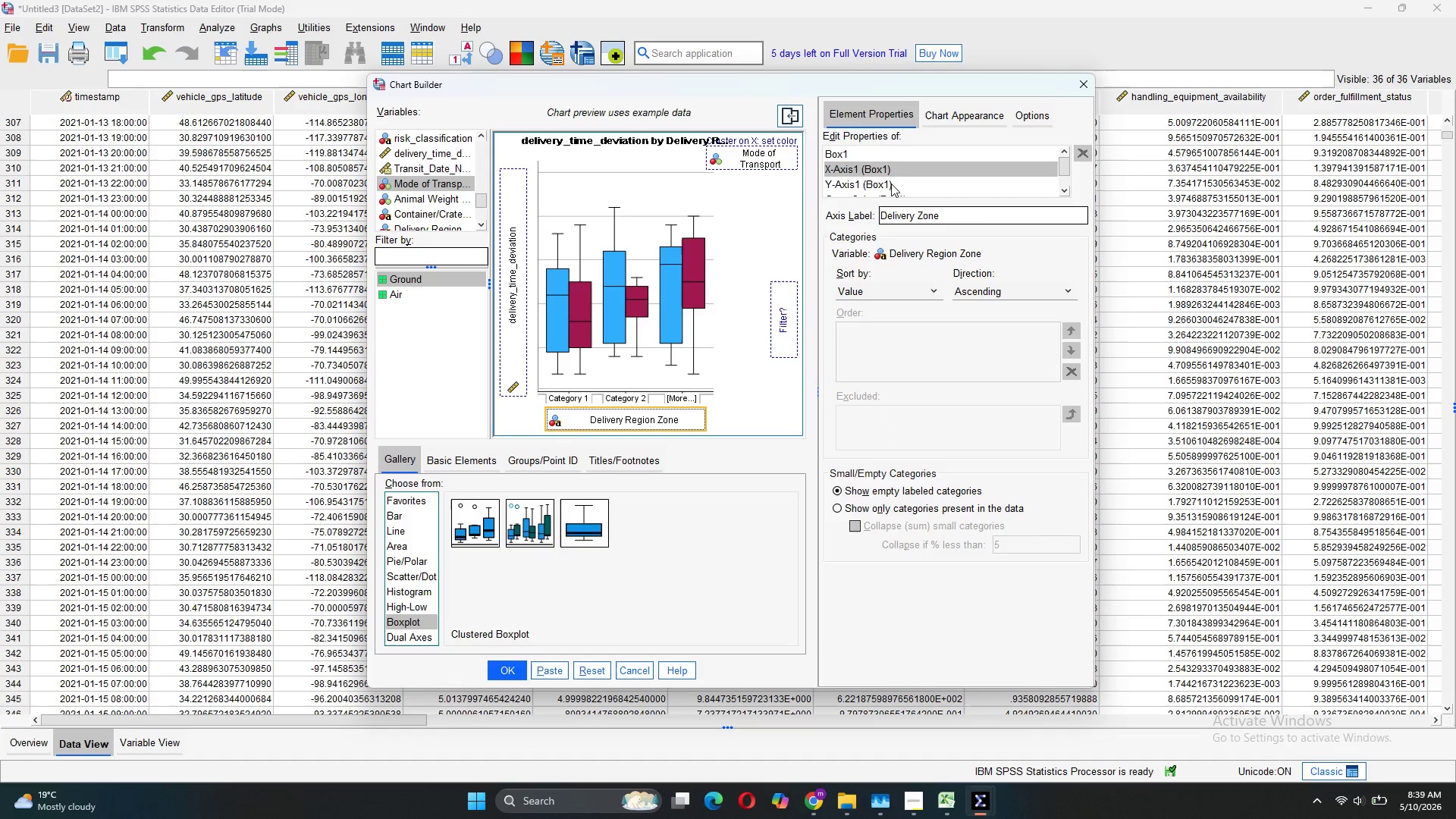 
left_click([890, 186])
 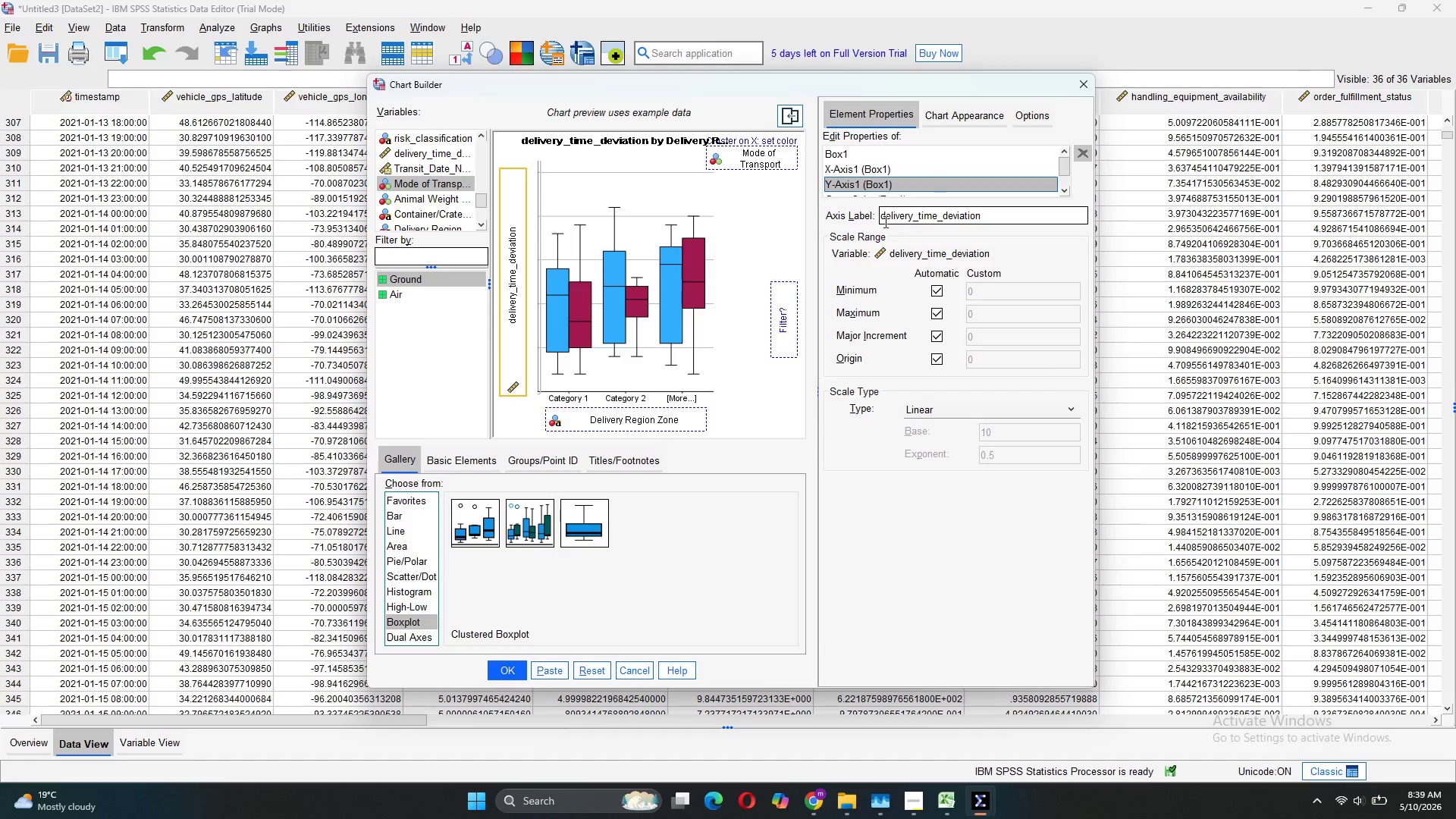 
left_click([884, 211])
 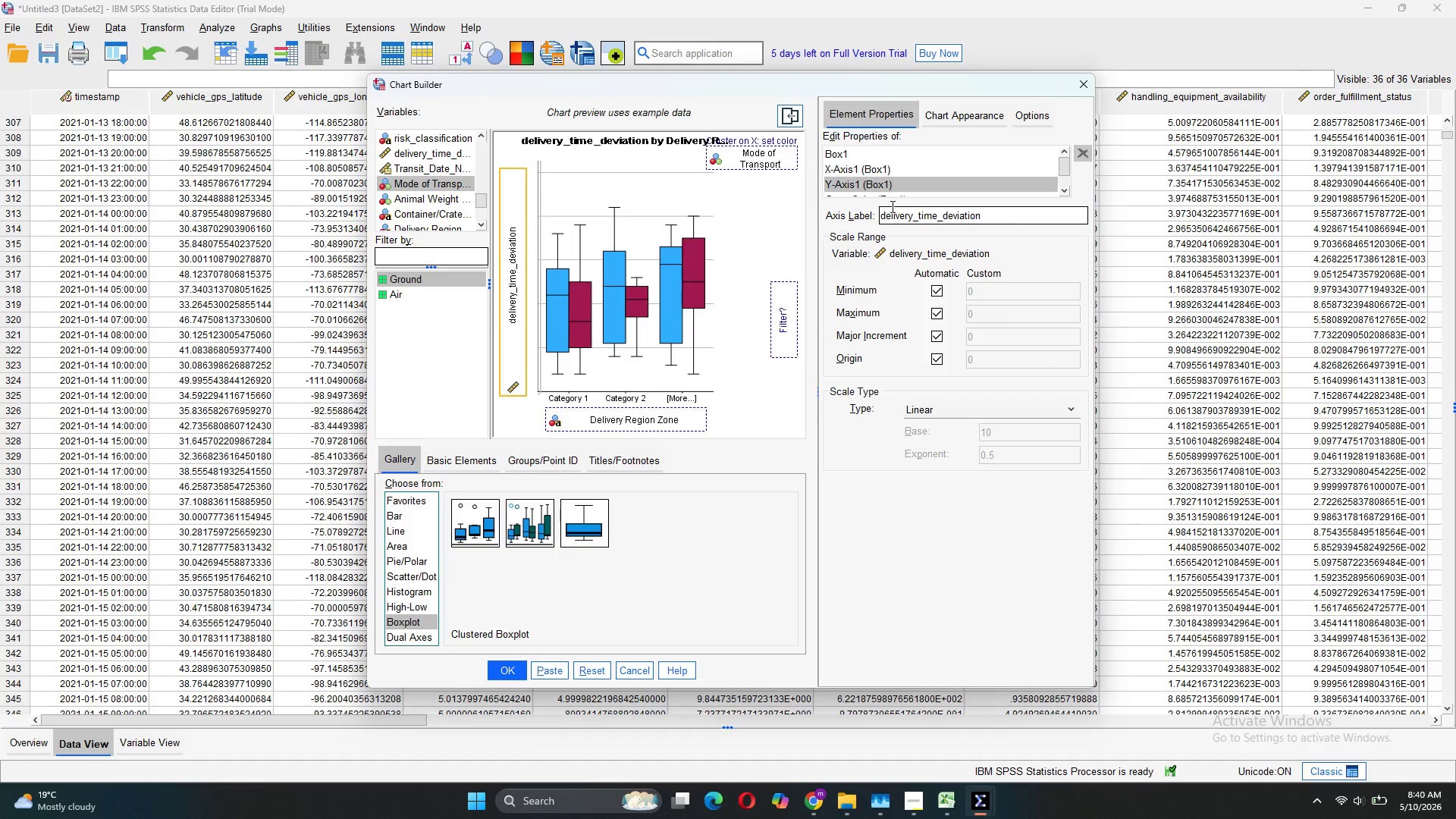 
key(Backspace)
 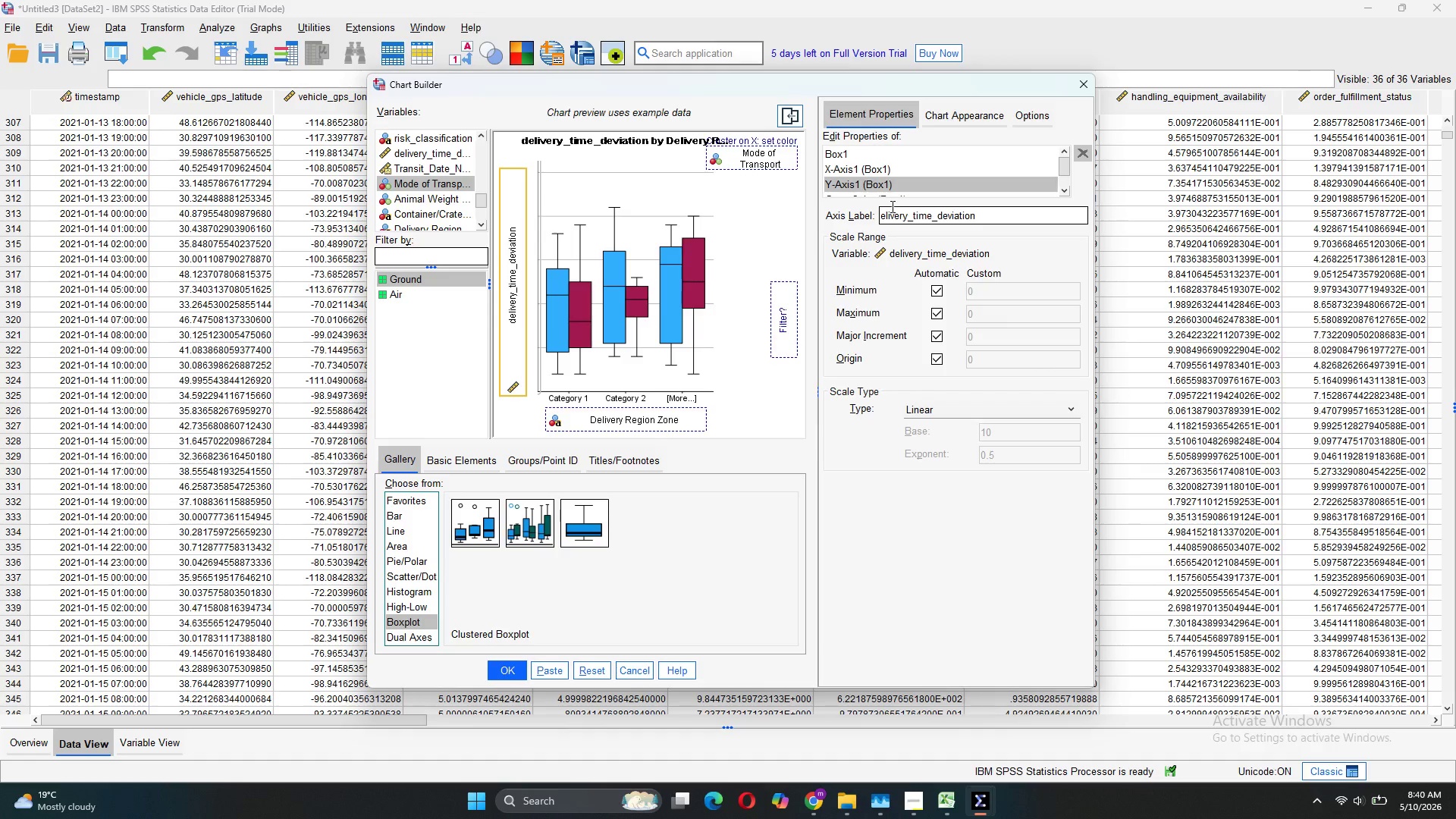 
key(CapsLock)
 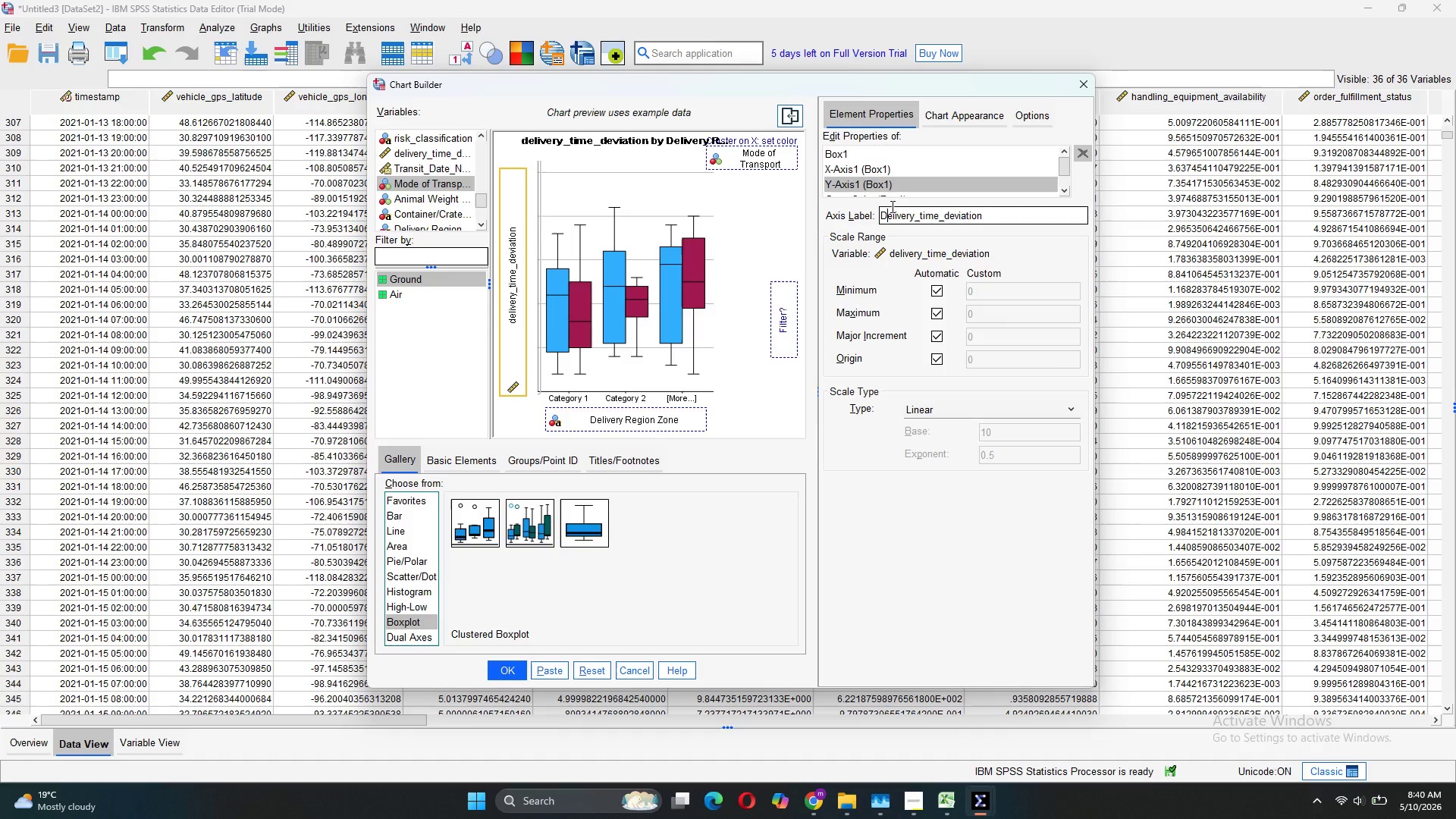 
key(D)
 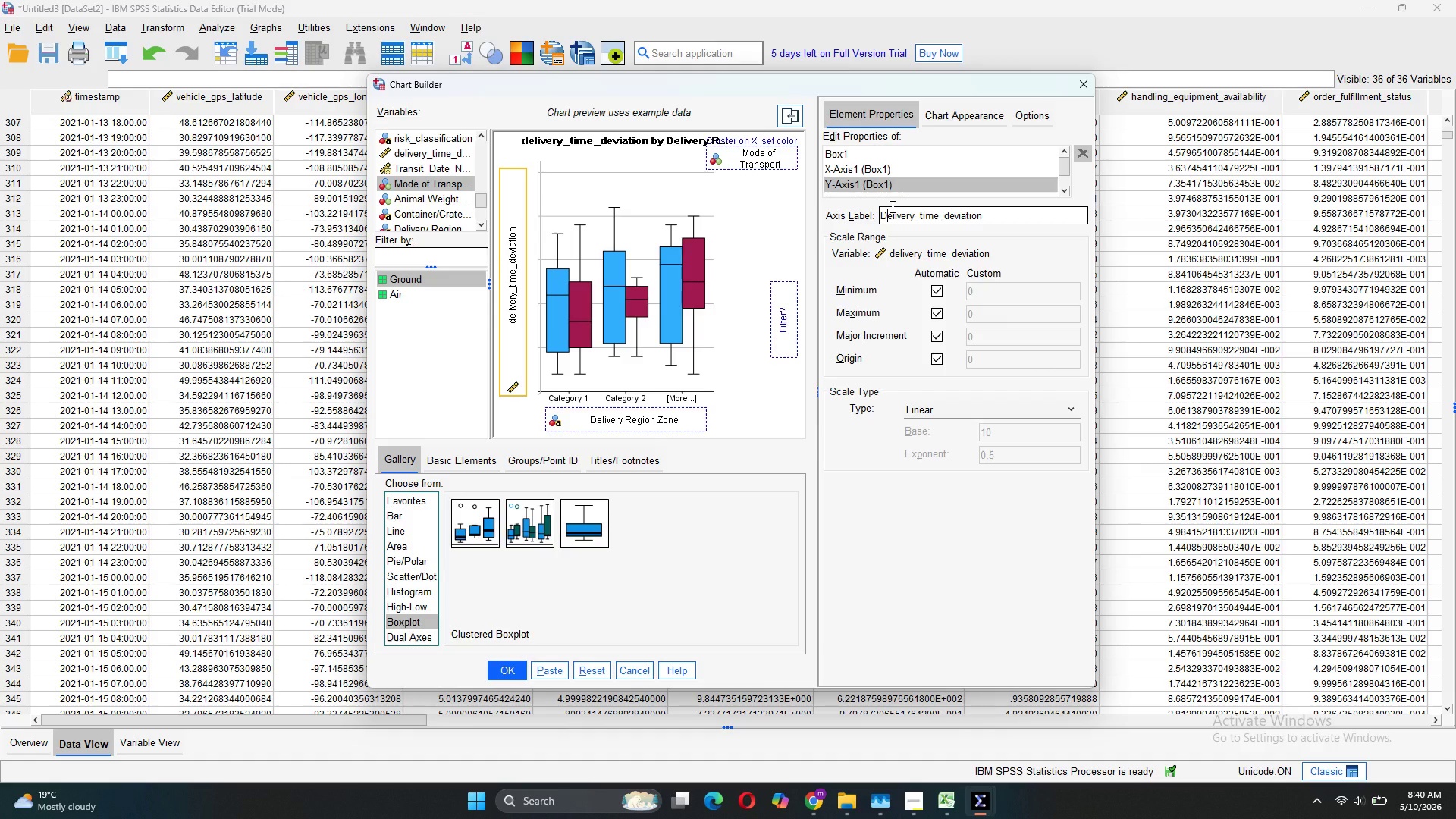 
key(CapsLock)
 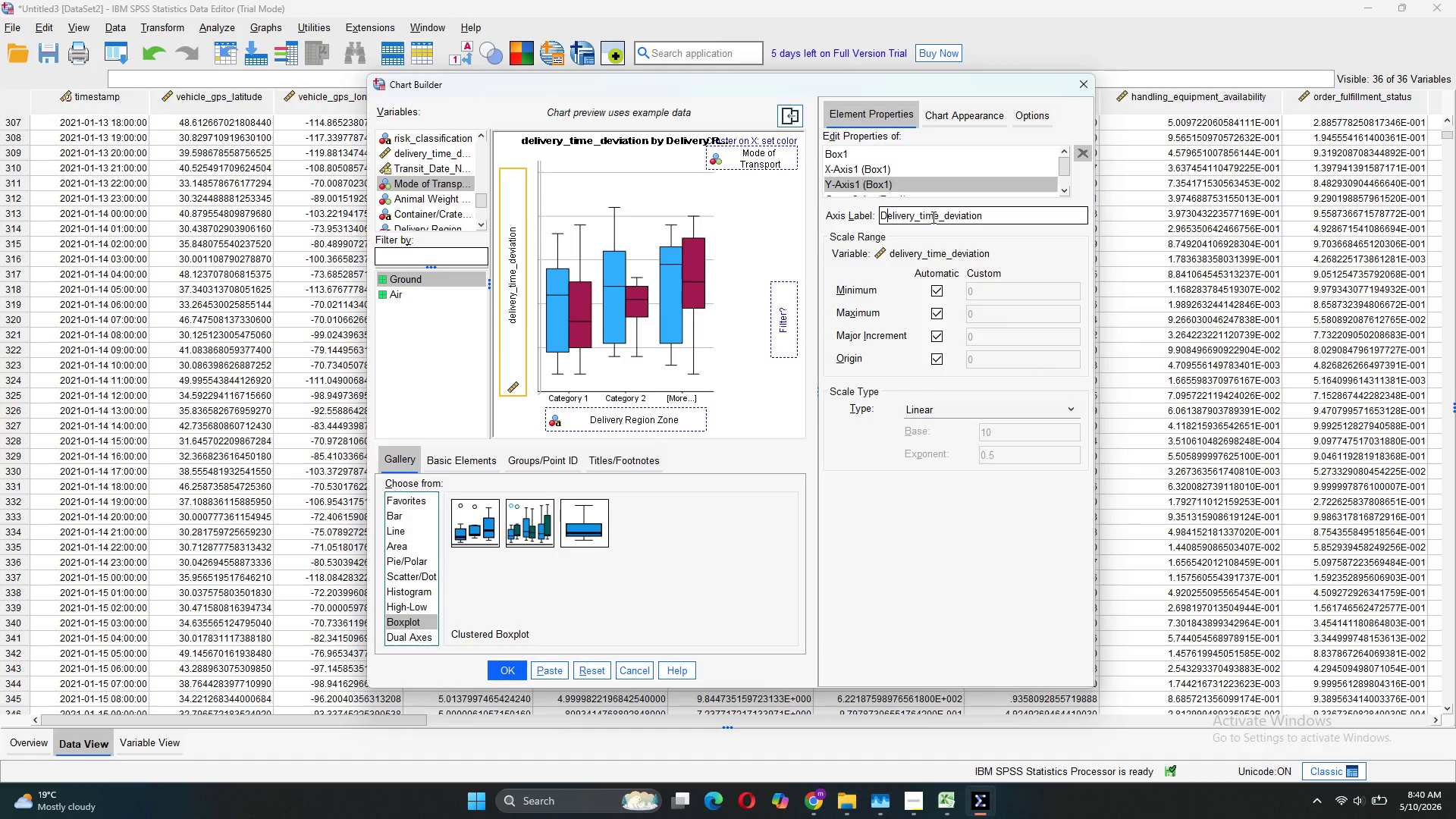 
left_click([922, 218])
 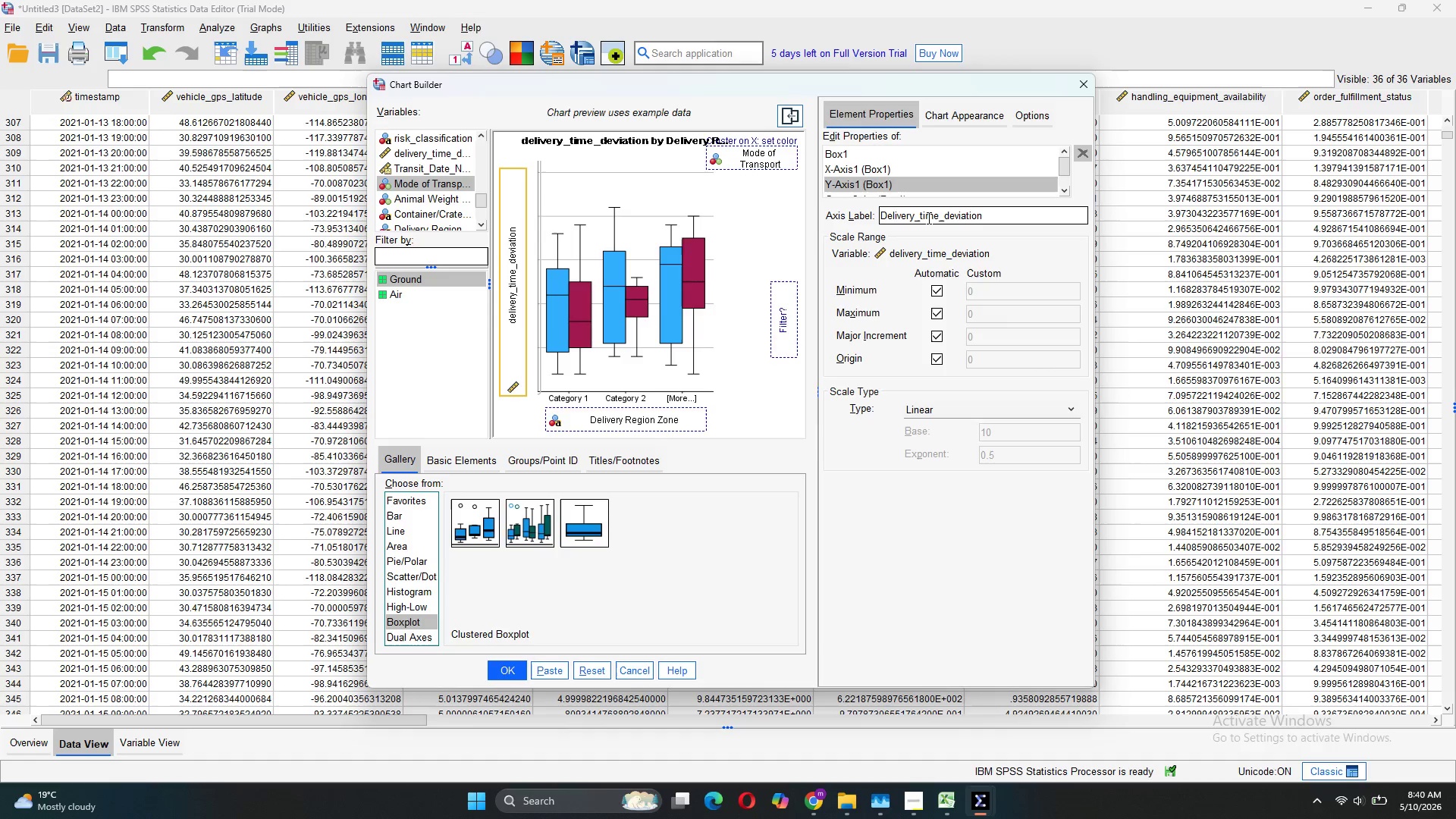 
key(ArrowLeft)
 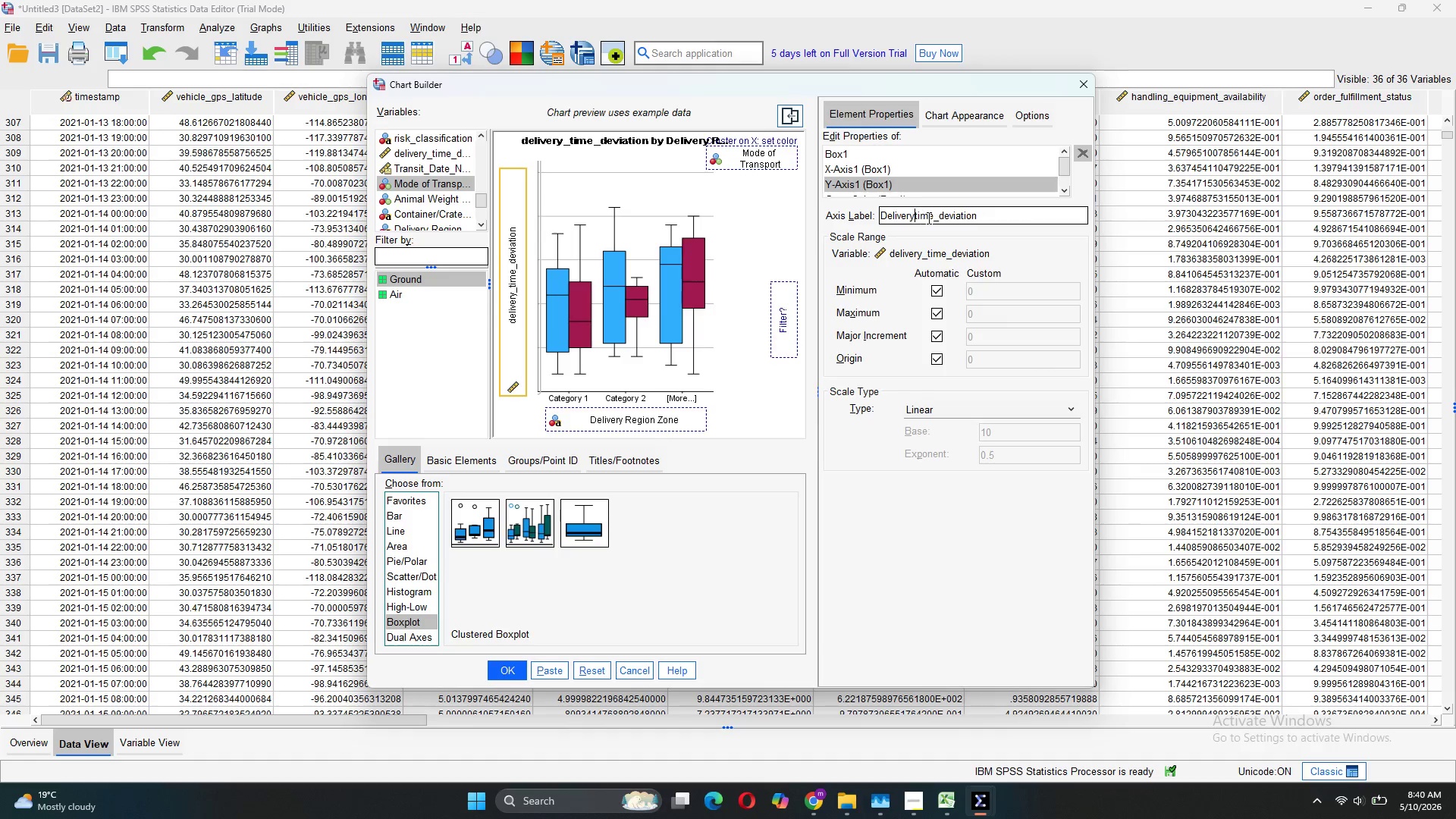 
key(Backspace)
 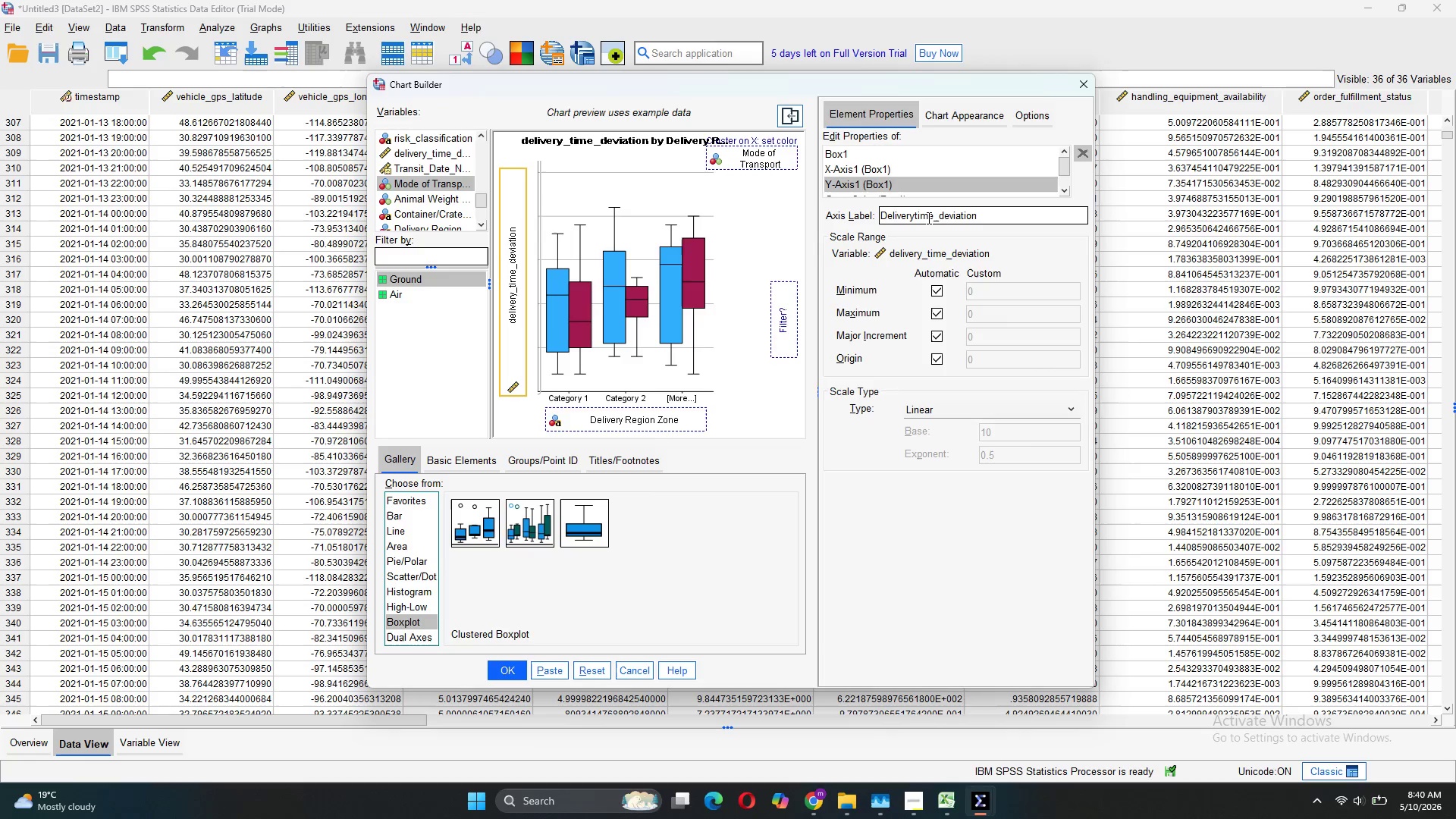 
key(Space)
 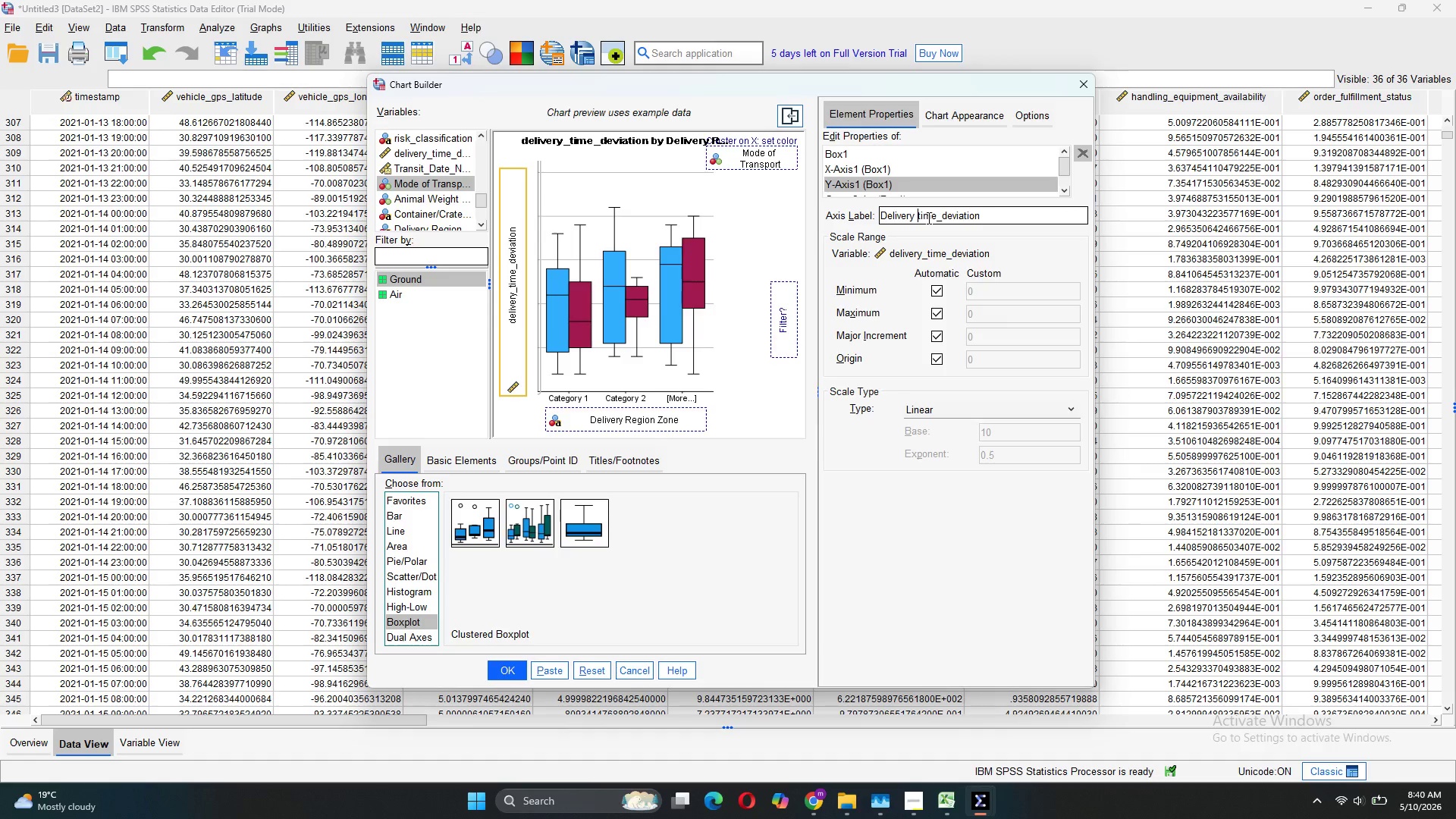 
key(ArrowRight)
 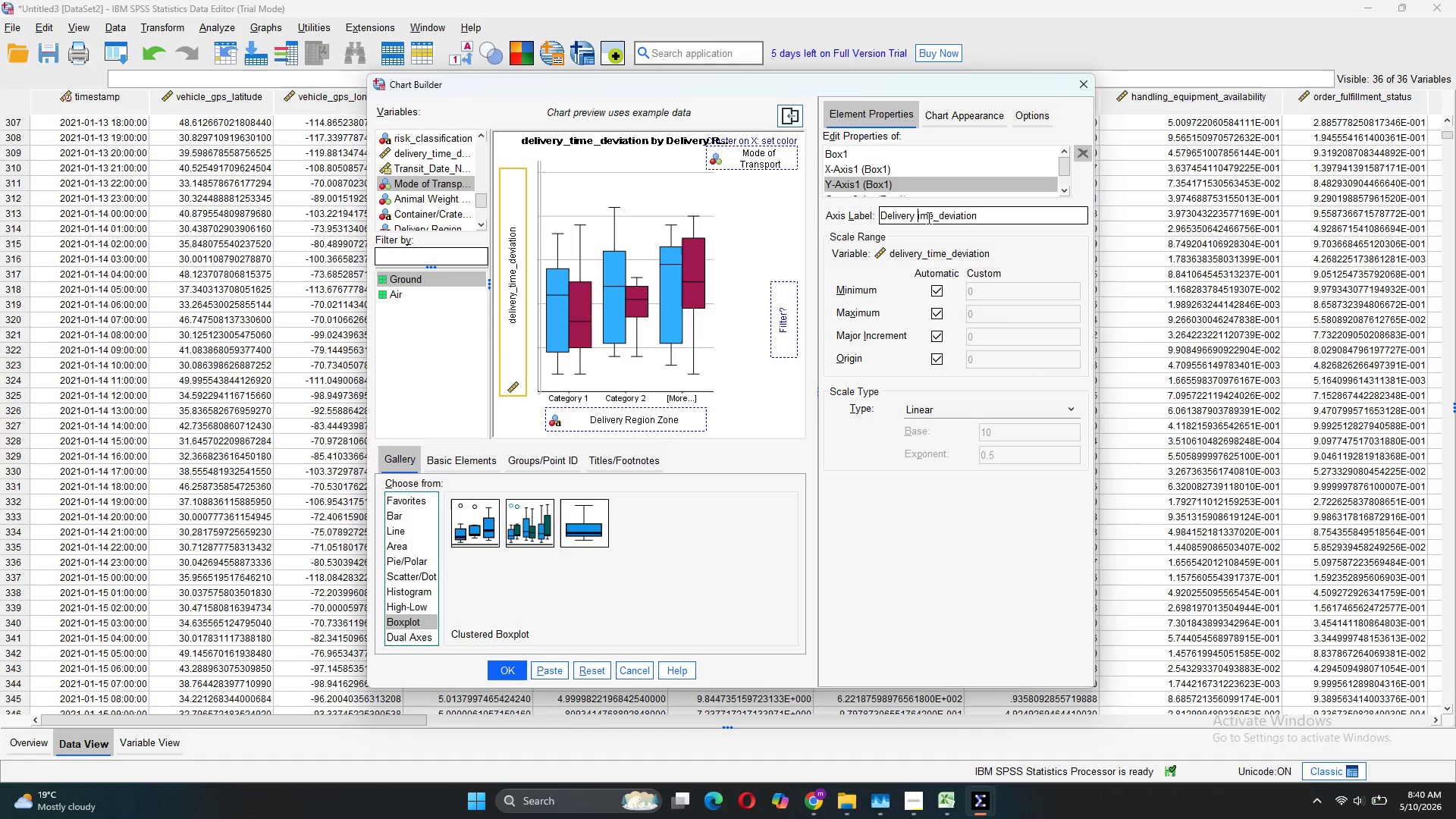 
key(Backspace)
 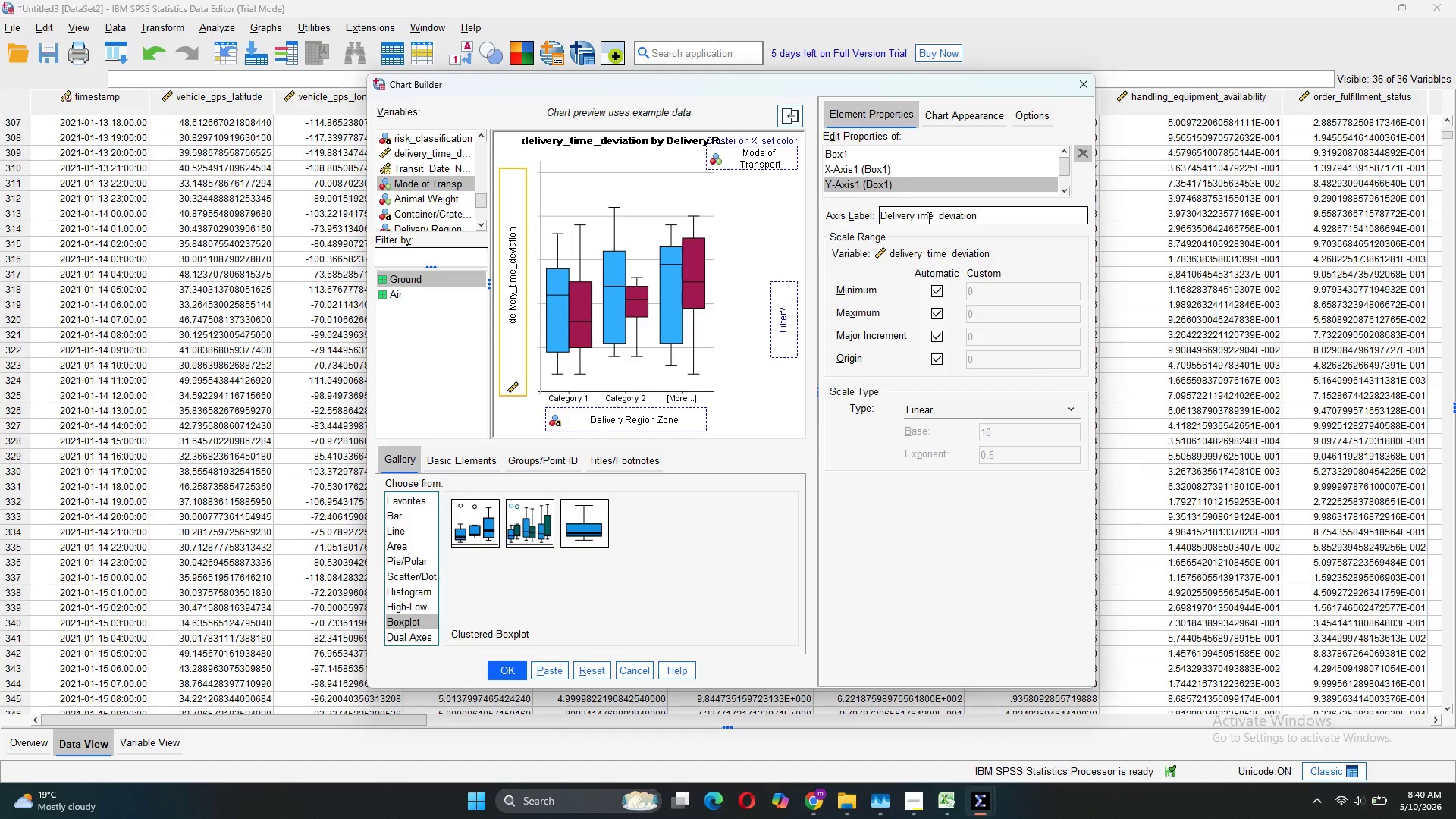 
key(CapsLock)
 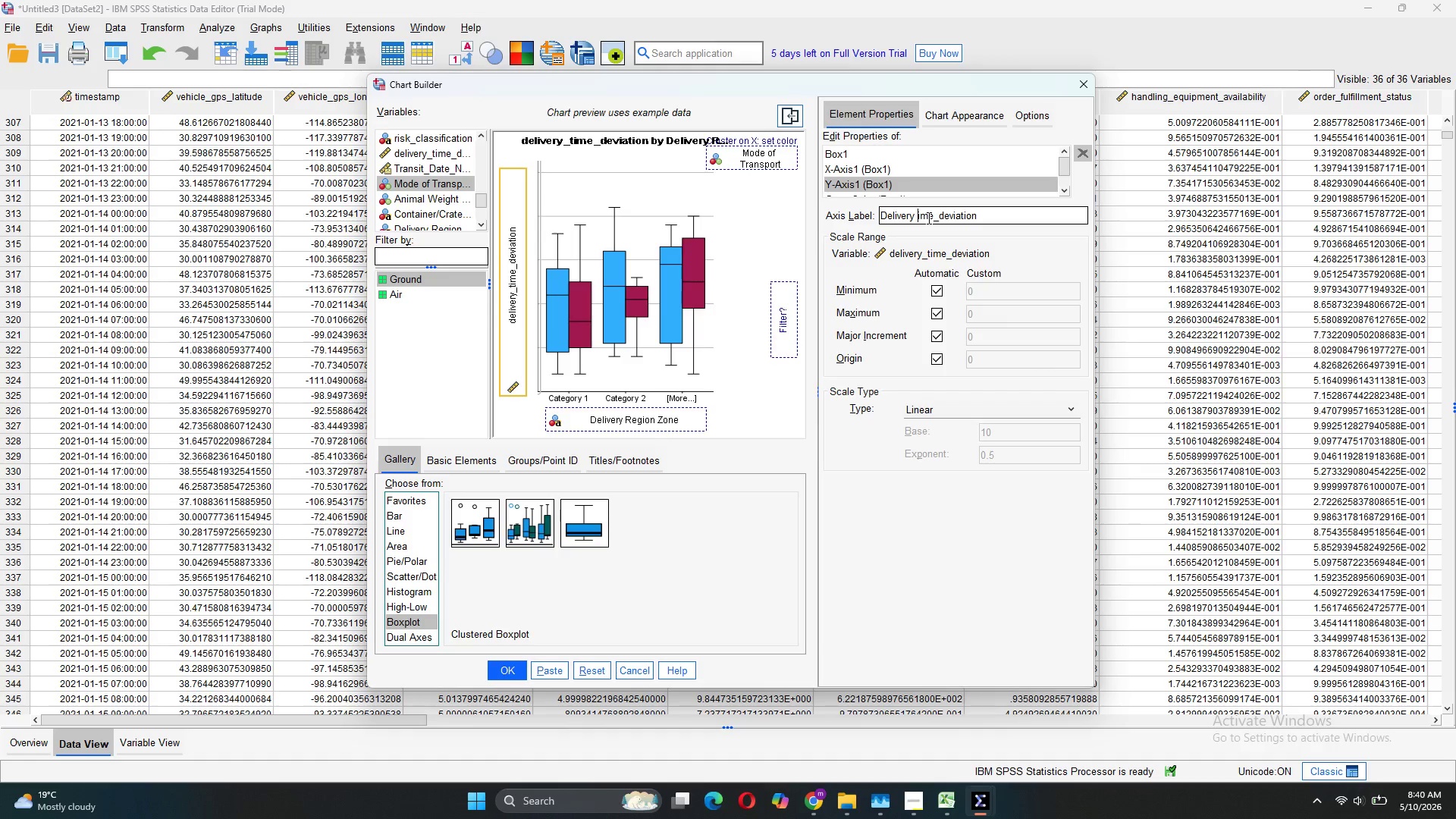 
key(T)
 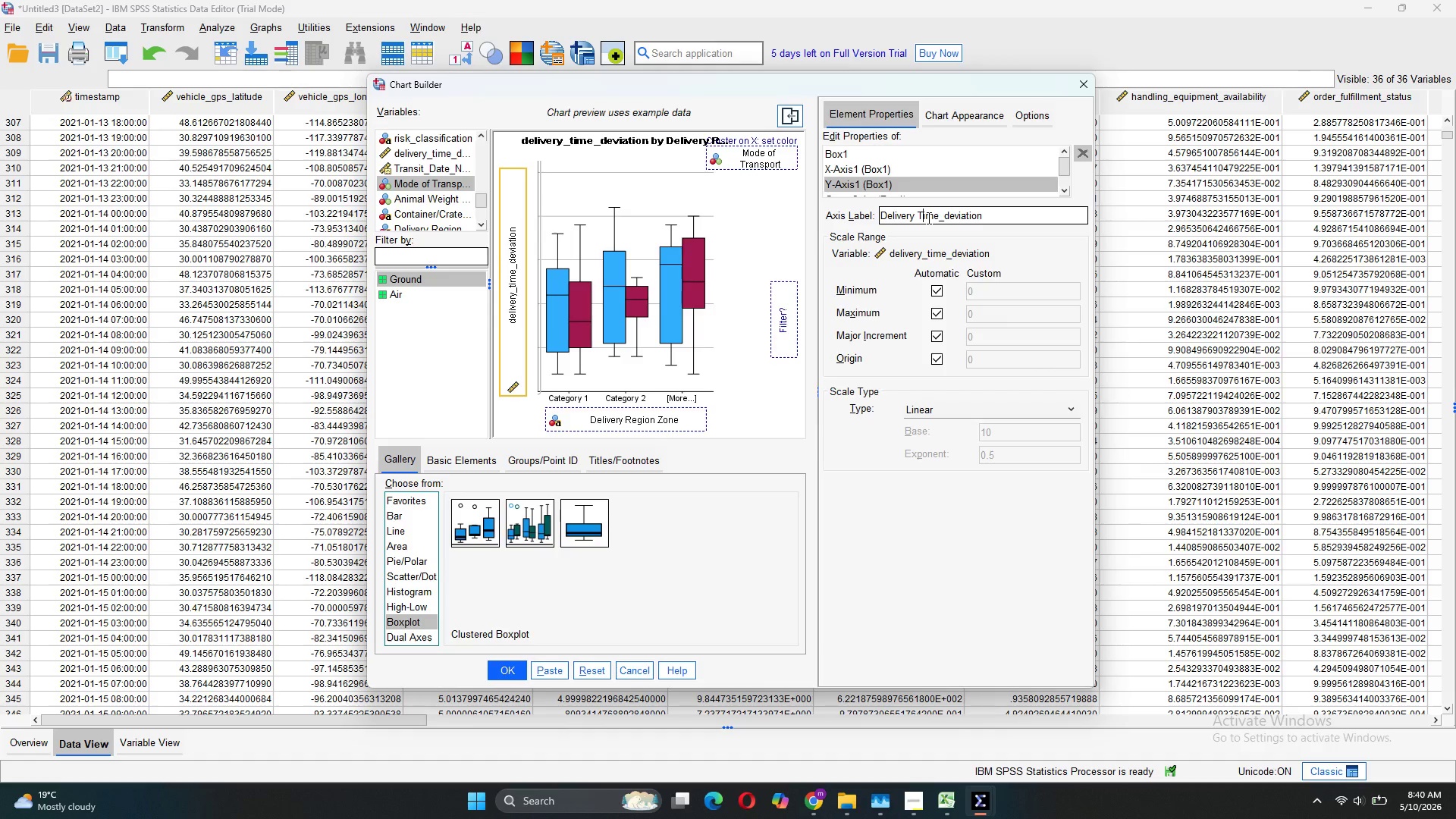 
key(CapsLock)
 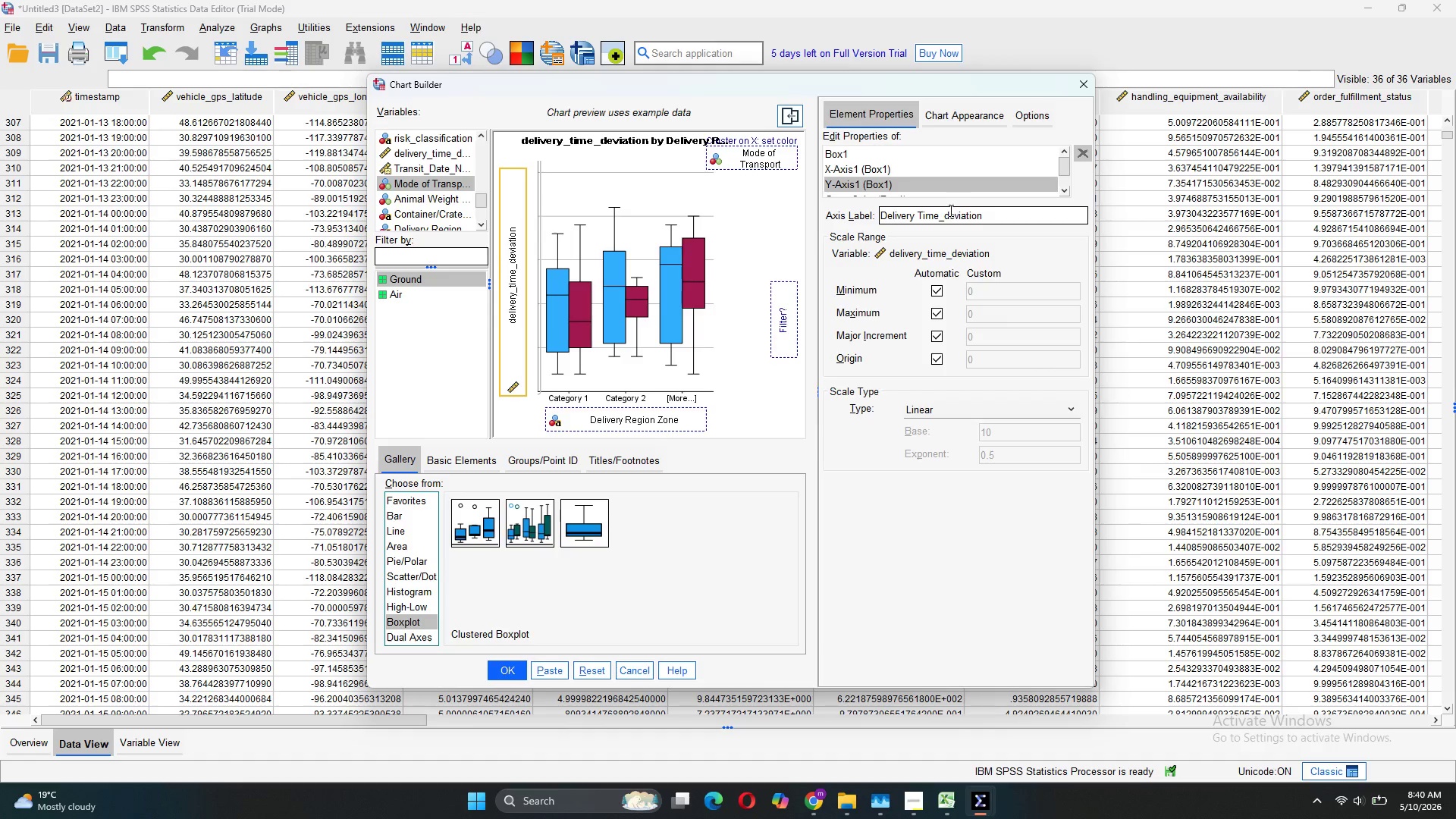 
left_click([949, 212])
 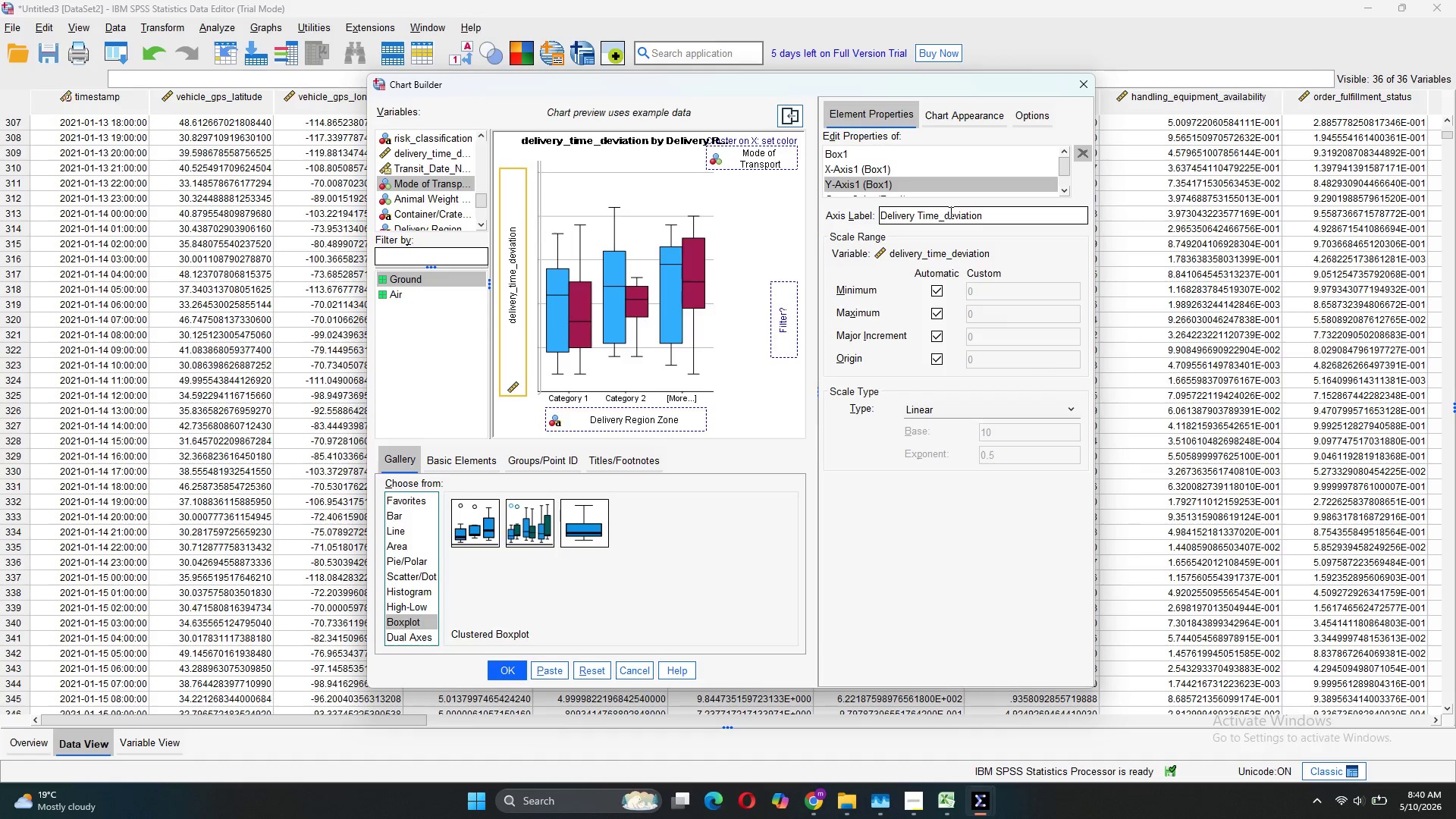 
key(Backspace)
 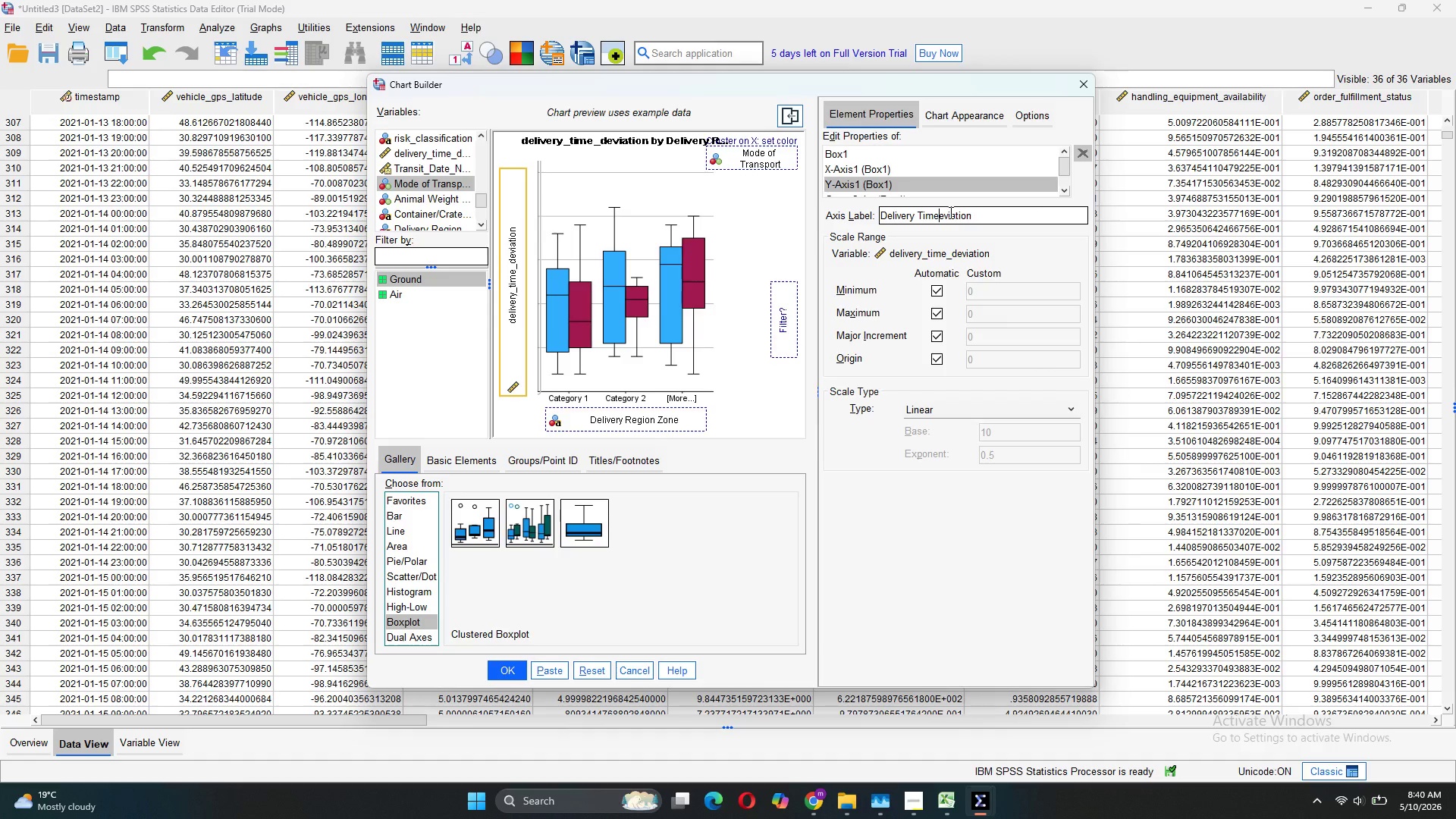 
key(Backspace)
 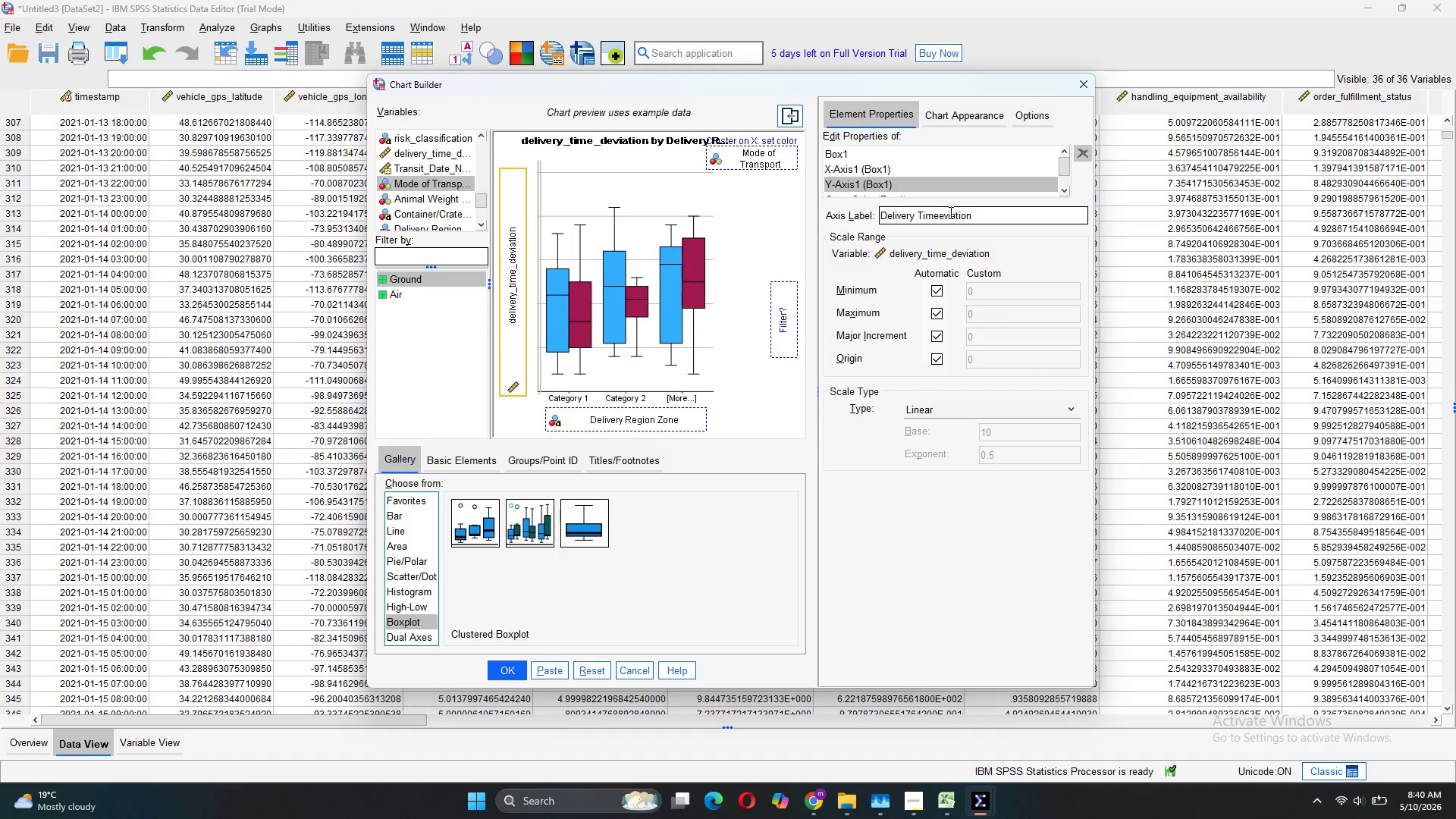 
key(Space)
 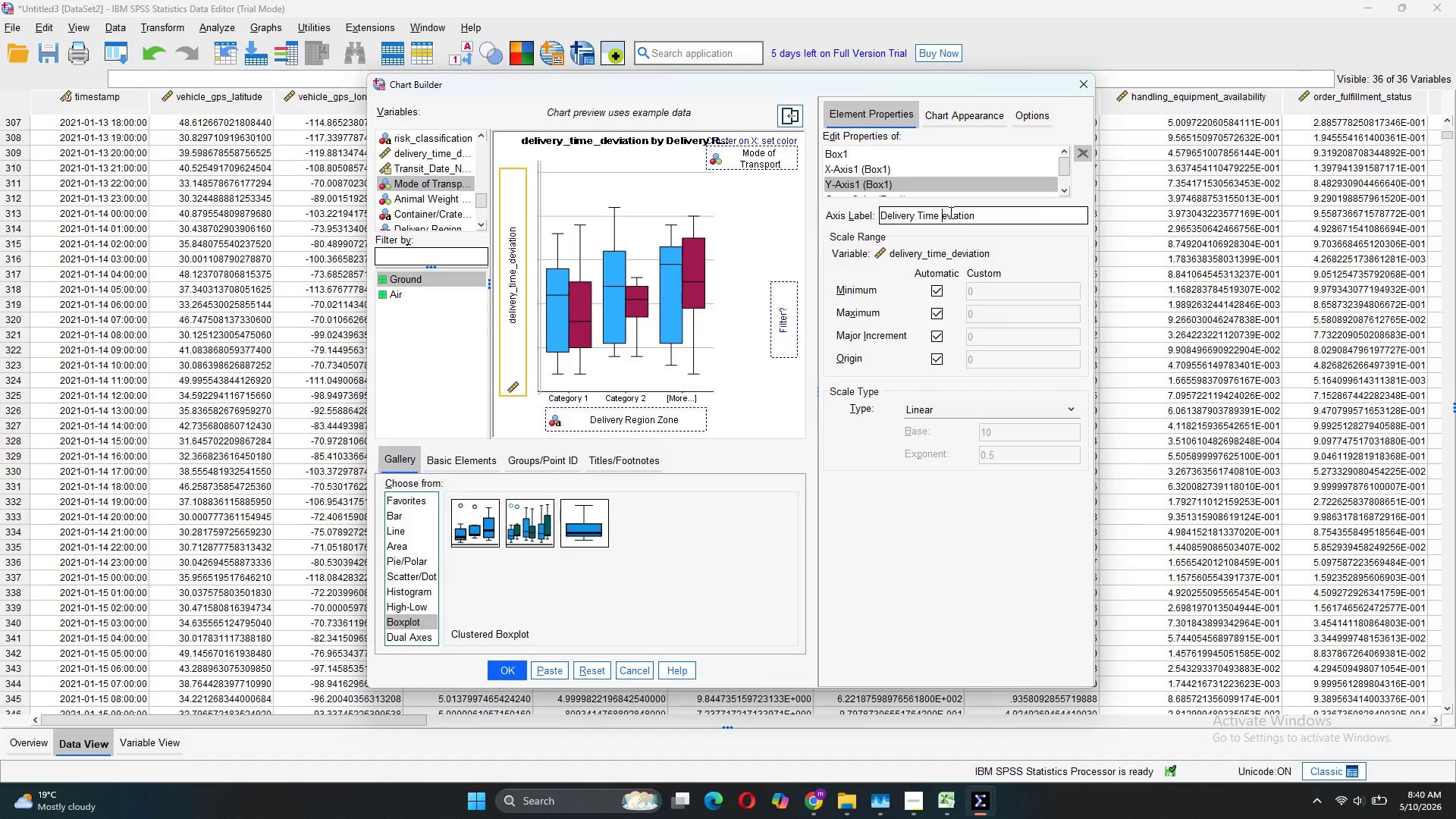 
key(CapsLock)
 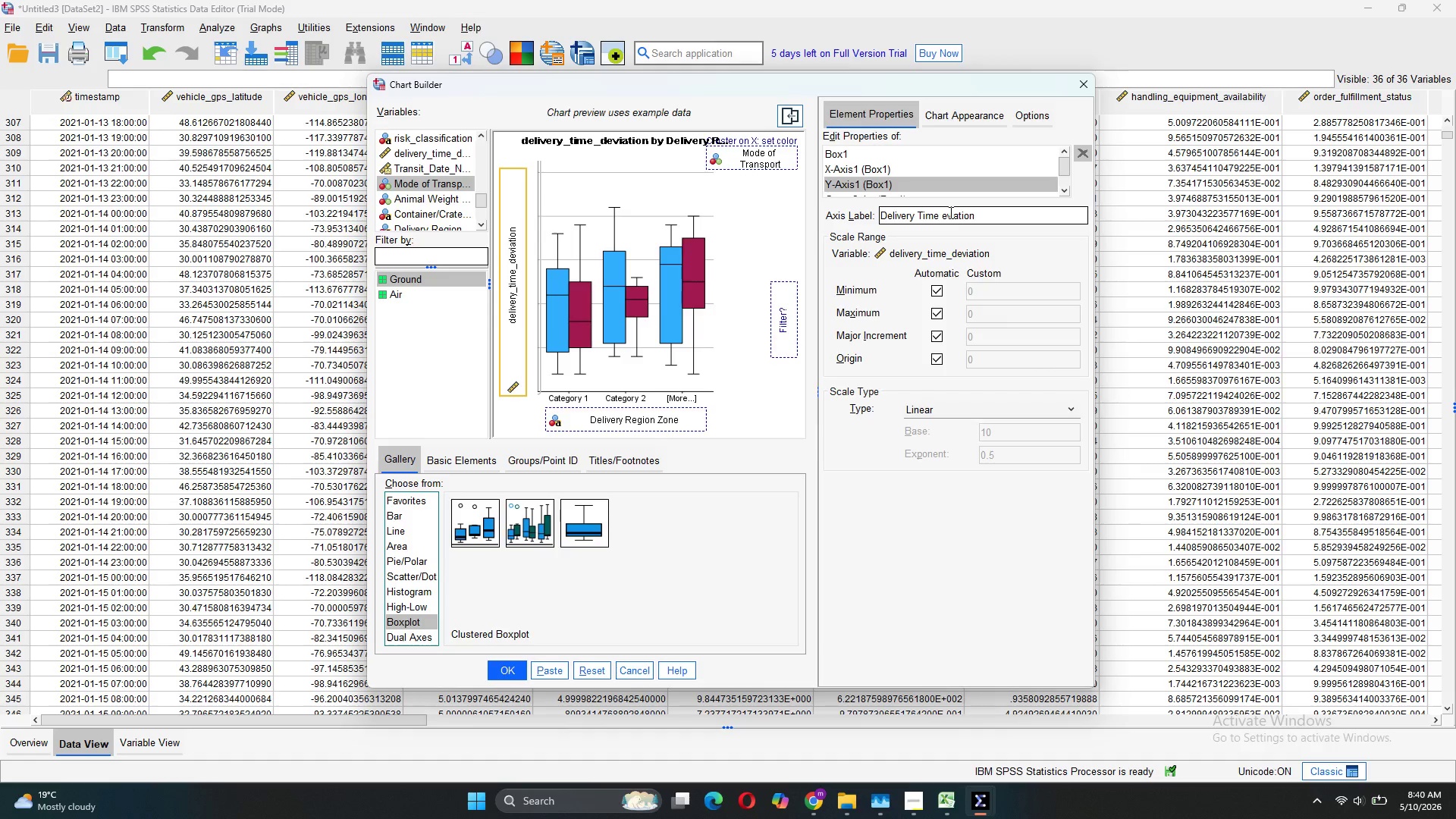 
key(D)
 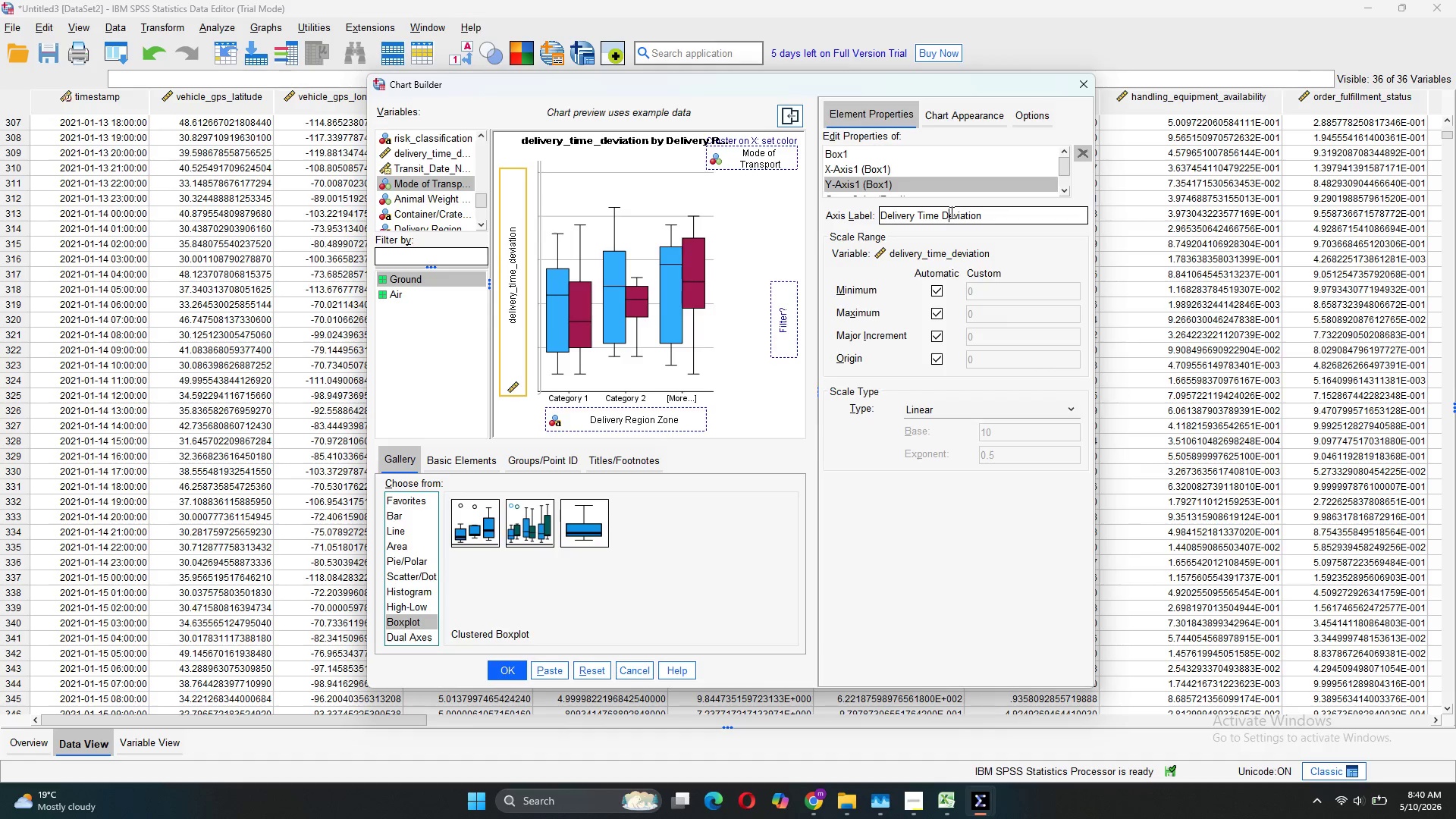 
key(CapsLock)
 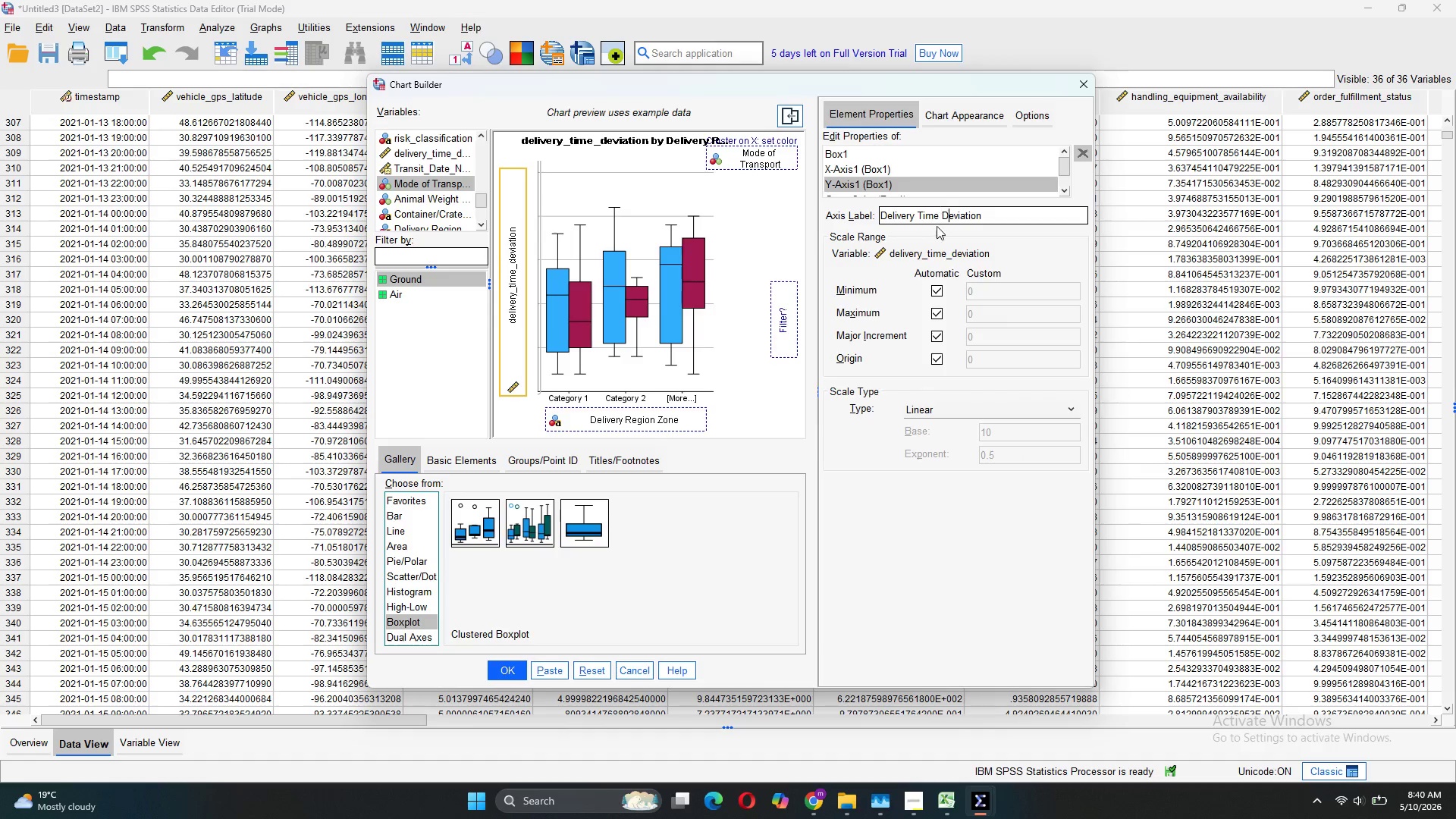 
left_click([749, 372])
 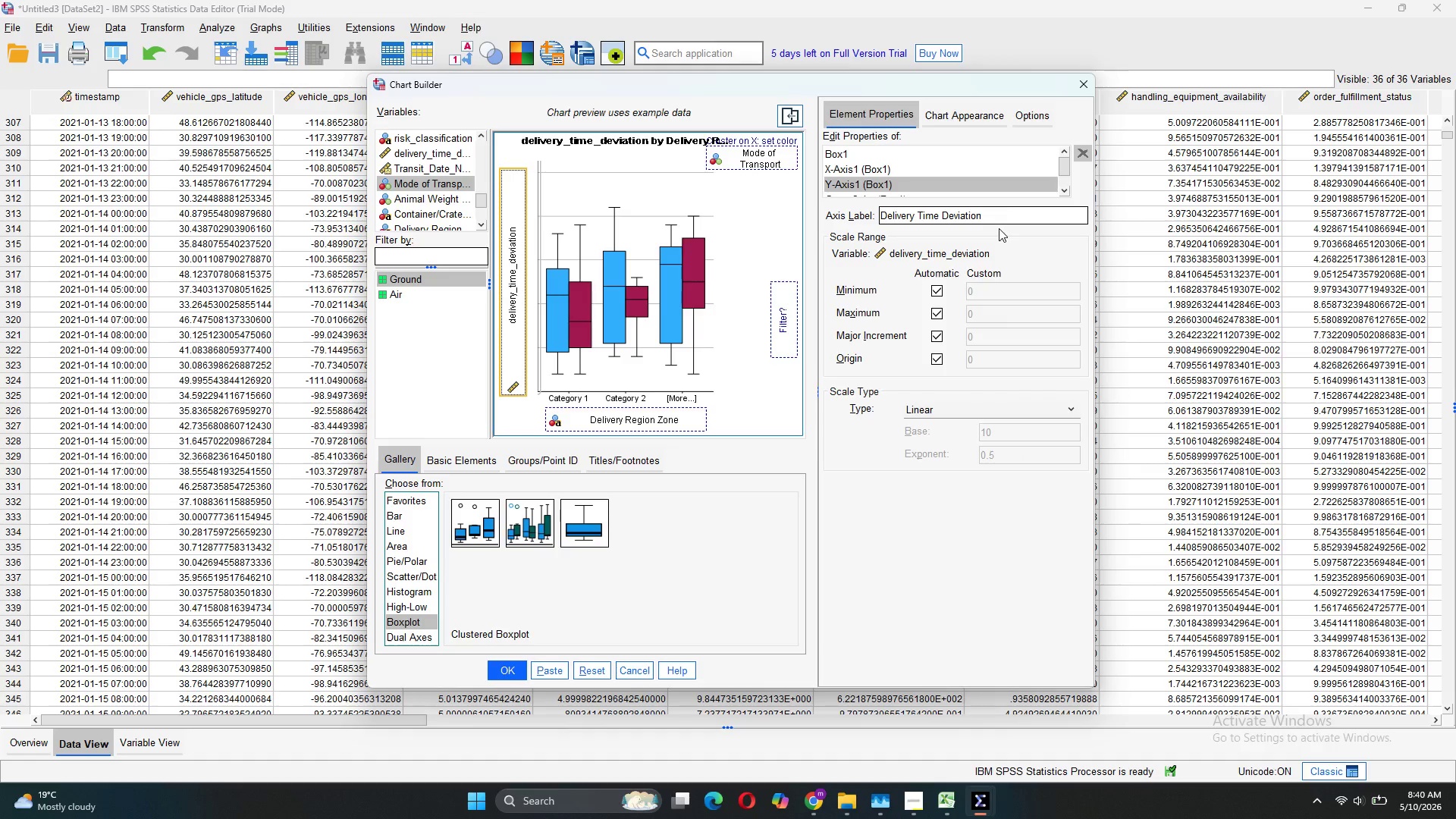 
left_click([1003, 215])
 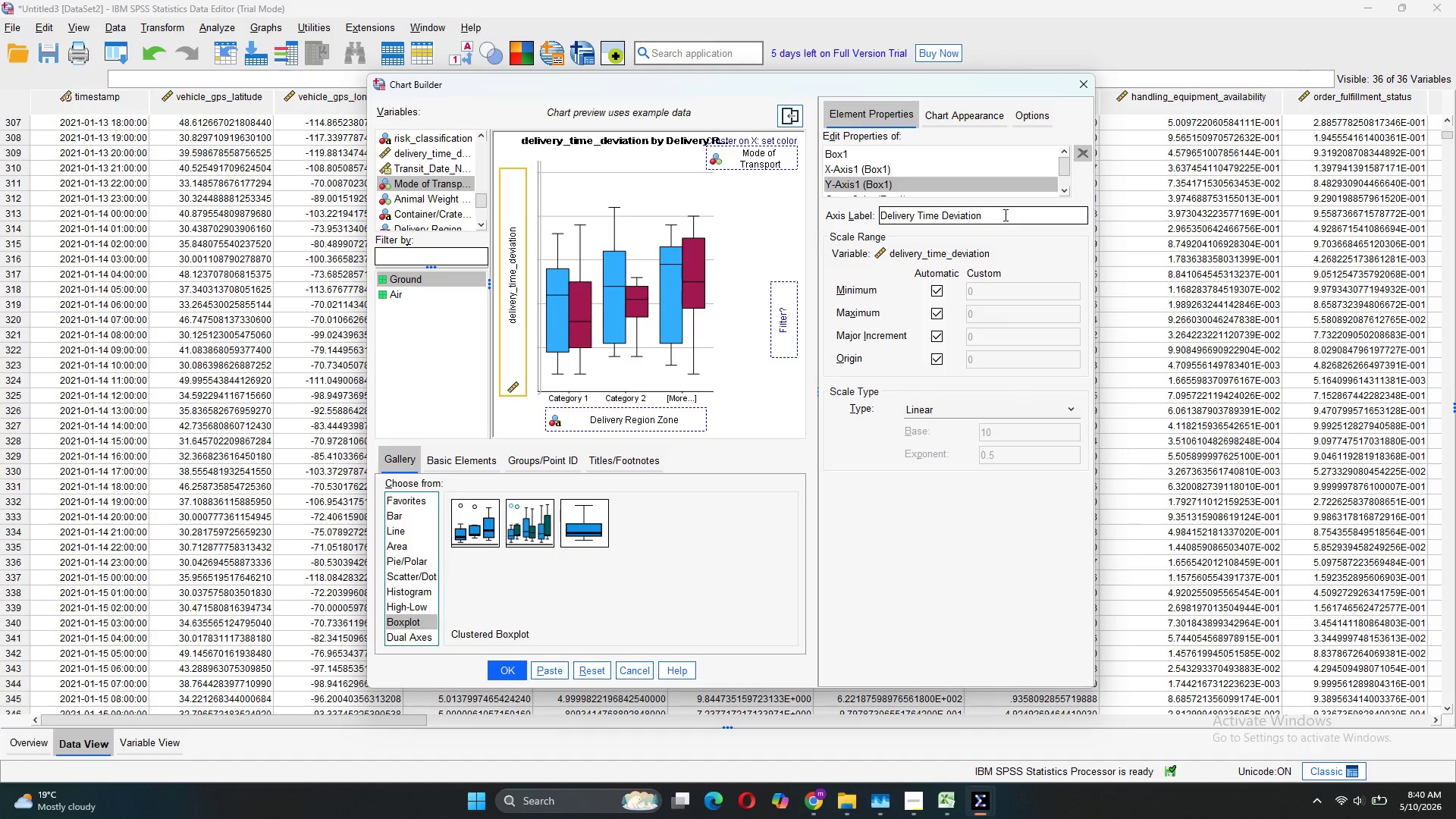 
key(Enter)
 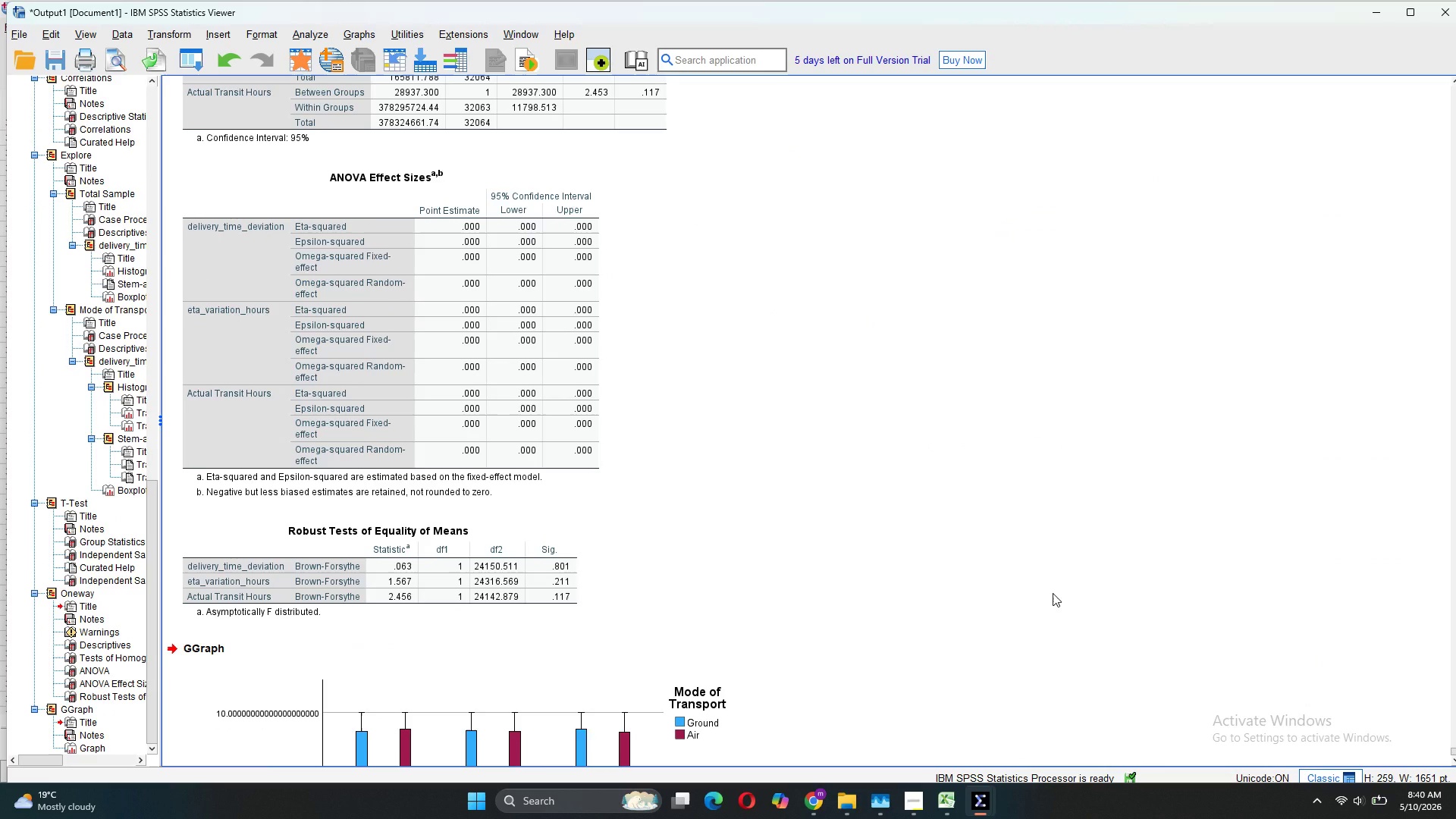 
wait(8.05)
 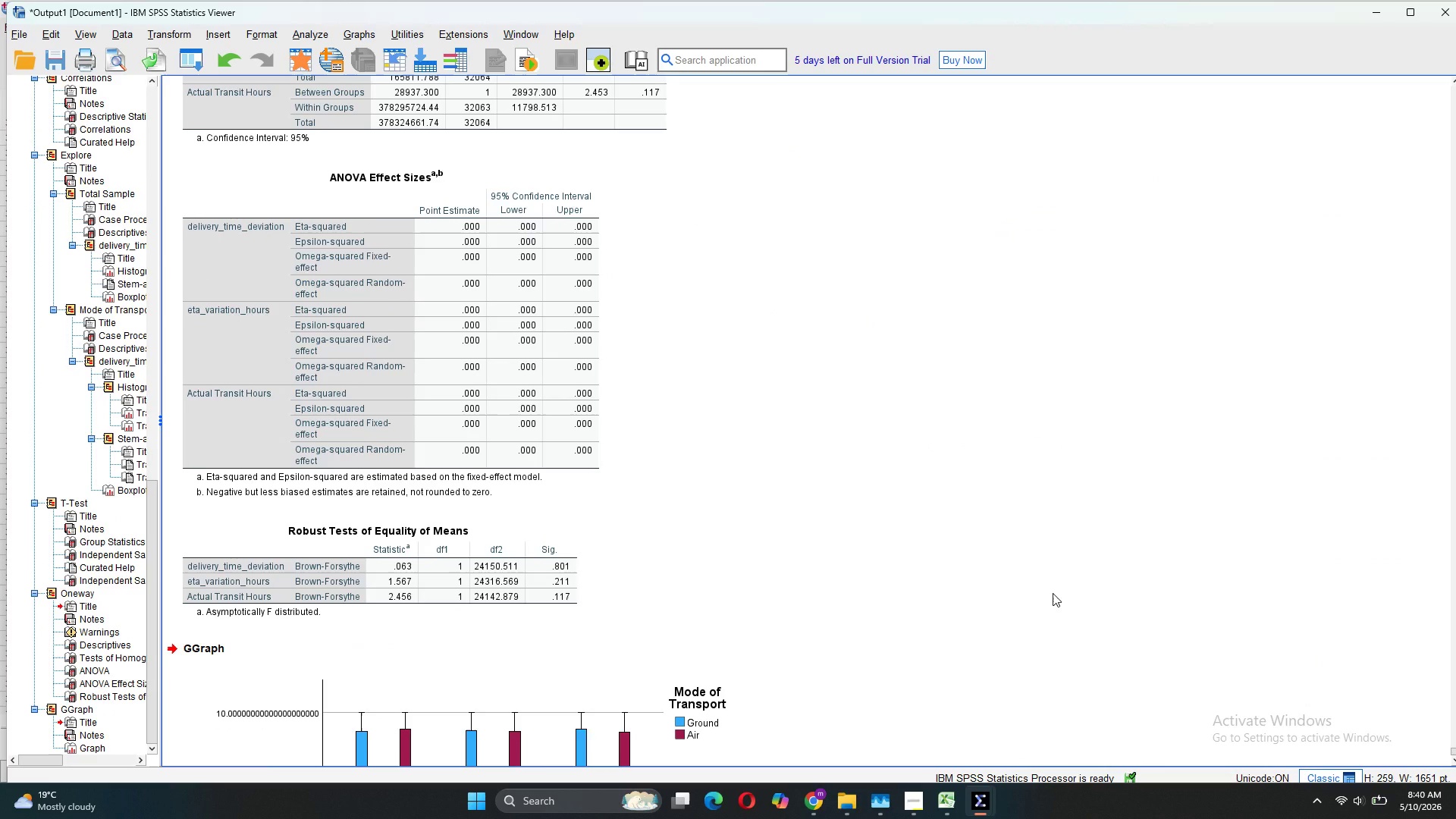 
scroll: coordinate [836, 576], scroll_direction: down, amount: 4.0
 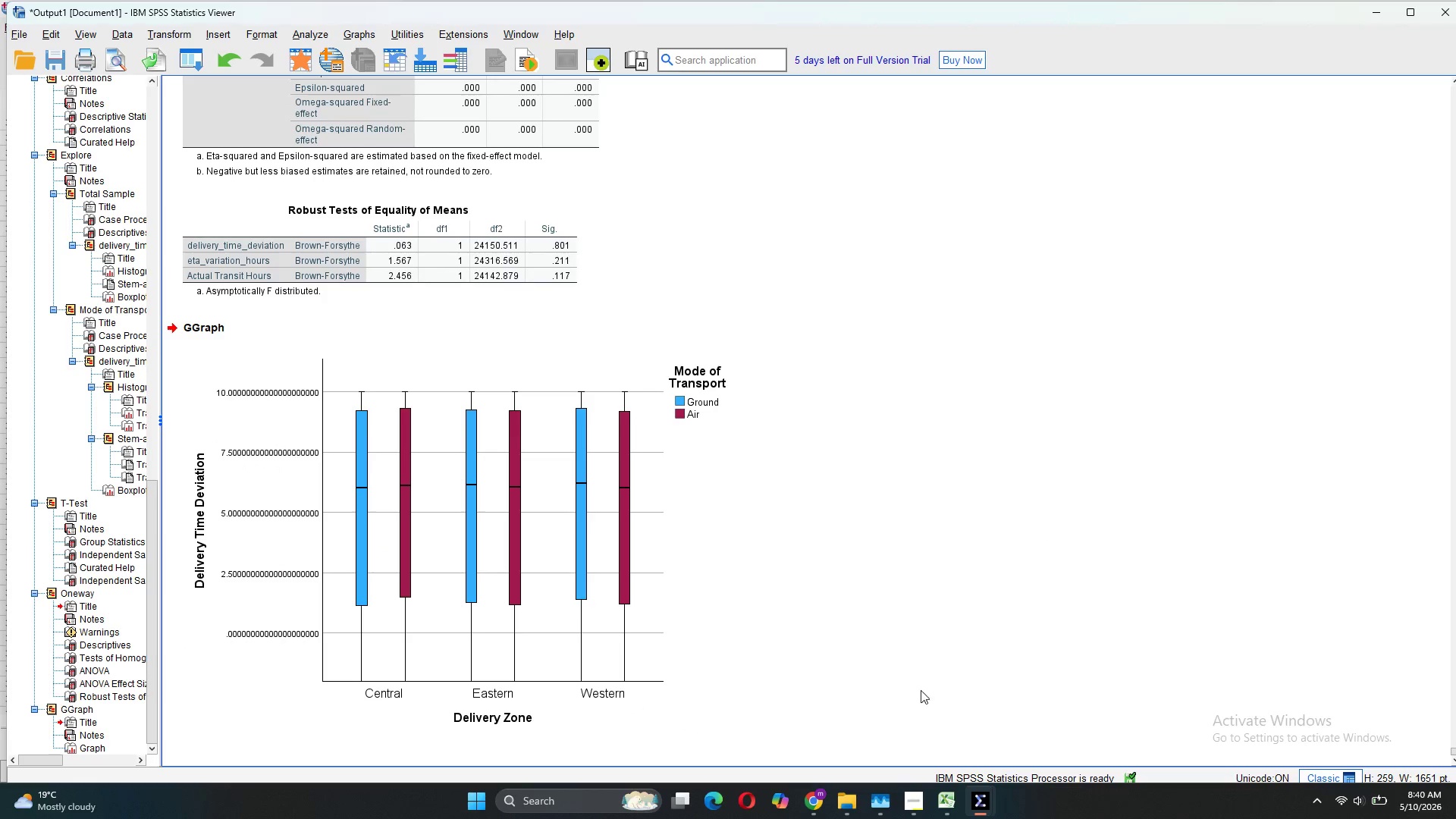 
wait(5.95)
 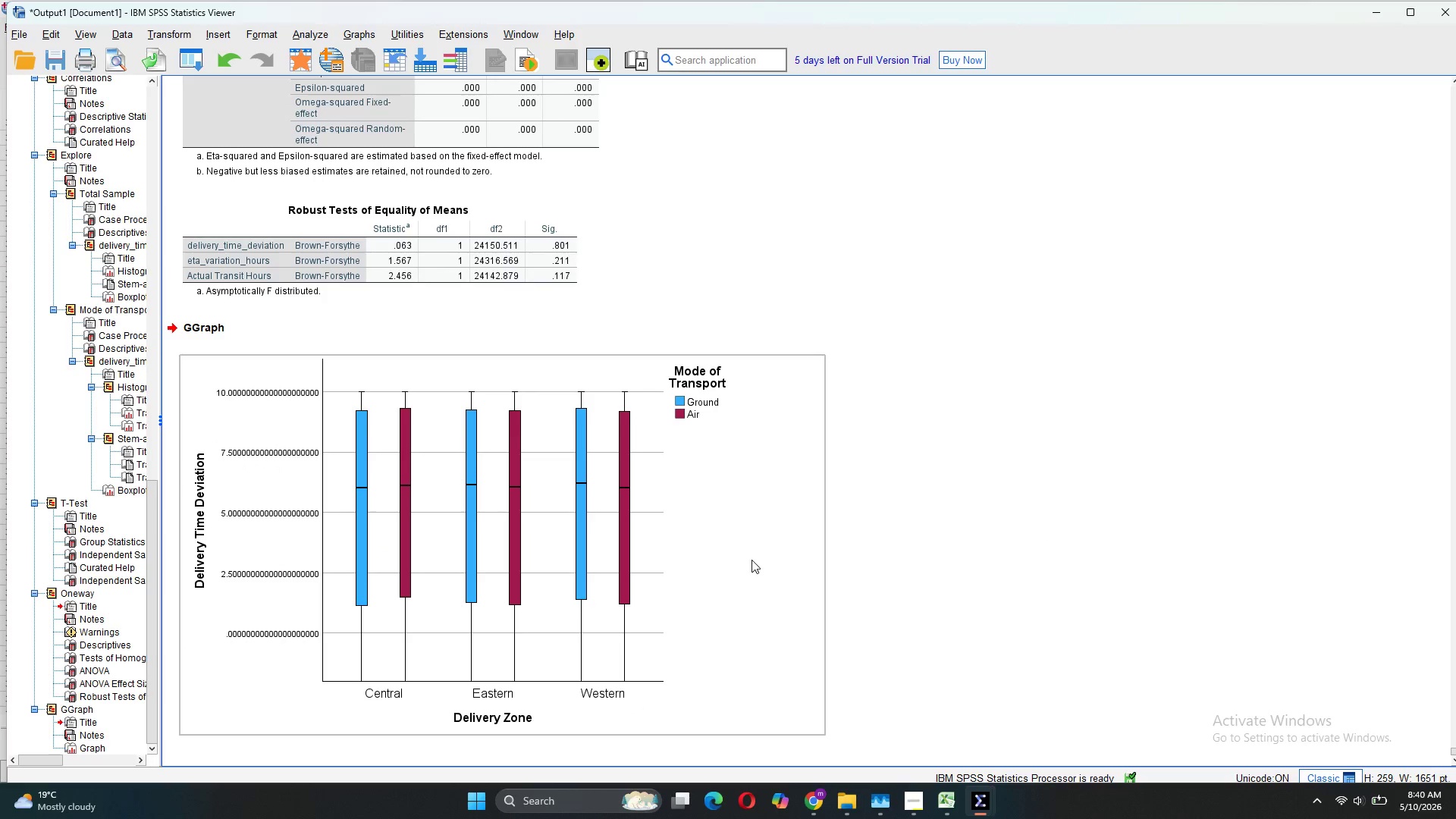 
left_click([1141, 728])
 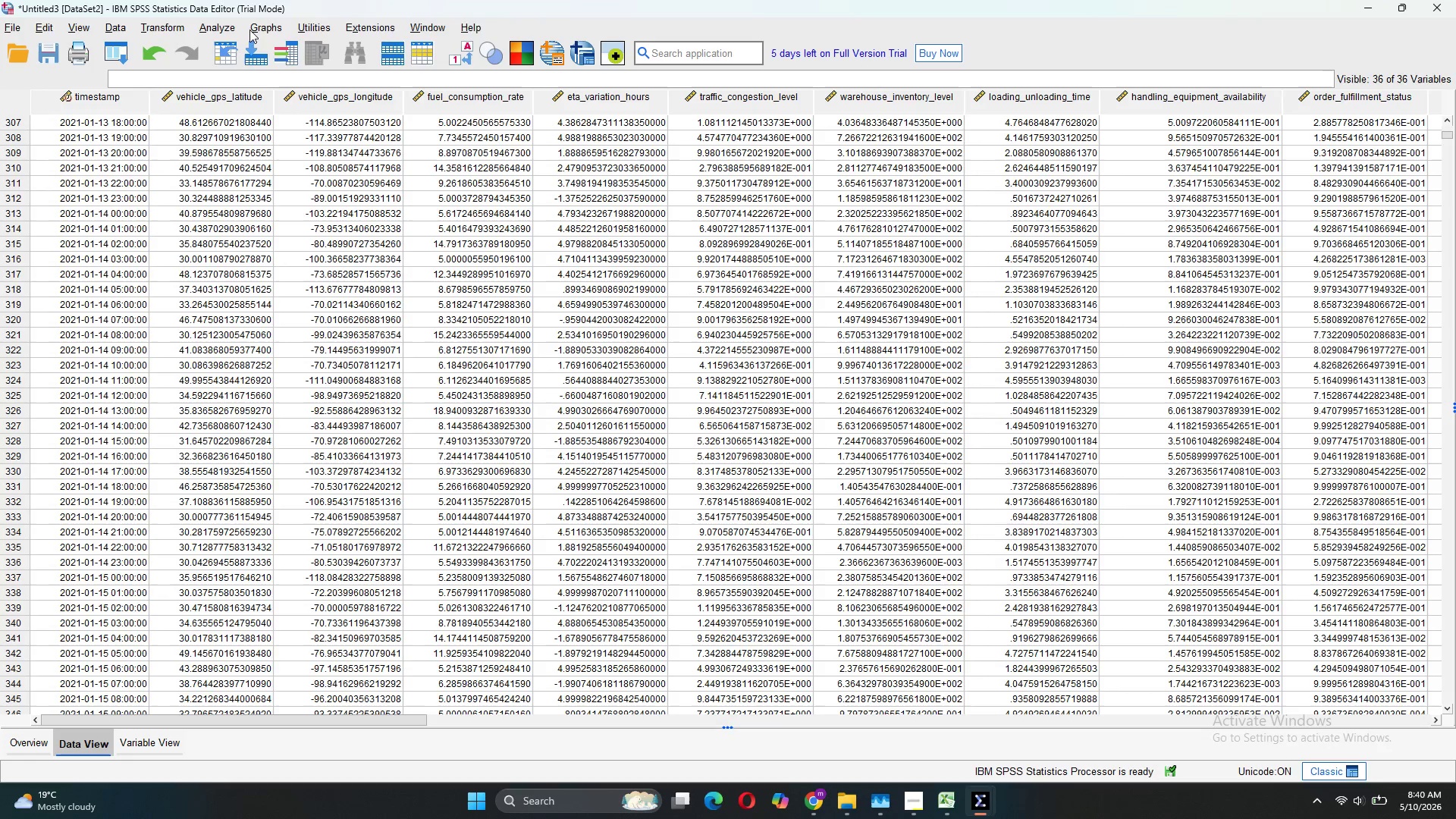 
left_click([262, 24])
 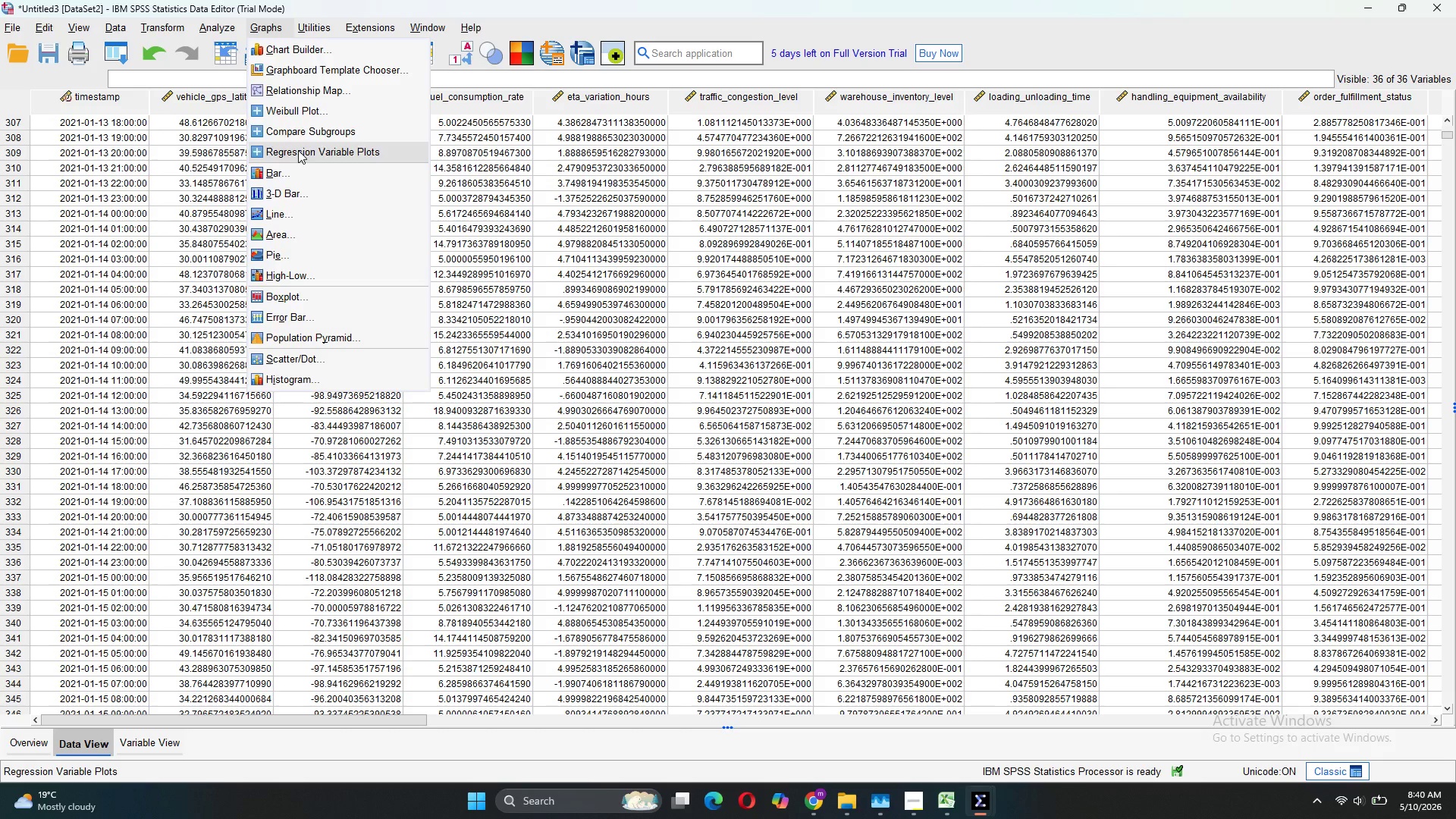 
left_click([298, 47])
 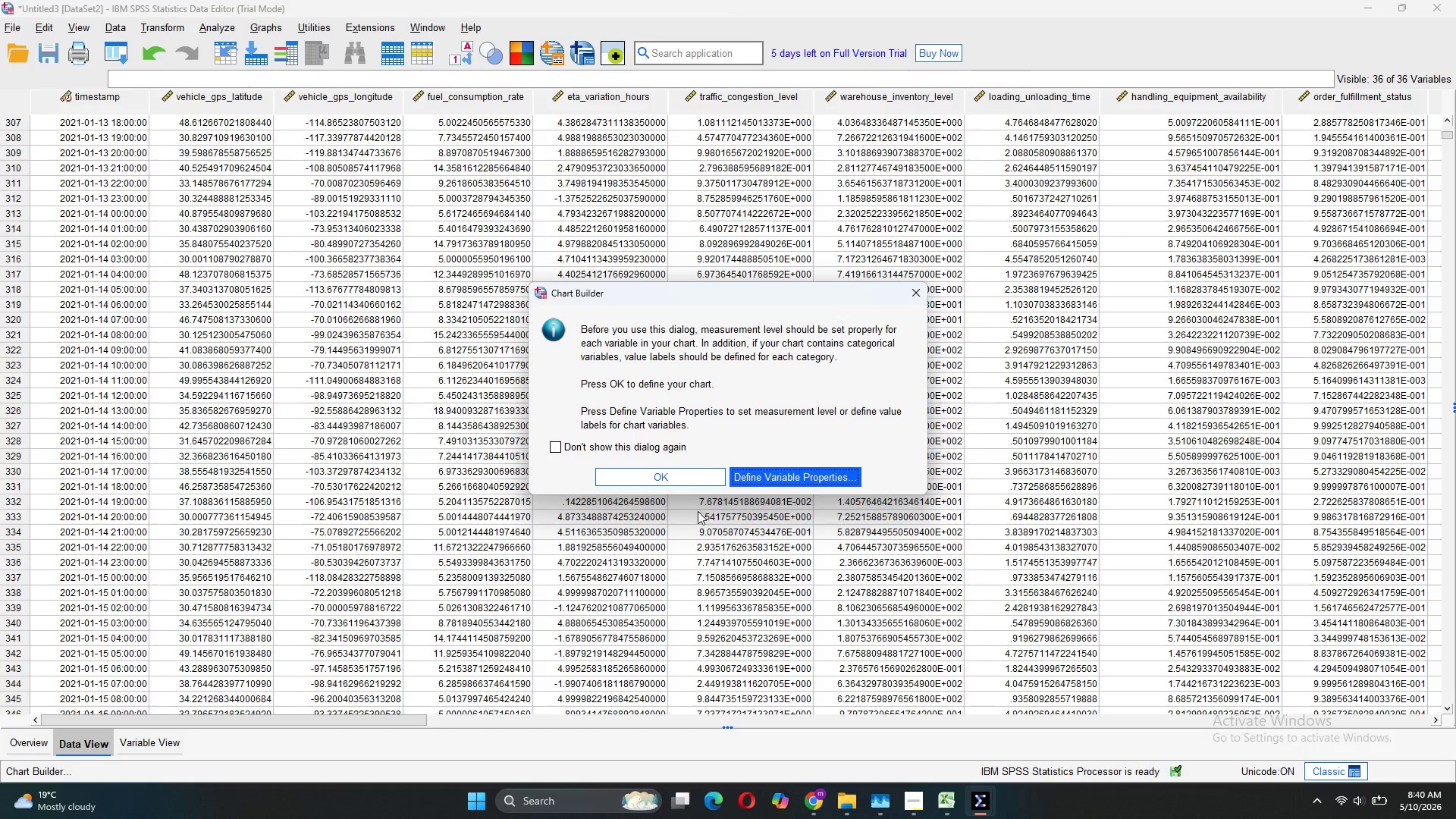 
mouse_move([664, 506])
 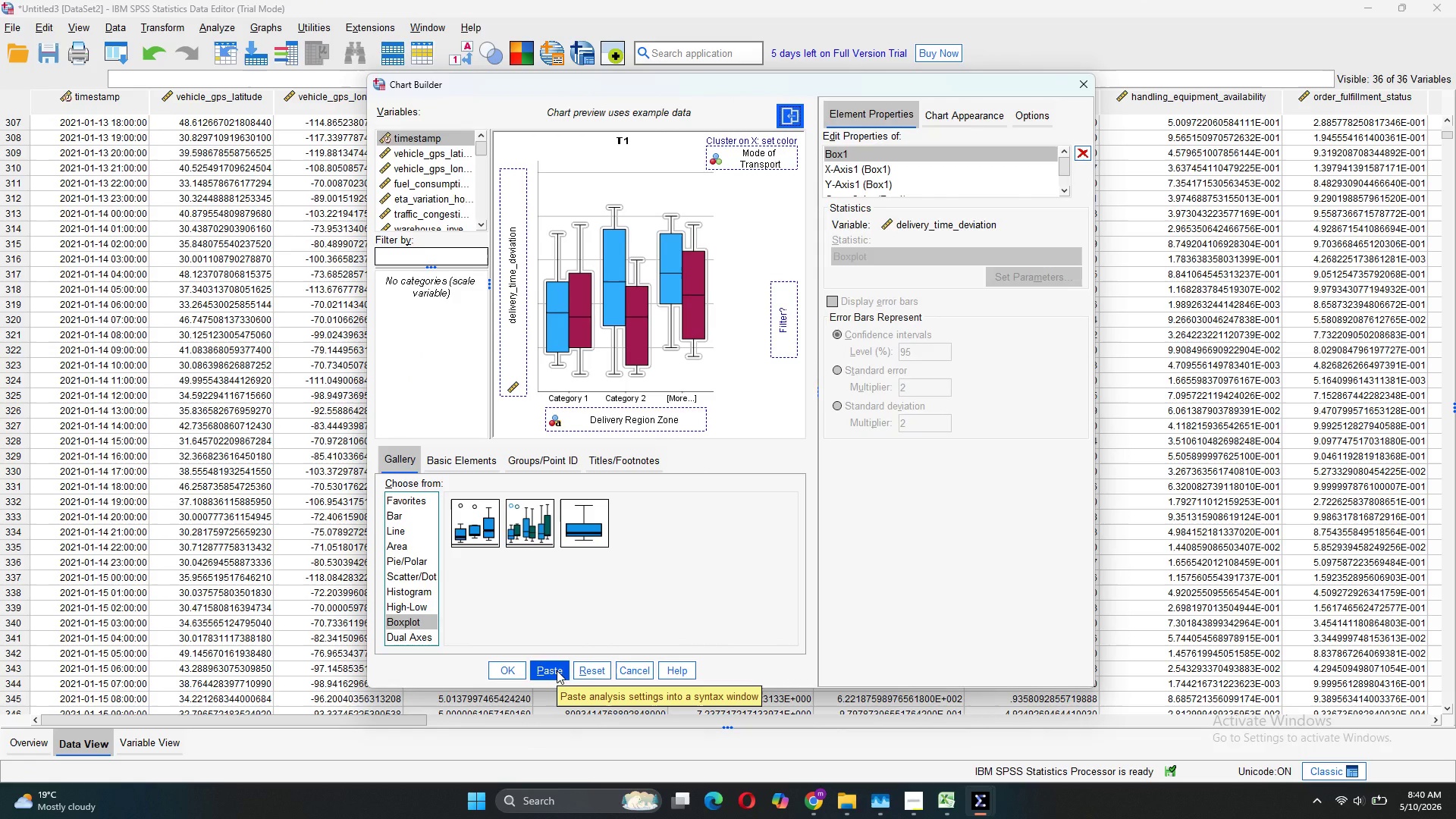 
wait(5.34)
 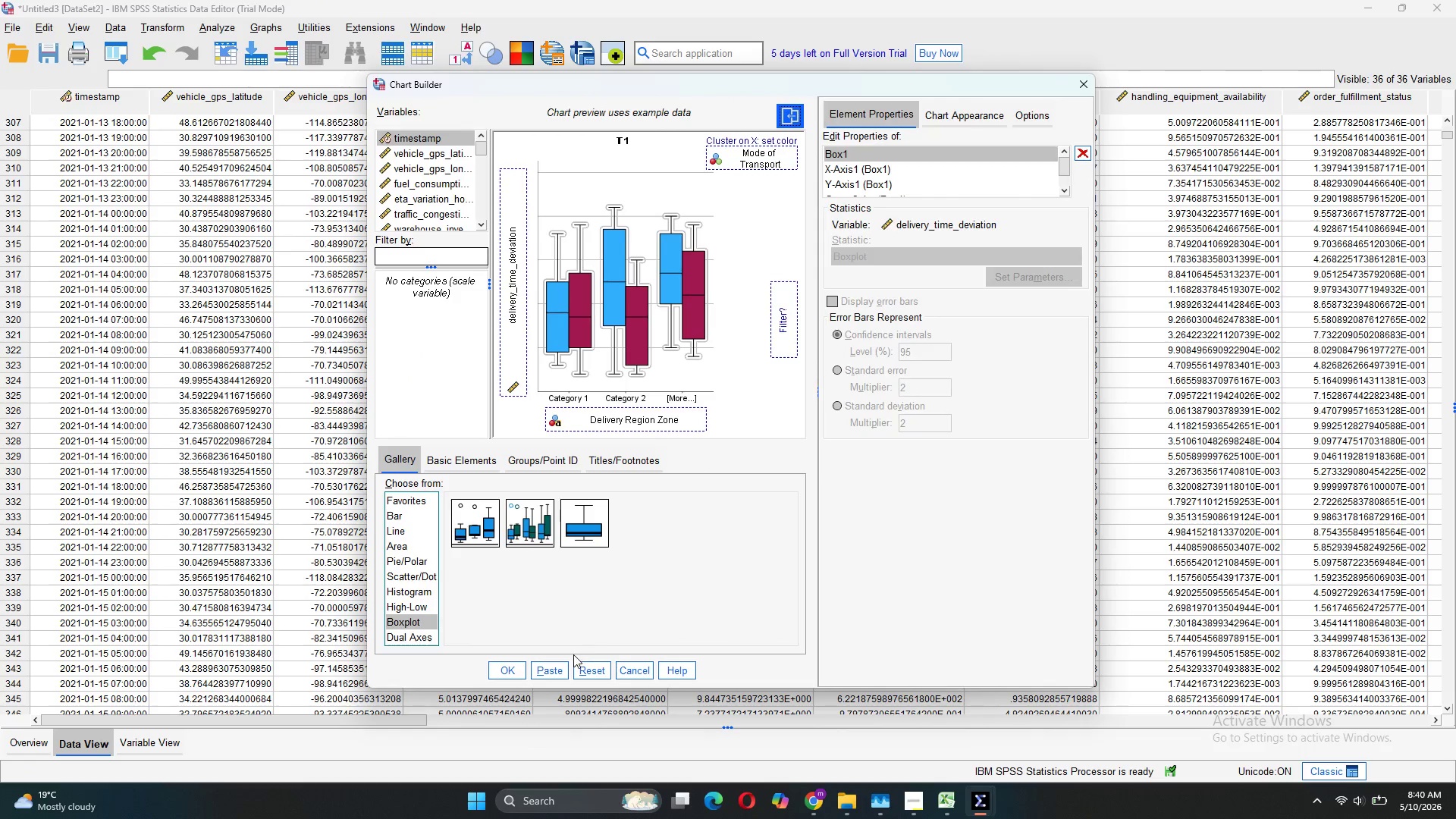 
left_click([557, 670])
 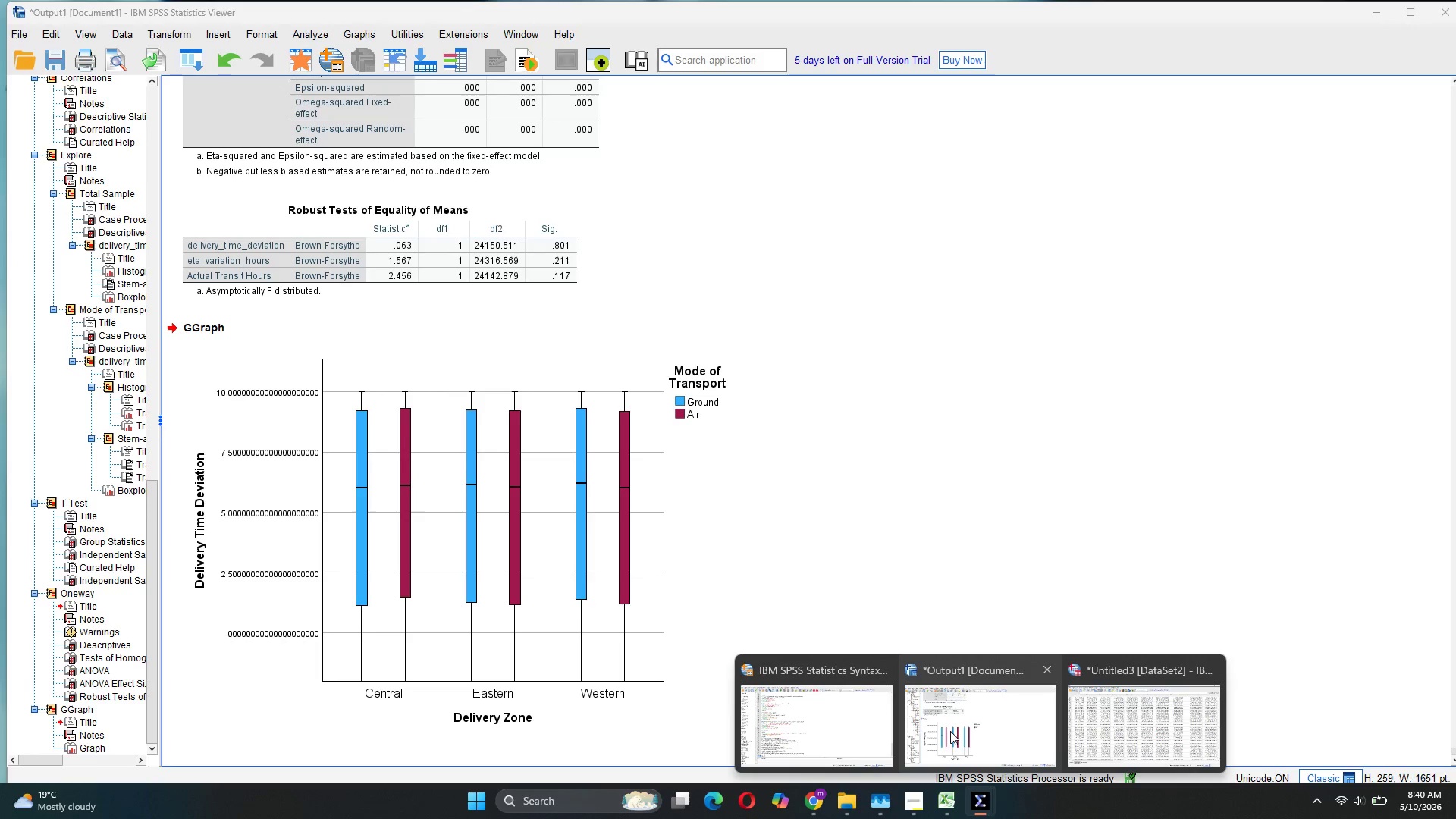 
wait(5.19)
 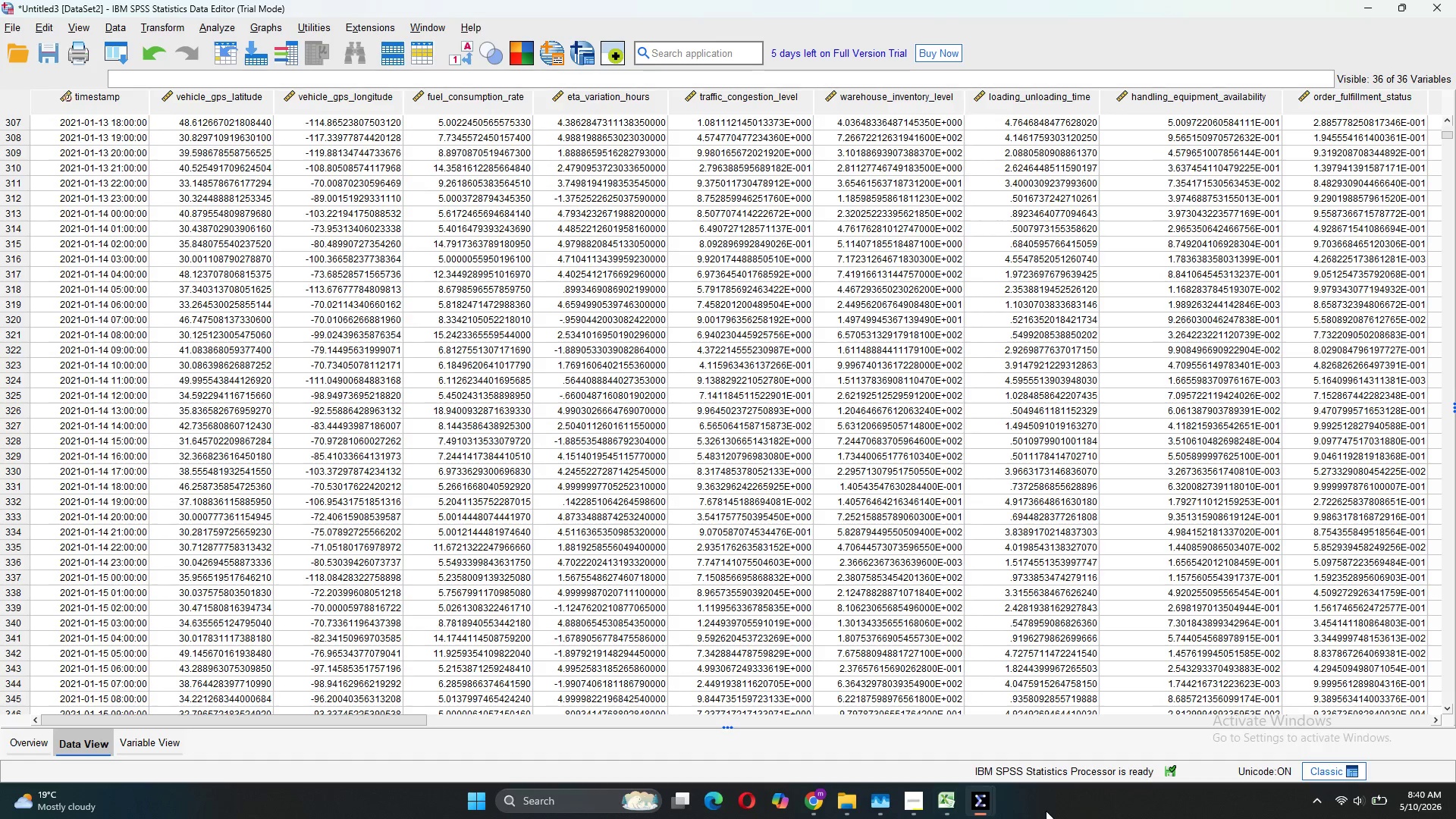 
left_click([950, 731])
 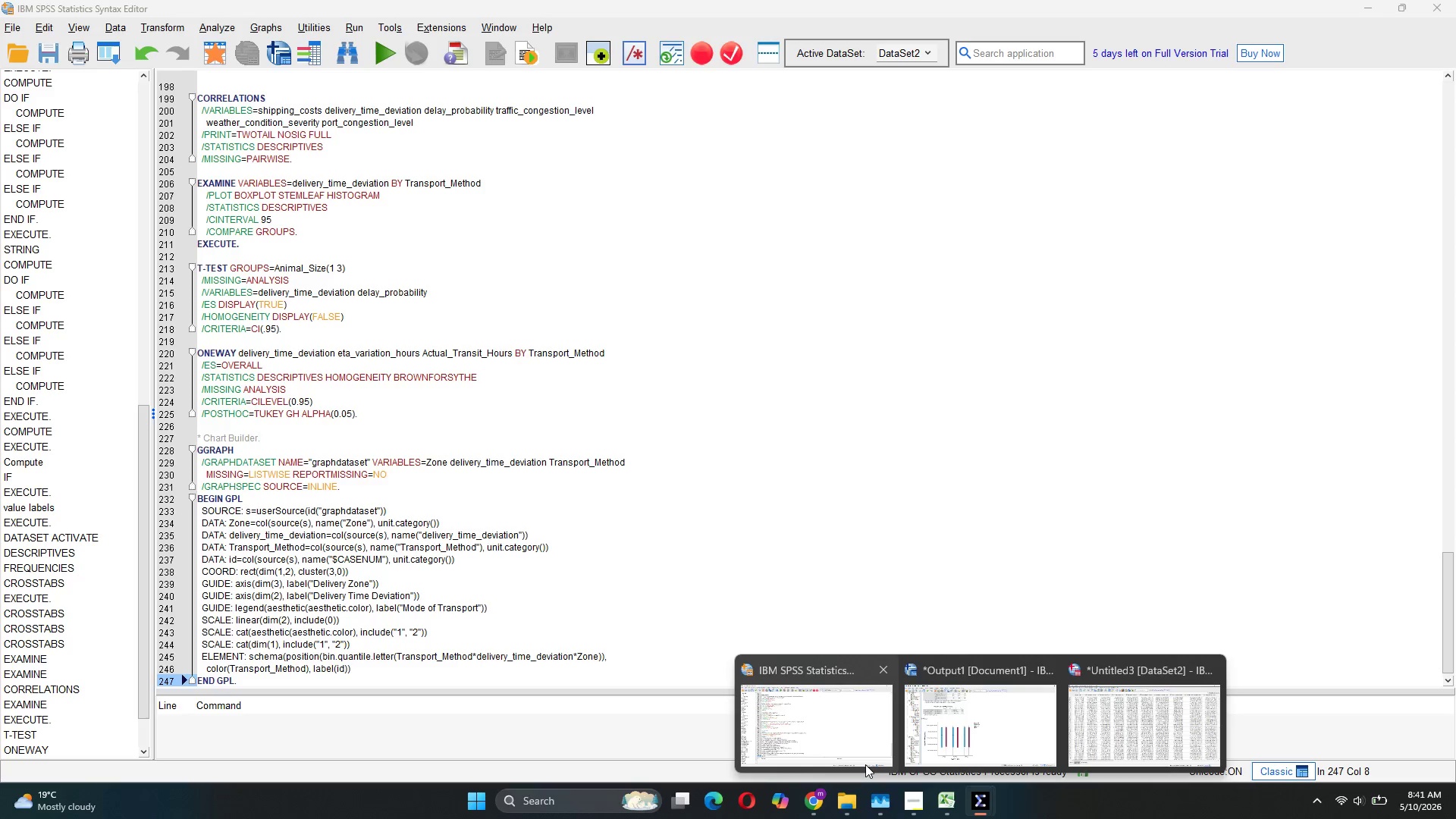 
wait(9.91)
 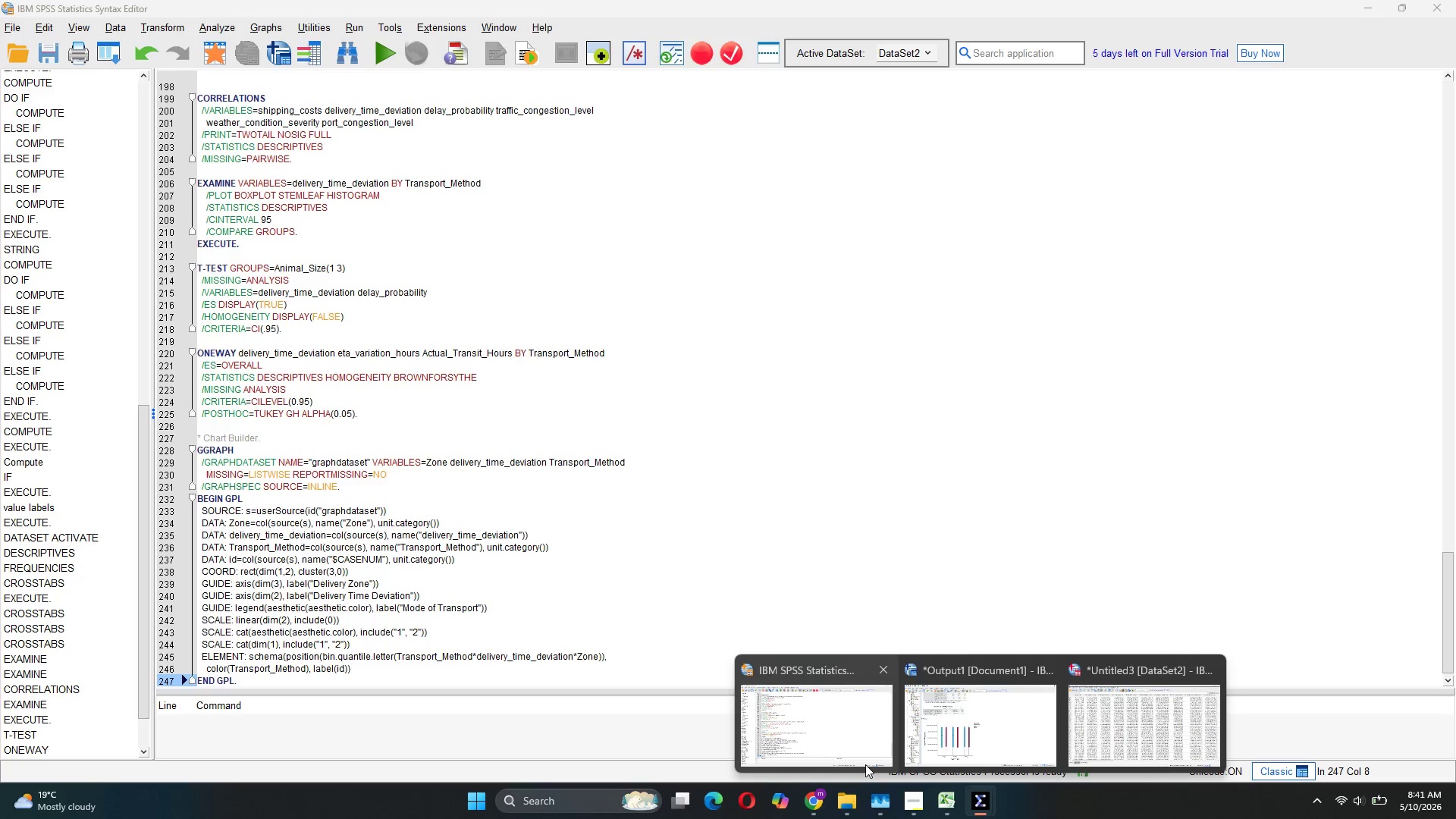 
left_click([1118, 723])
 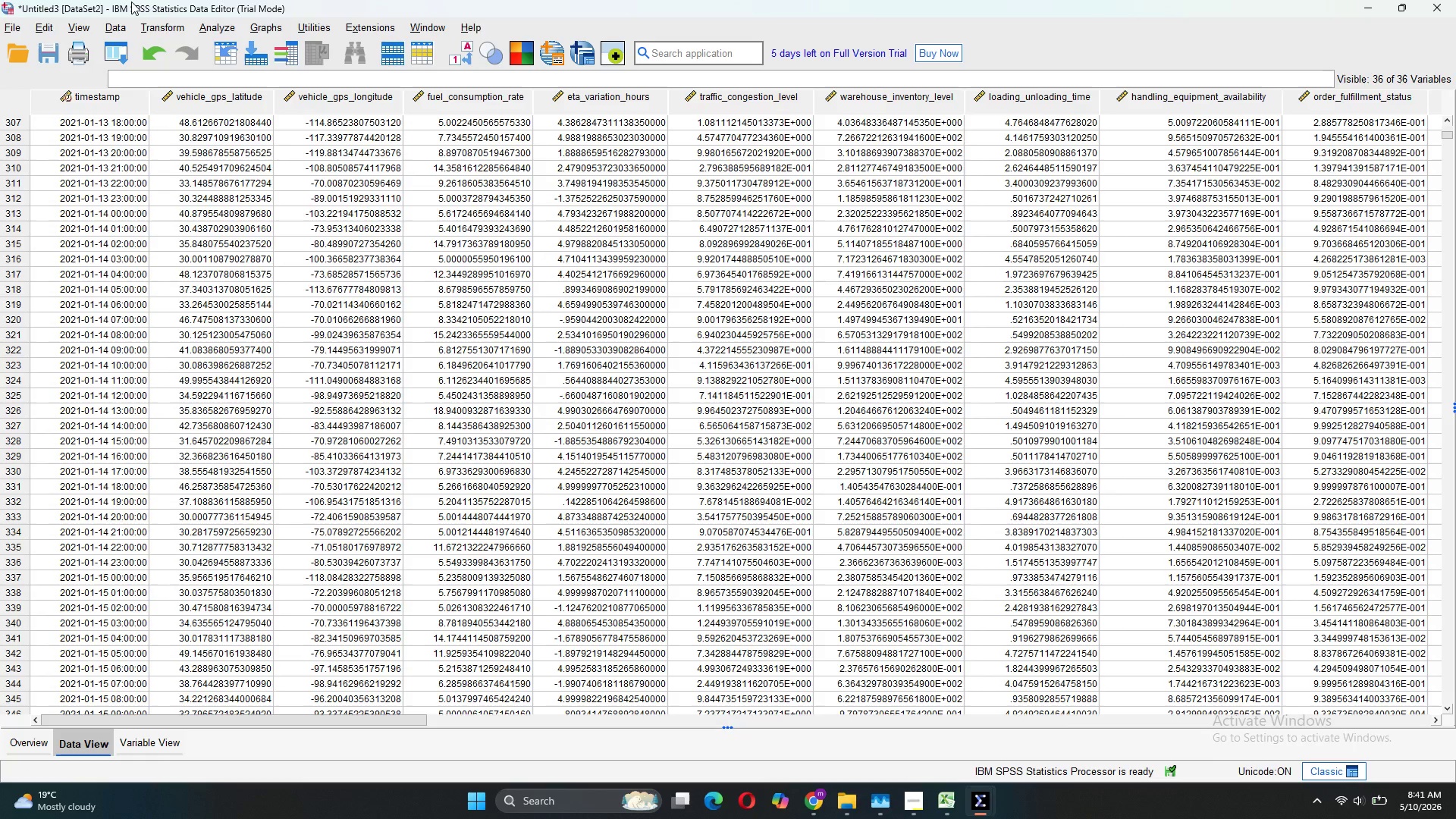 
wait(7.19)
 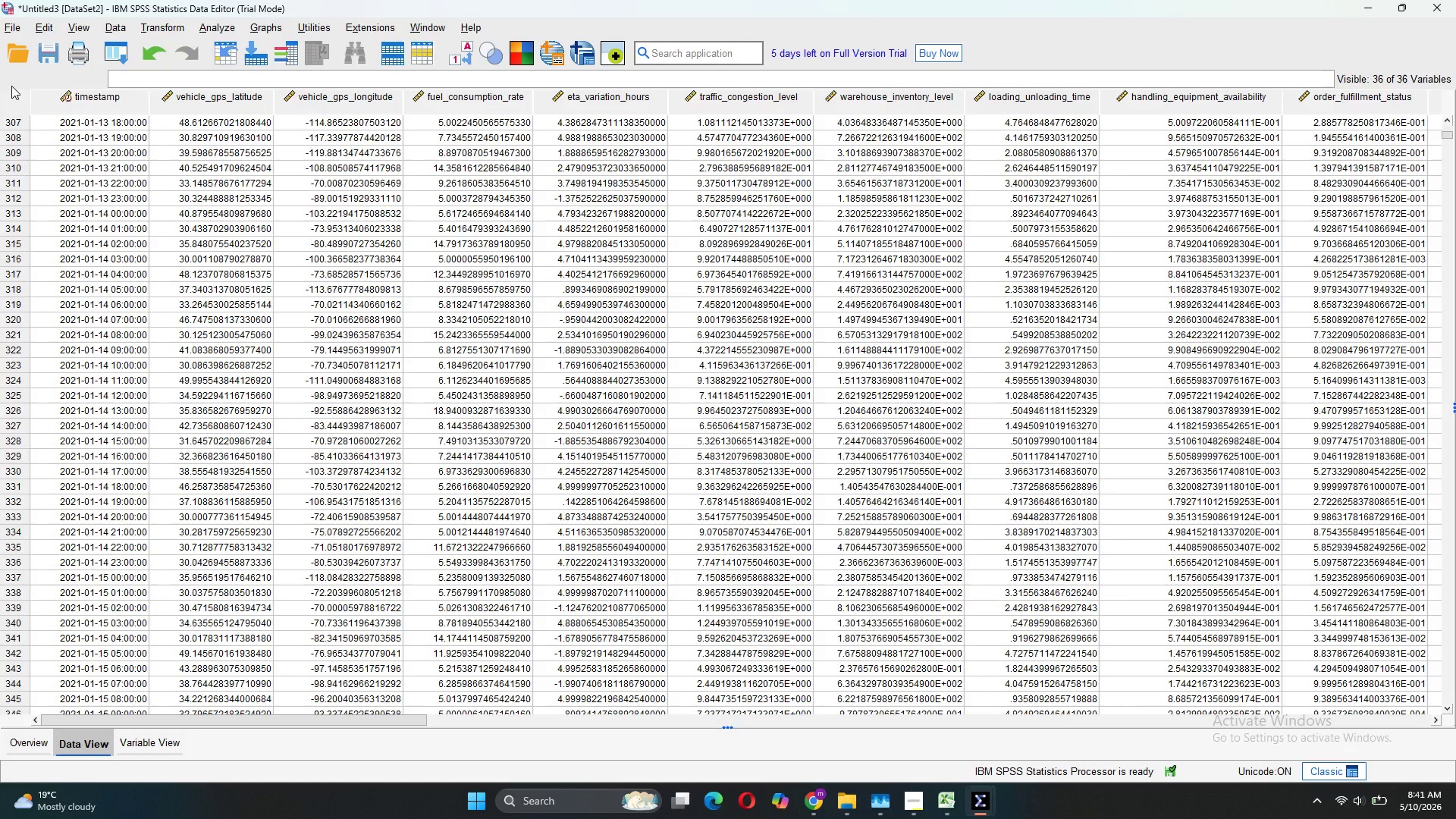 
left_click([271, 22])
 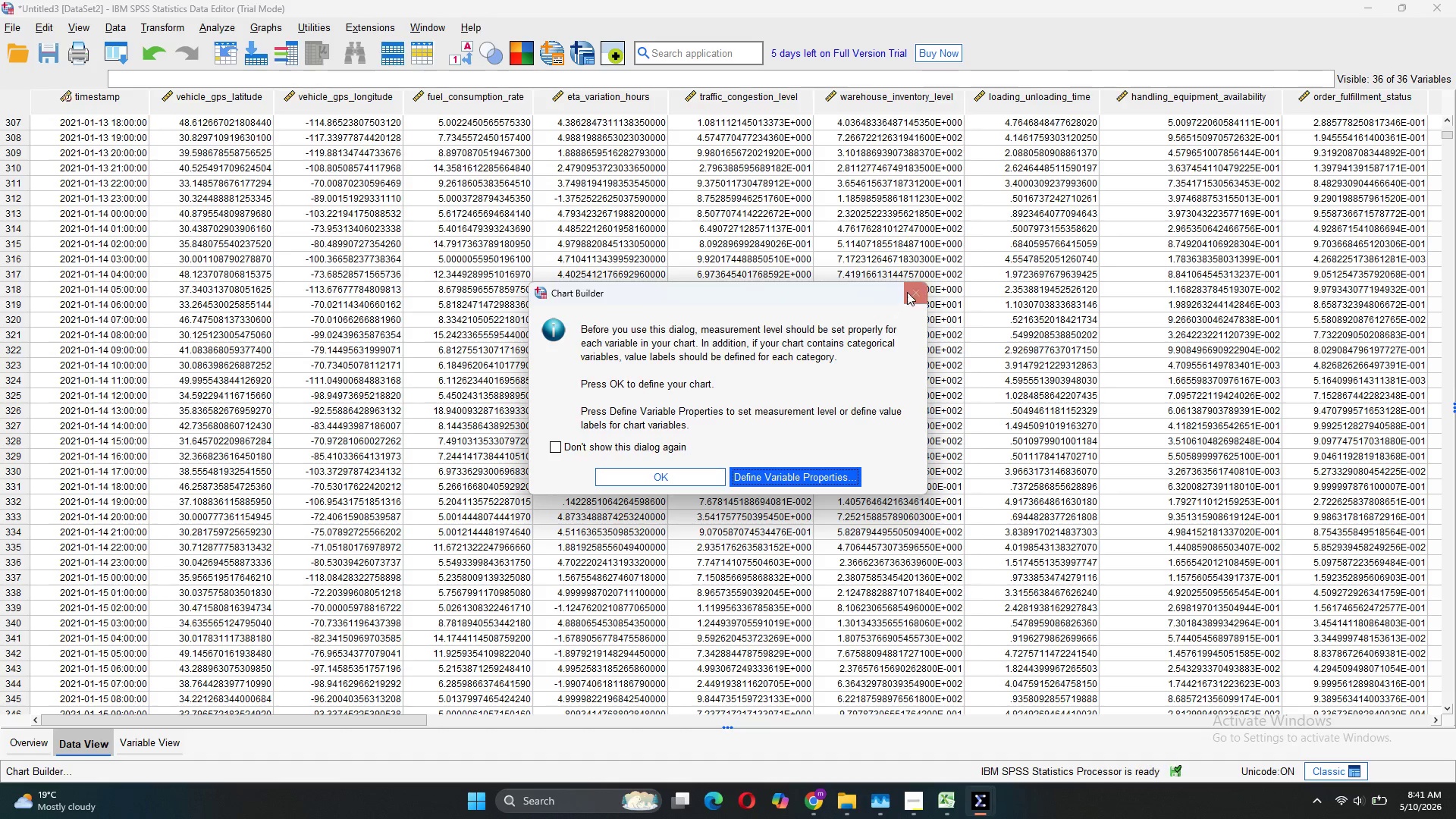 
wait(5.44)
 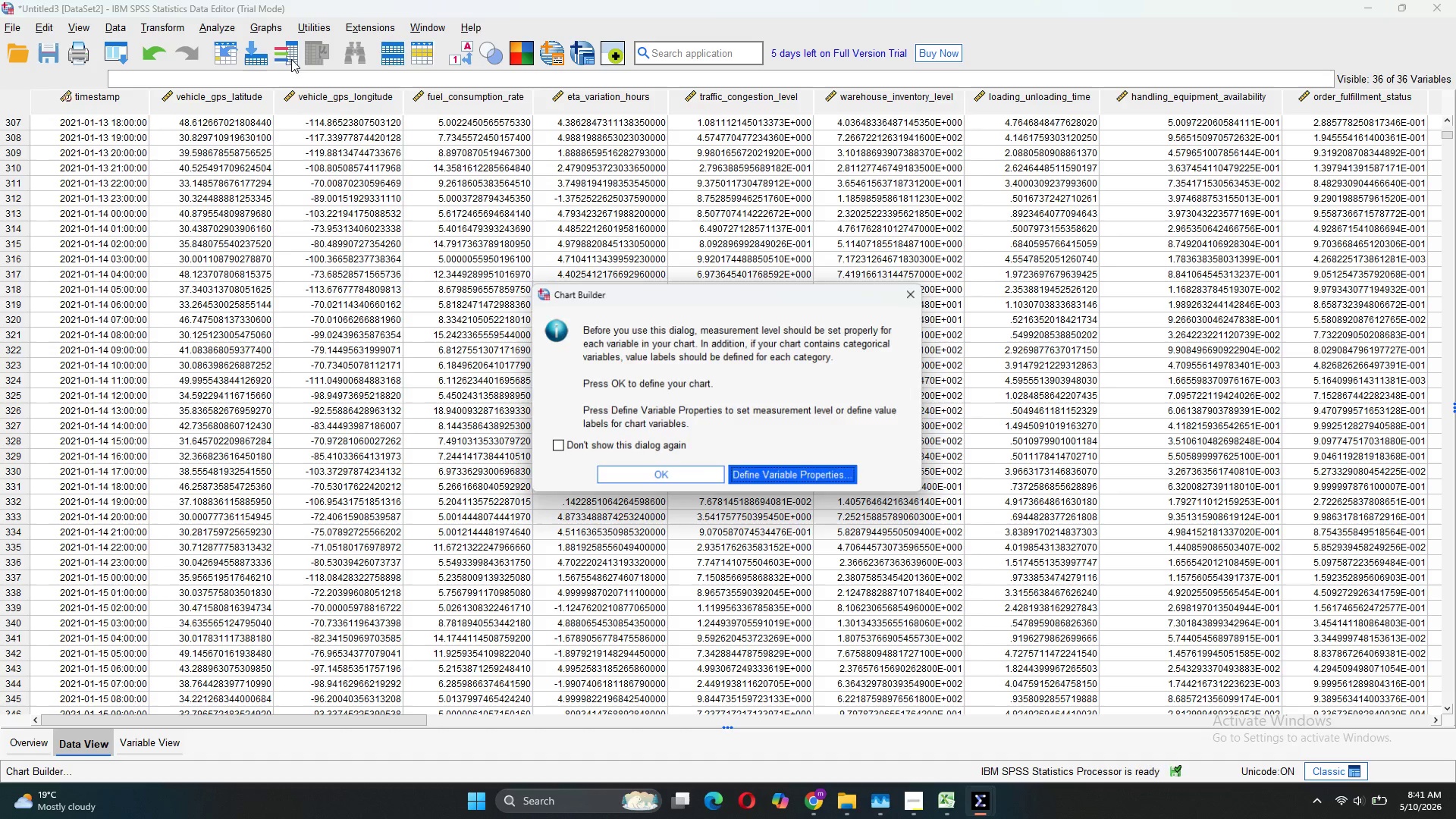 
left_click([252, 25])
 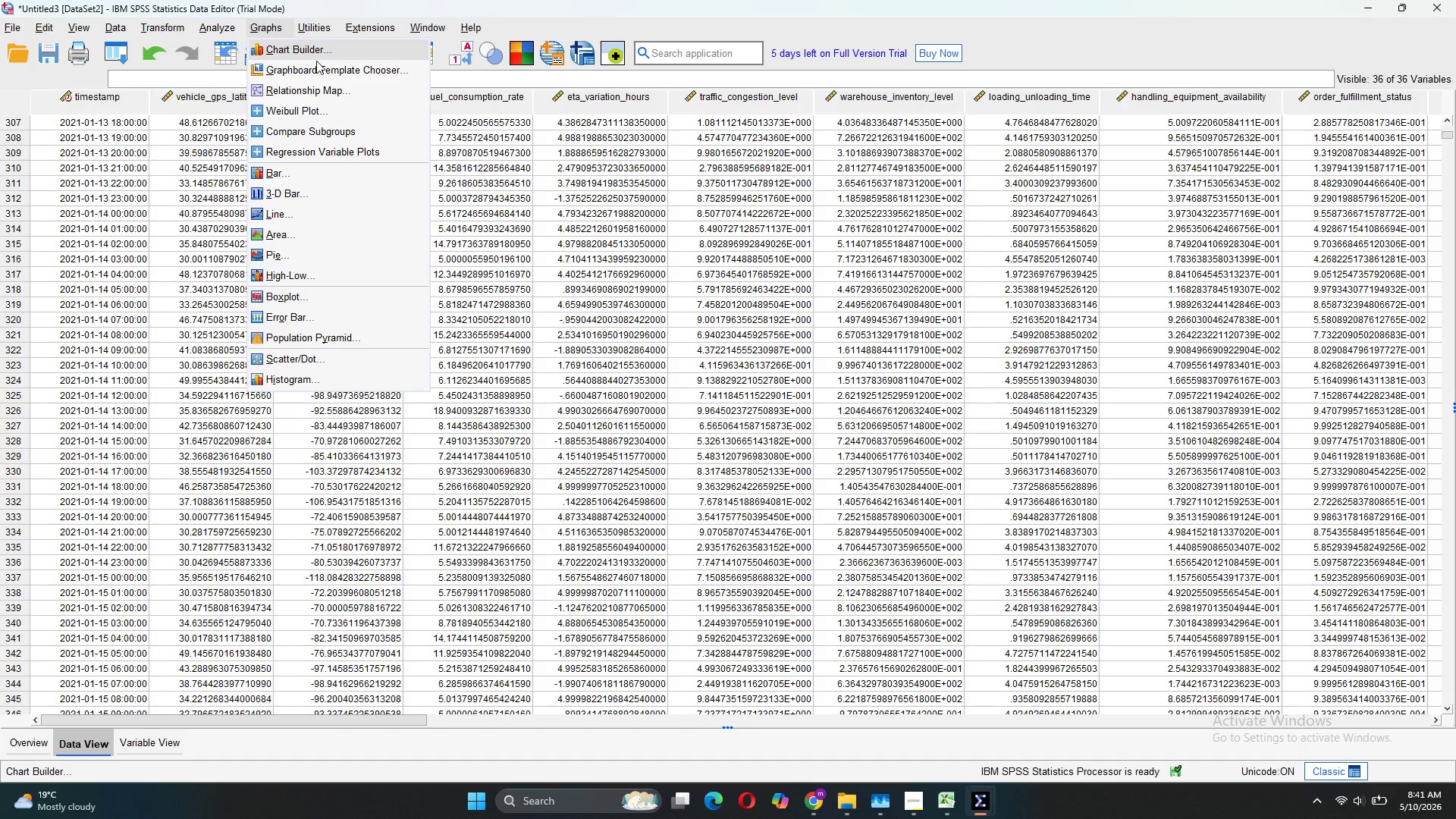 
left_click([325, 70])
 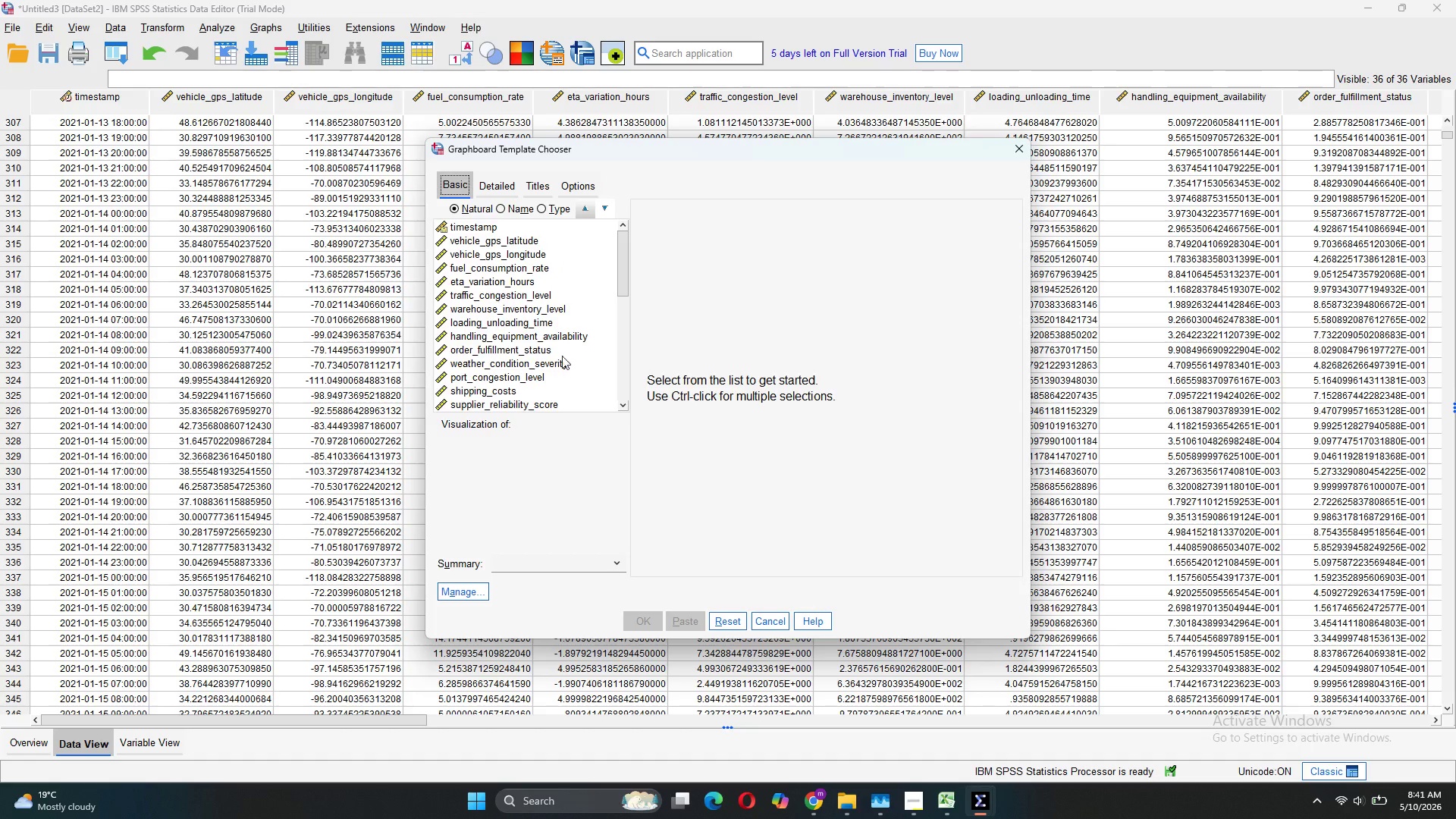 
wait(29.27)
 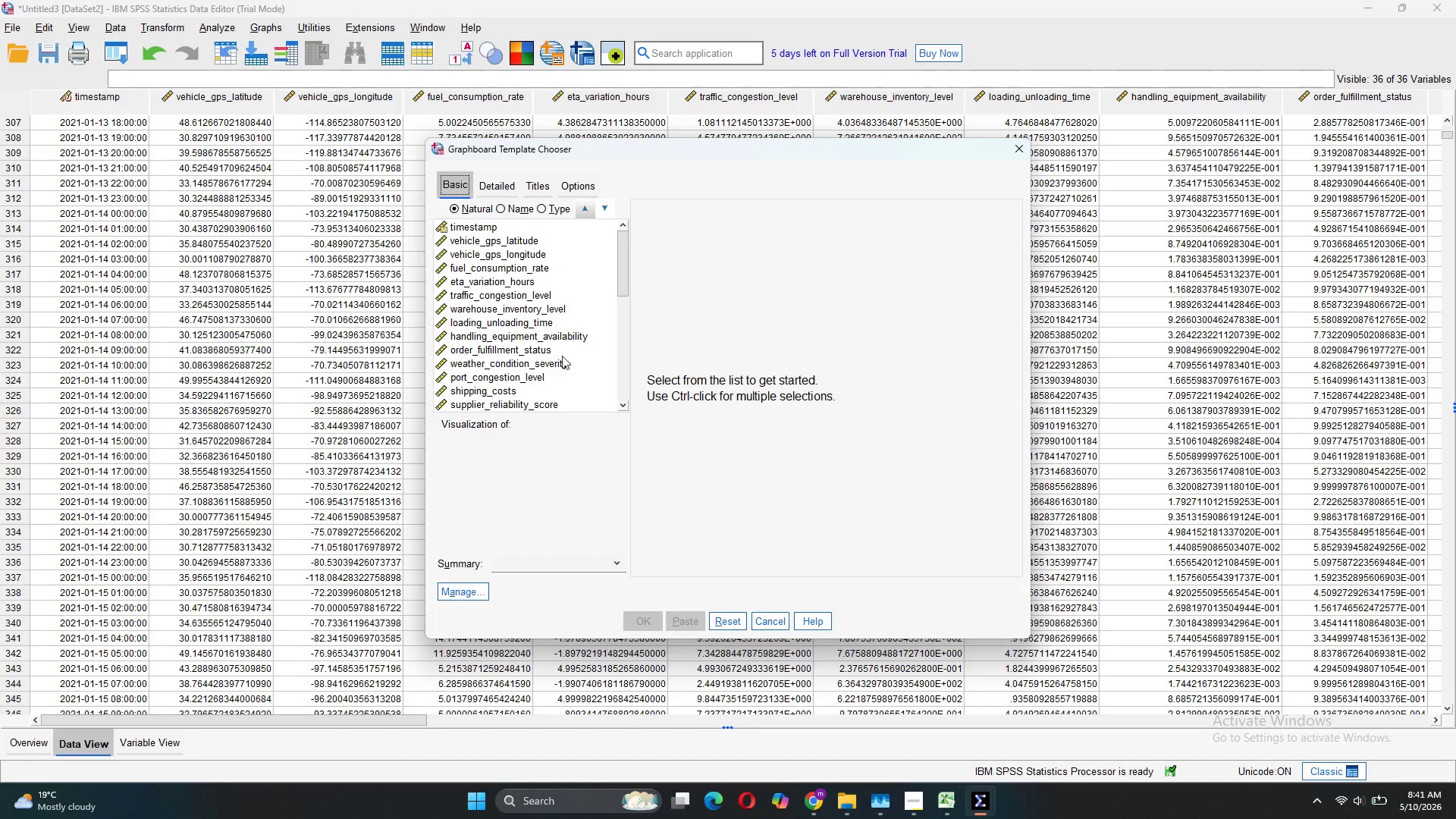 
left_click([510, 187])
 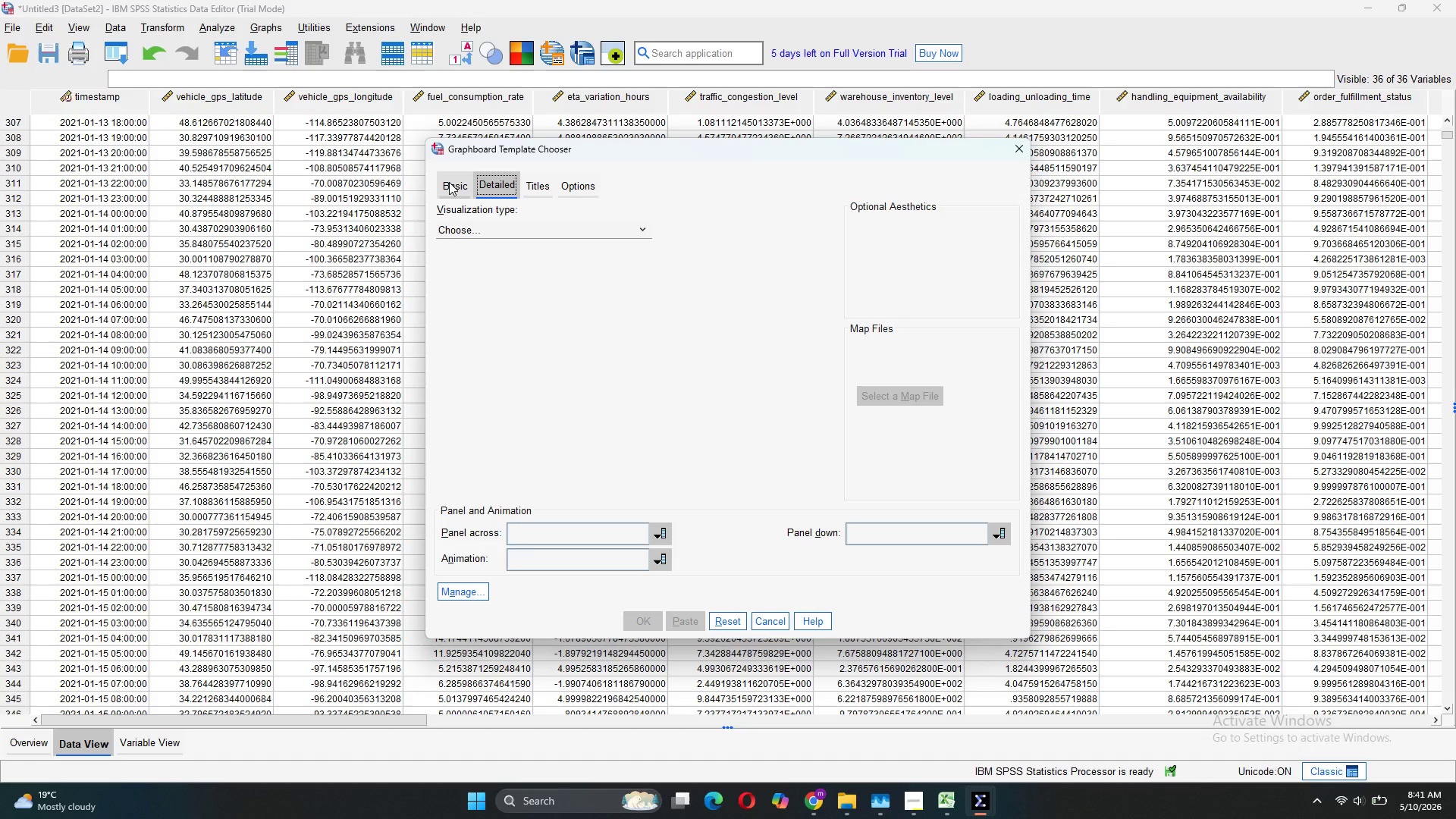 
left_click([449, 182])
 